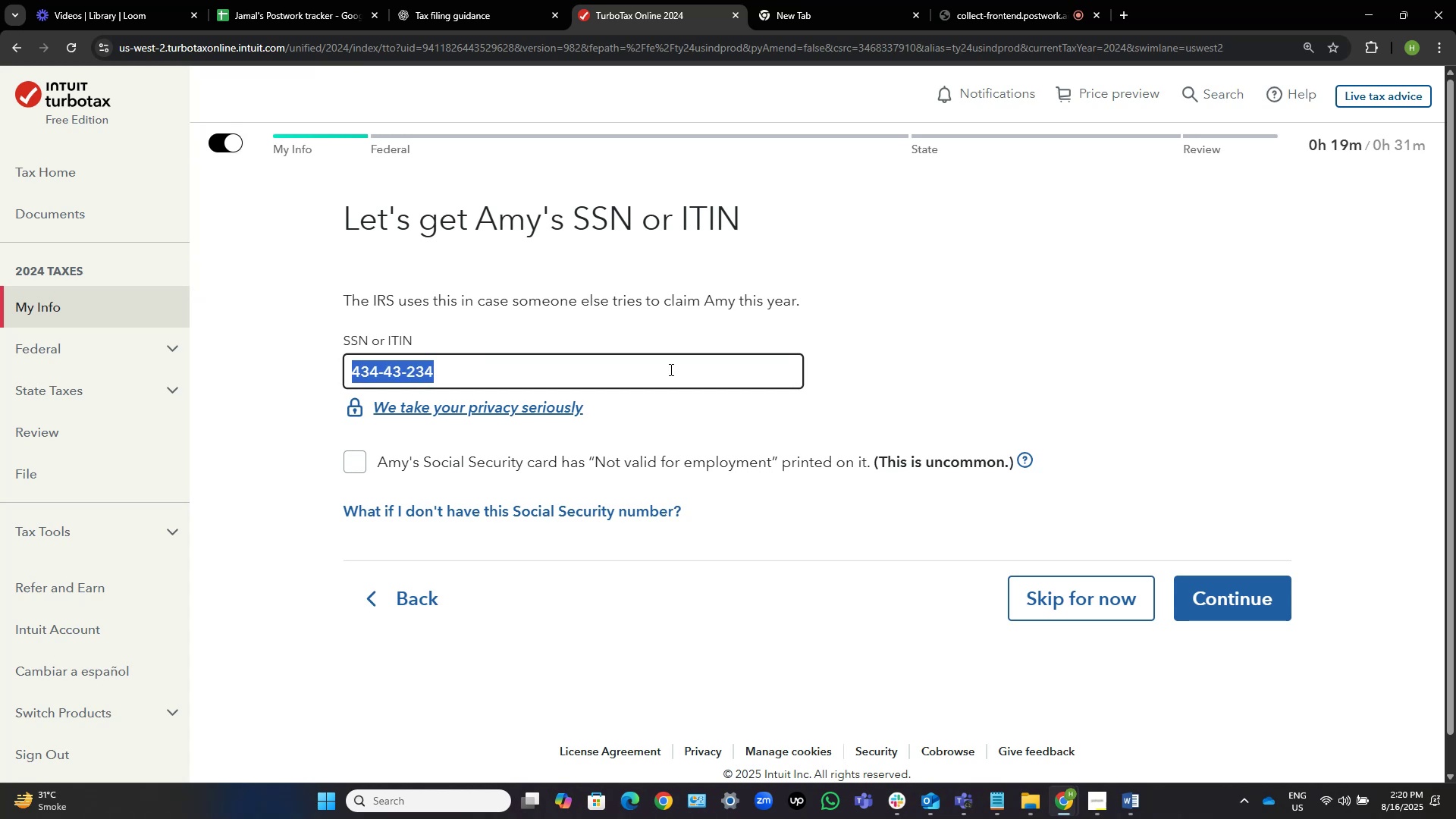 
key(Alt+Tab)
 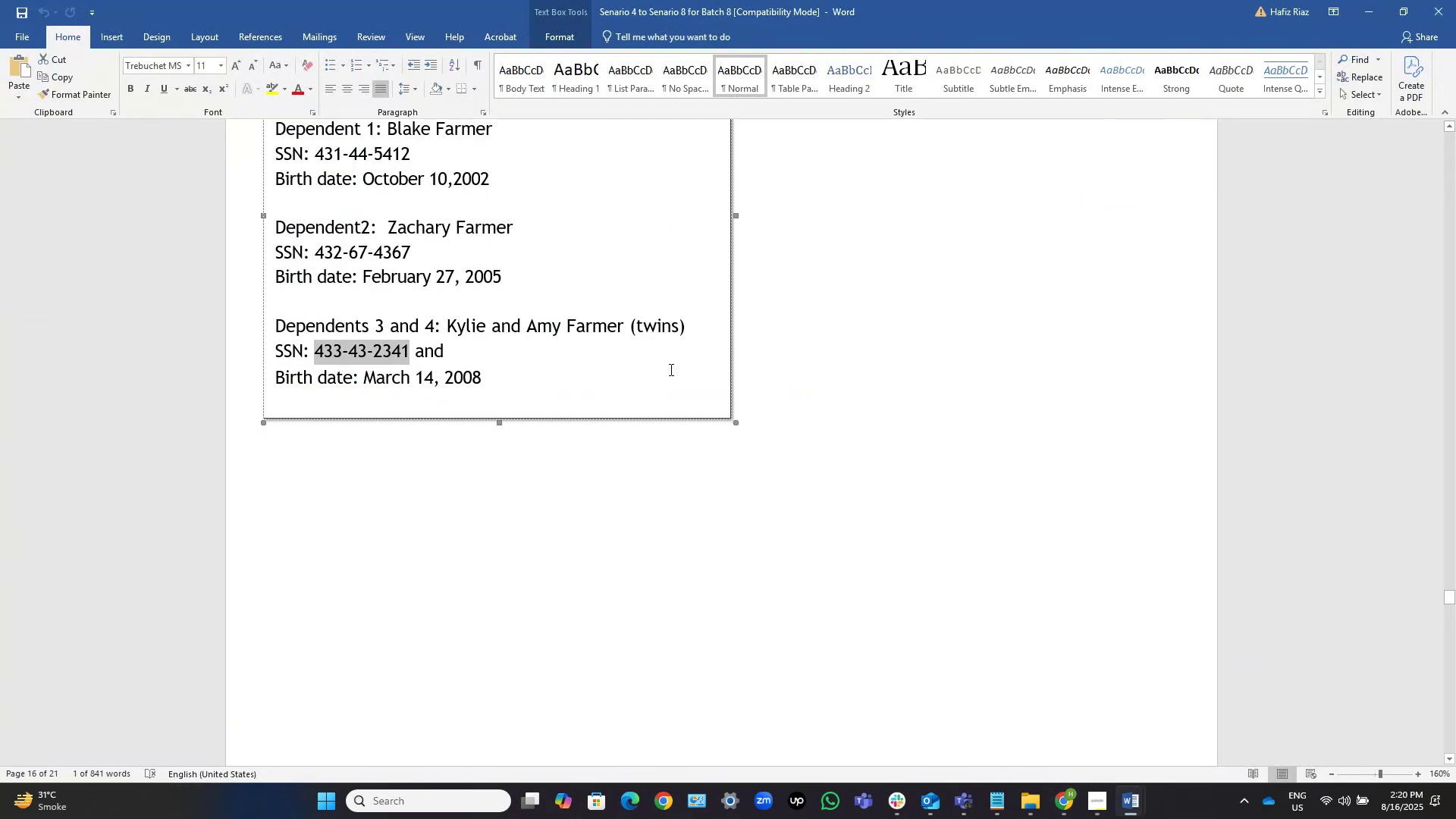 
key(Alt+AltLeft)
 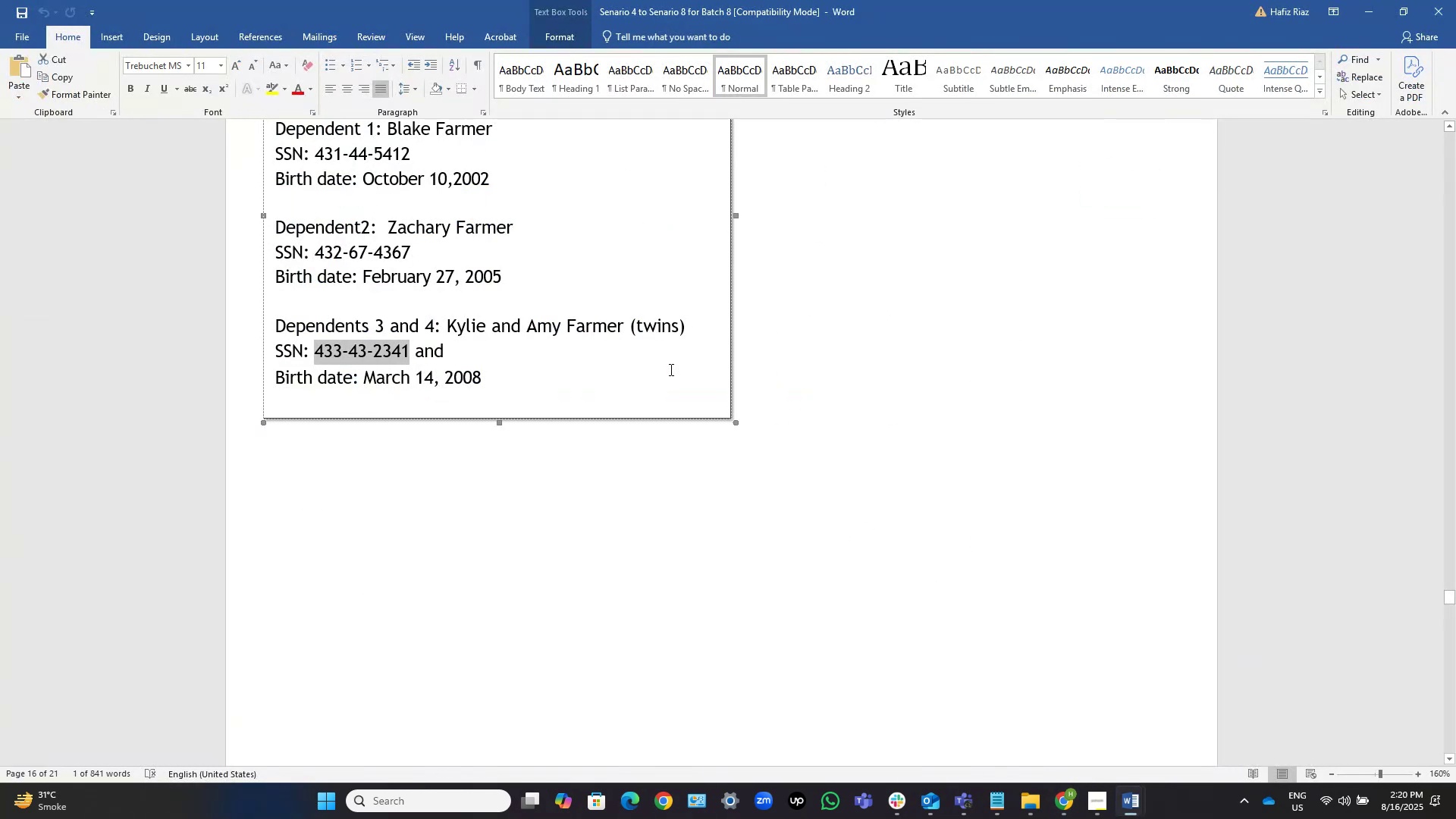 
key(Alt+Tab)
 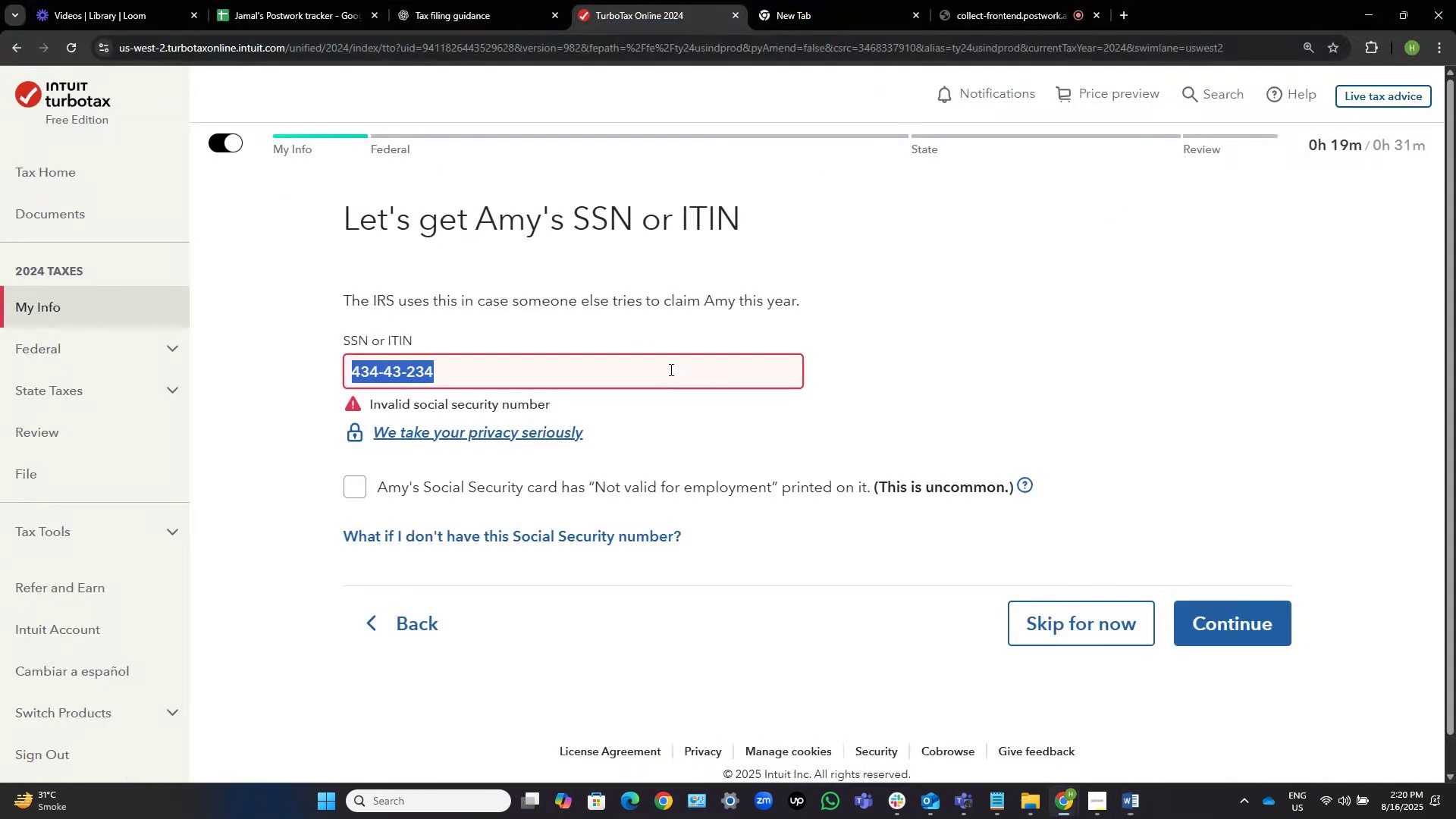 
key(Alt+Tab)
 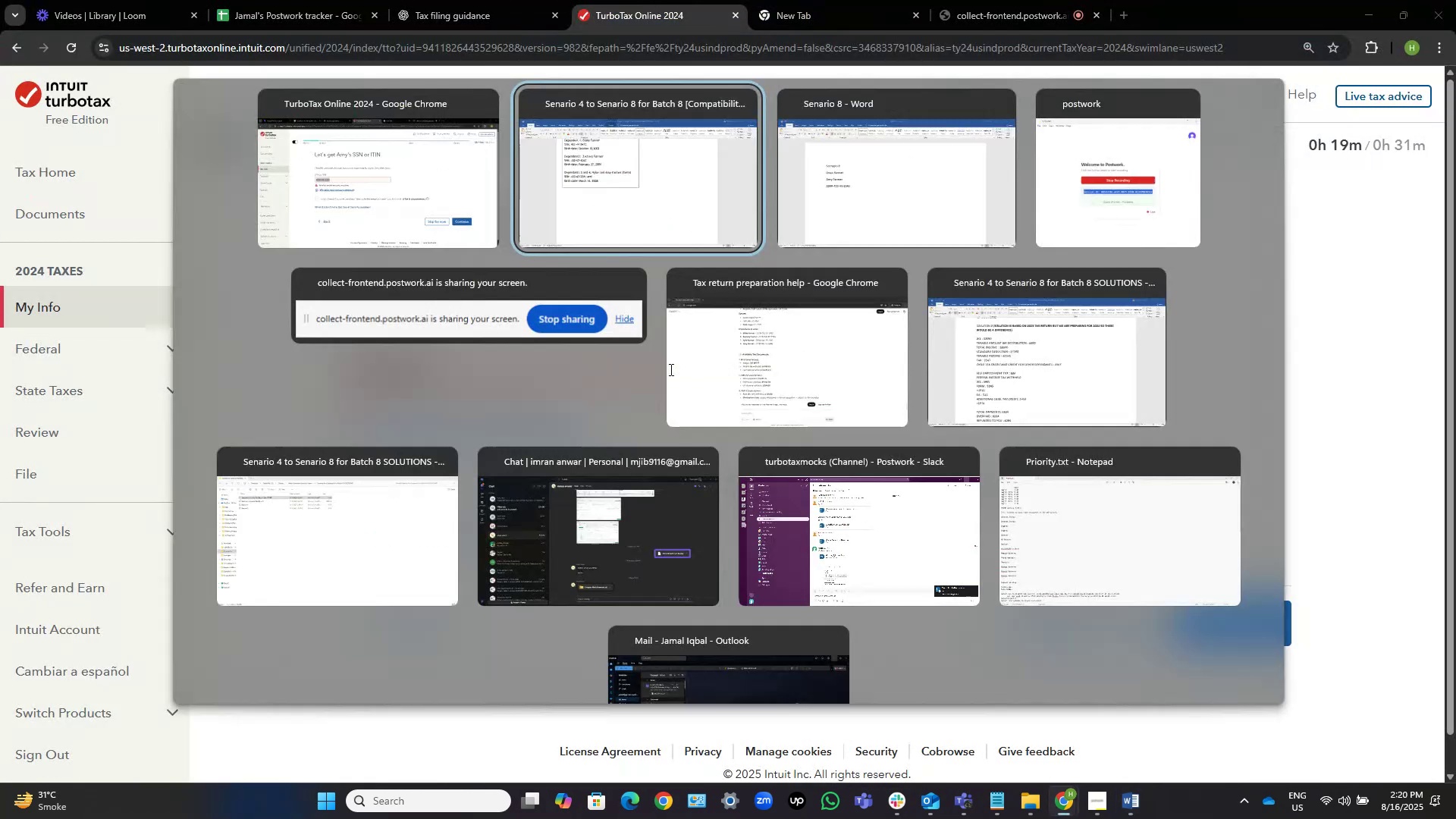 
key(Alt+Tab)
 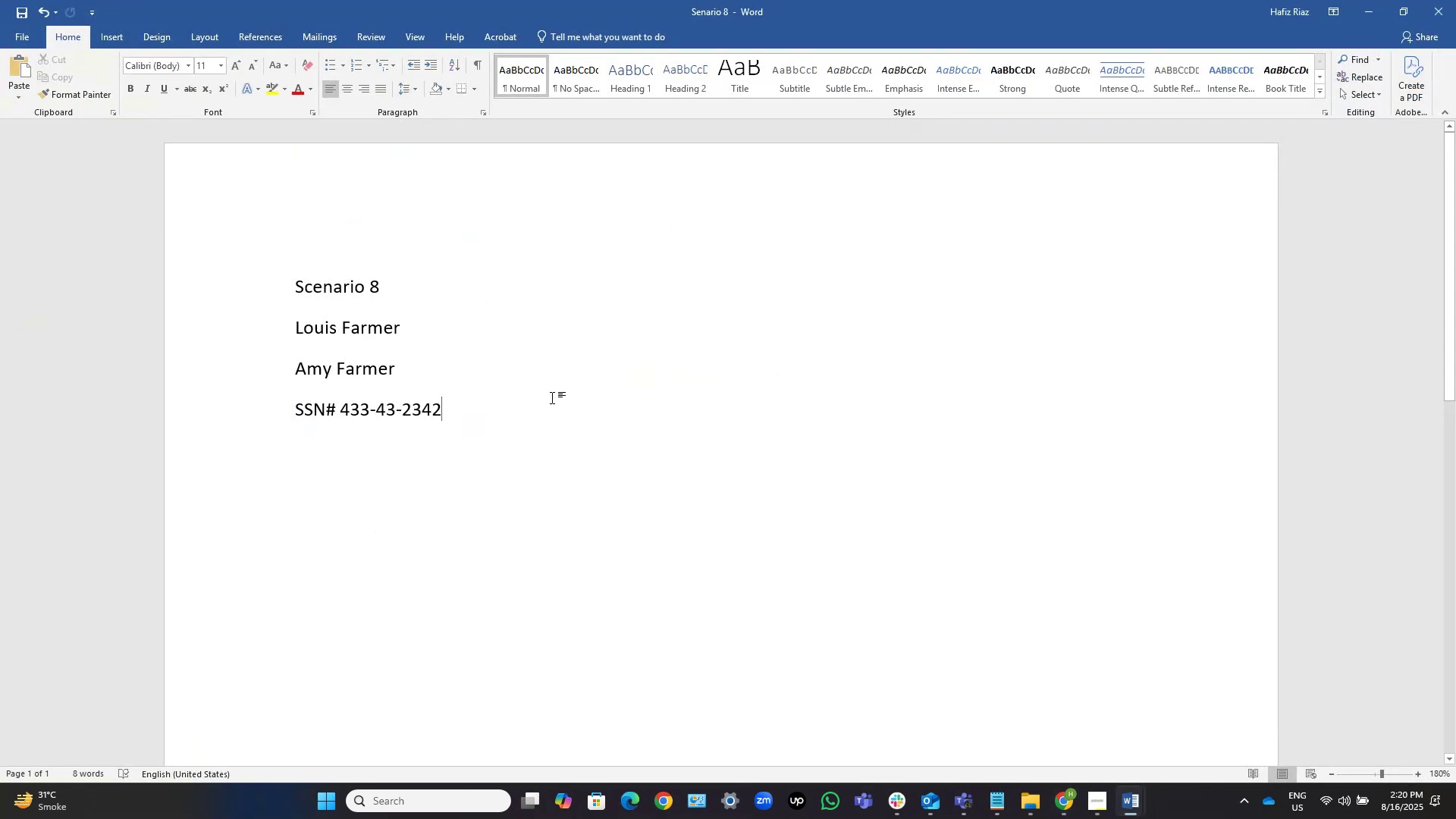 
key(Control+Shift+ArrowLeft)
 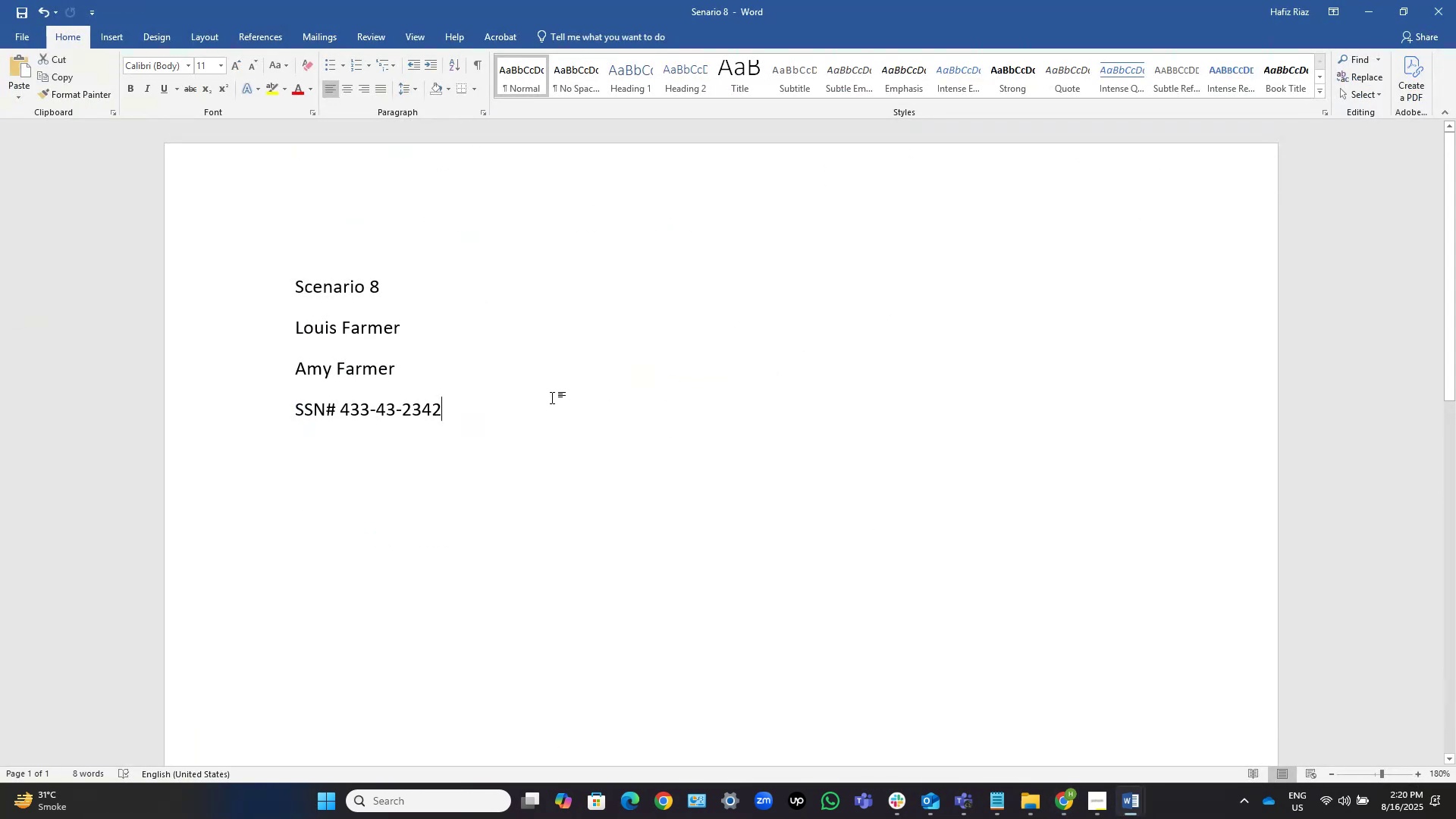 
key(Control+Shift+ArrowLeft)
 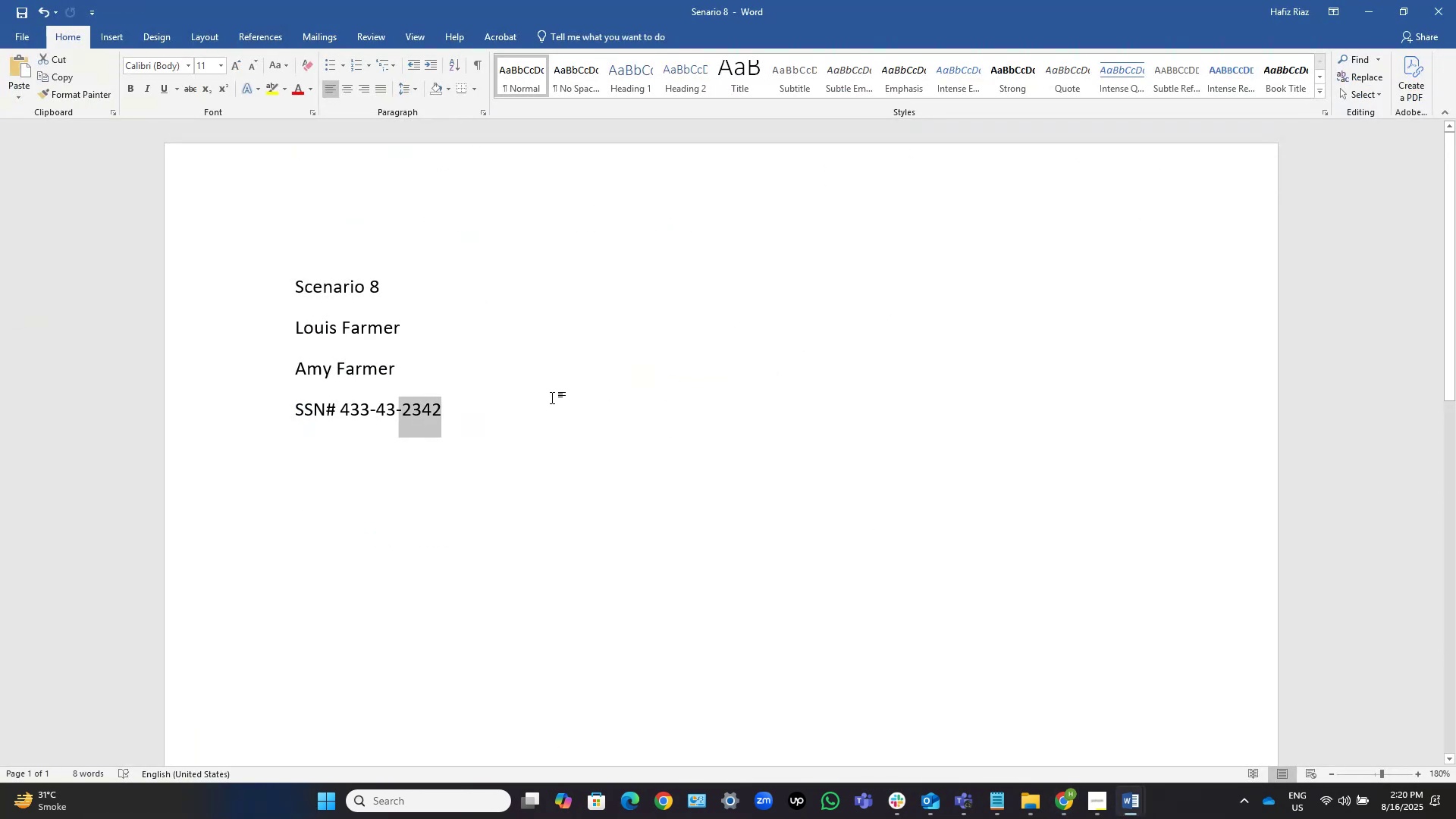 
key(Control+Shift+ArrowLeft)
 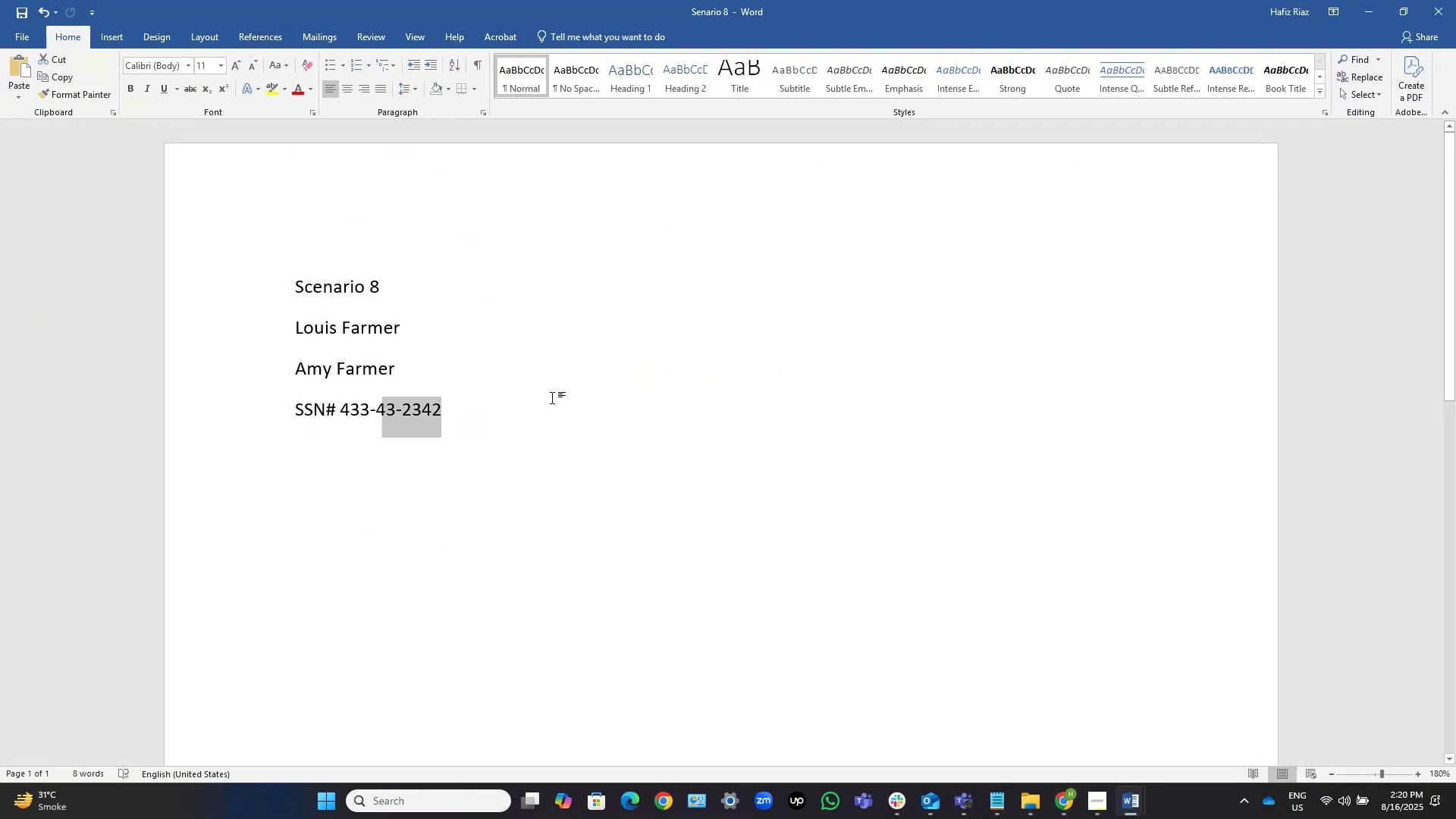 
key(Control+Shift+ArrowLeft)
 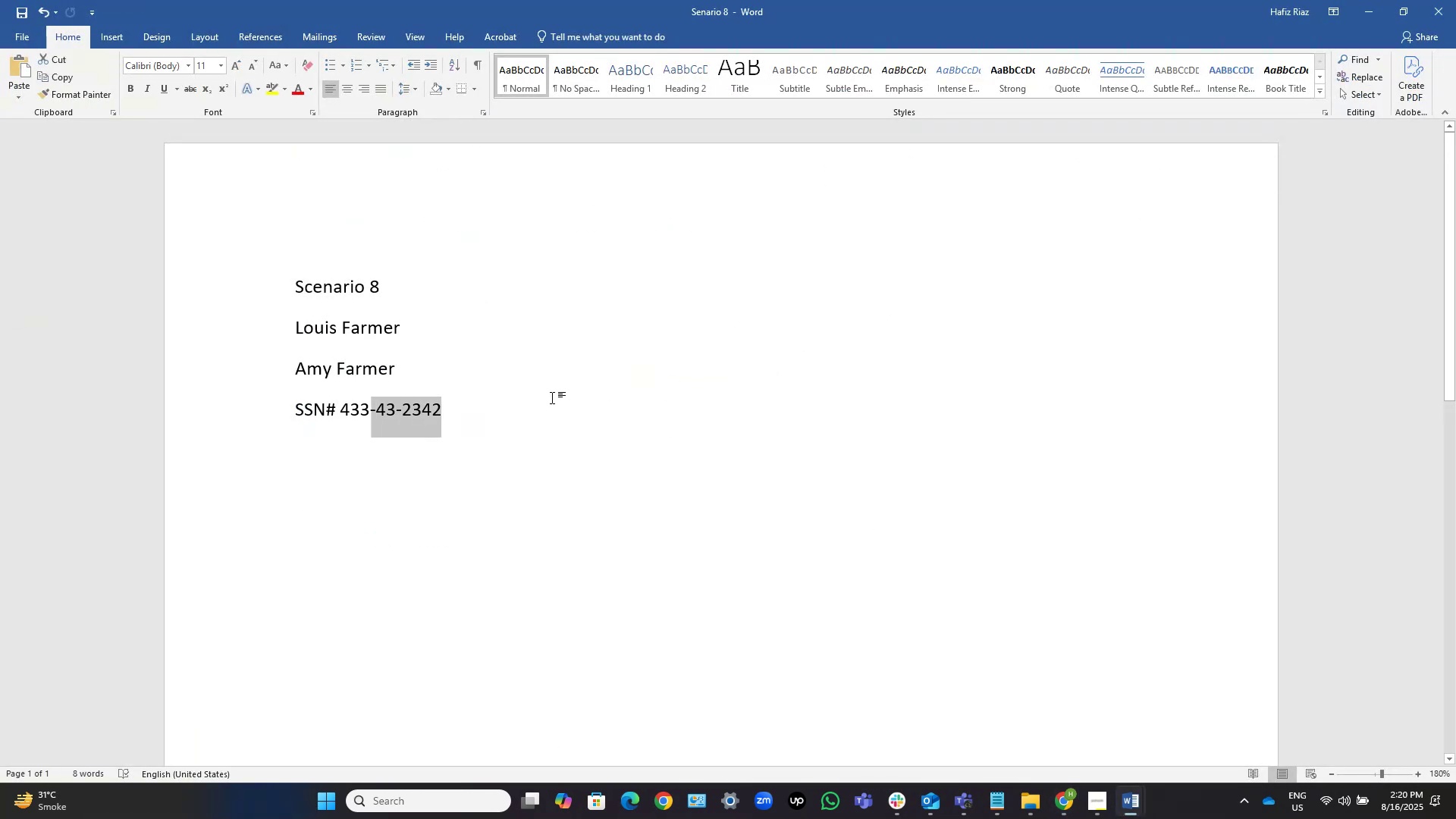 
key(Control+Shift+ArrowLeft)
 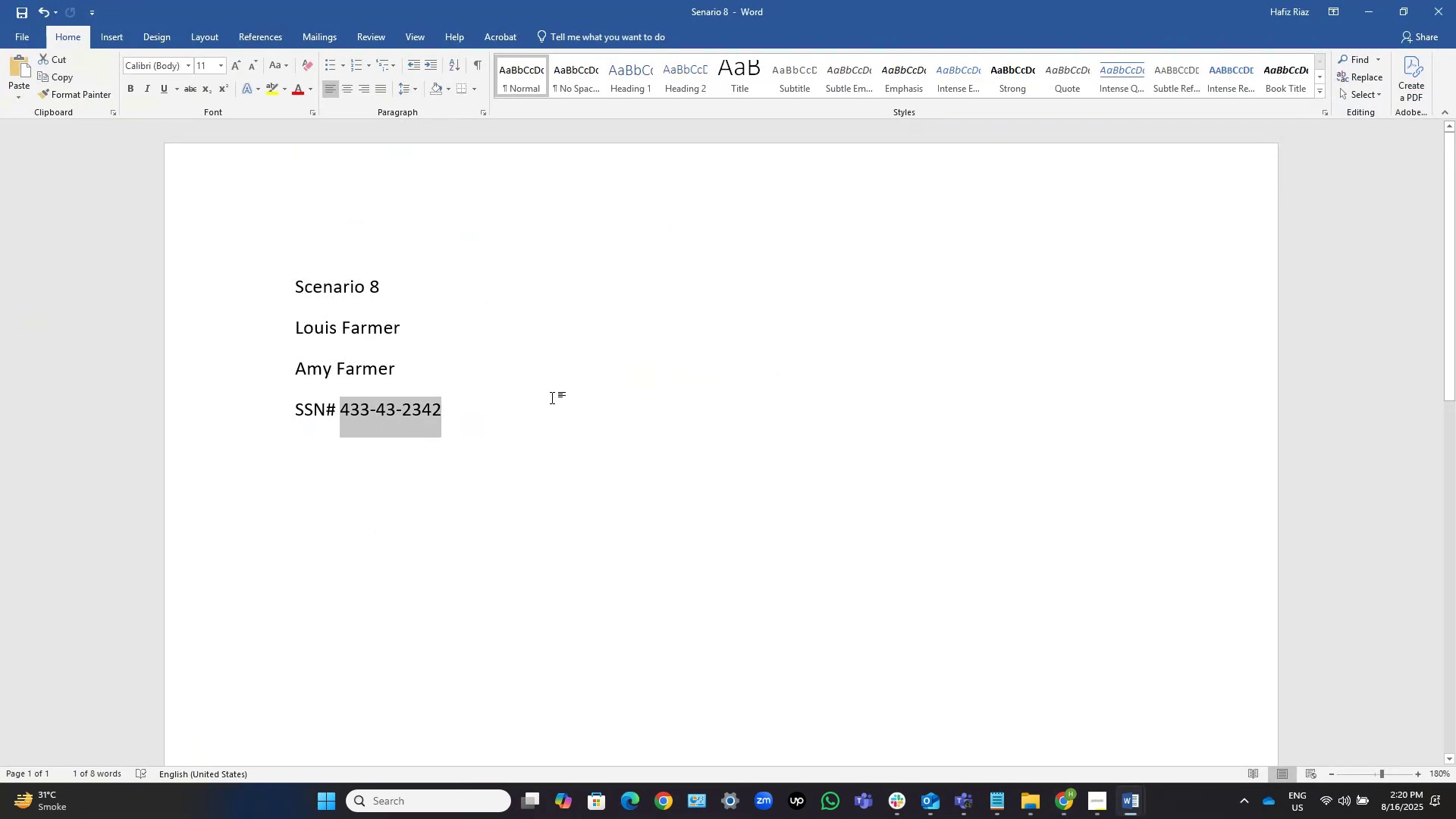 
key(ArrowRight)
 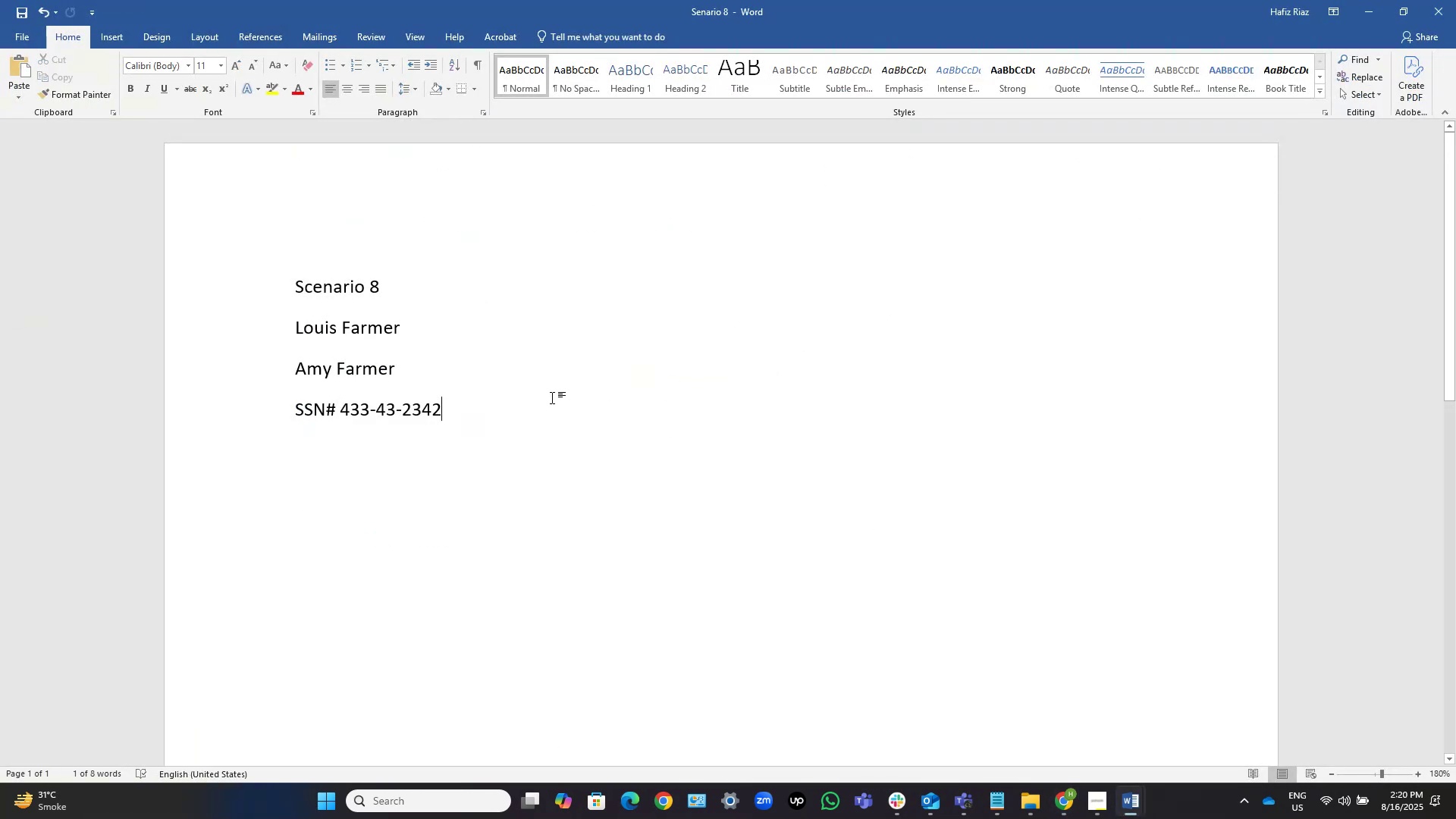 
key(Control+V)
 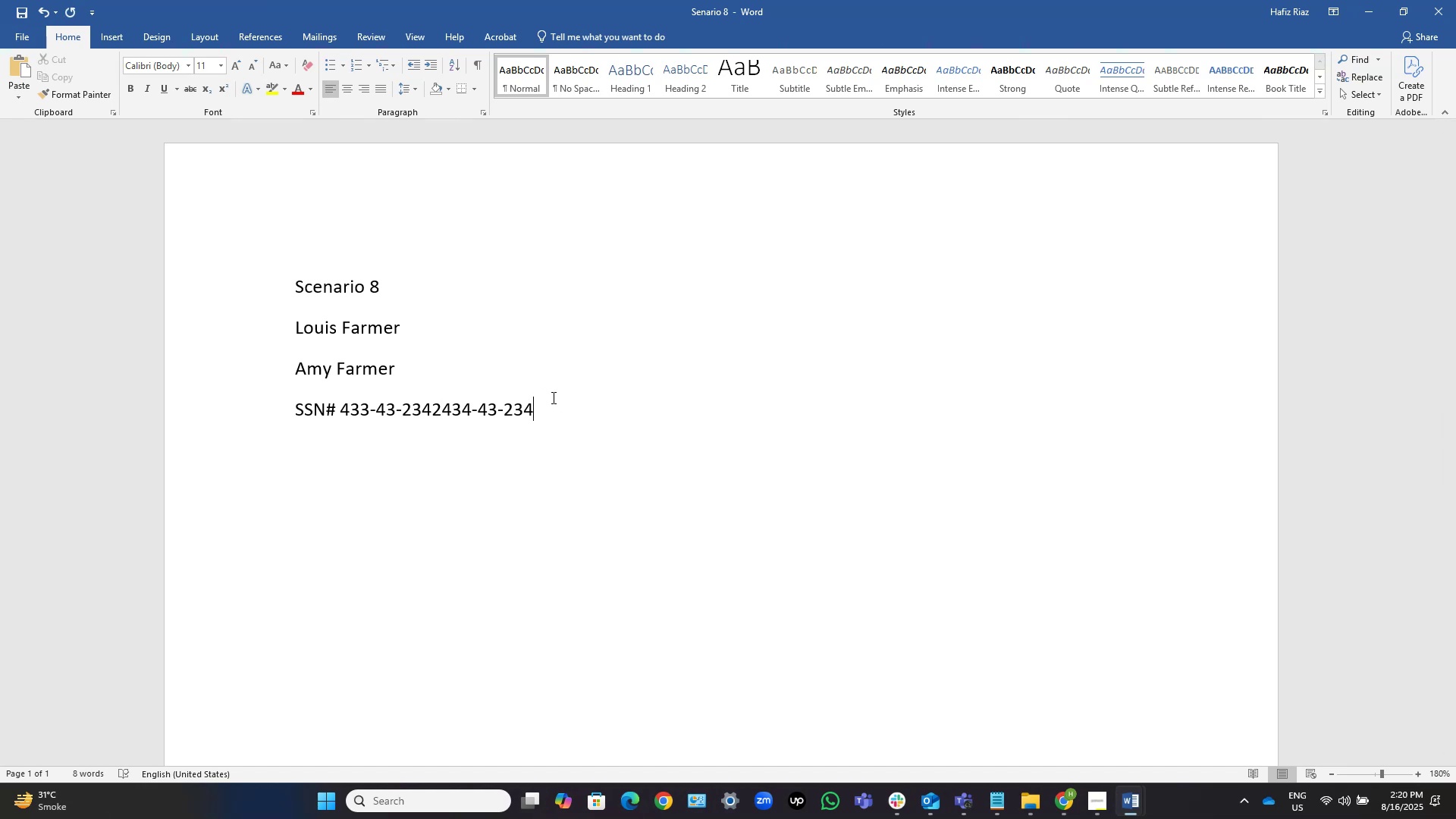 
wait(11.18)
 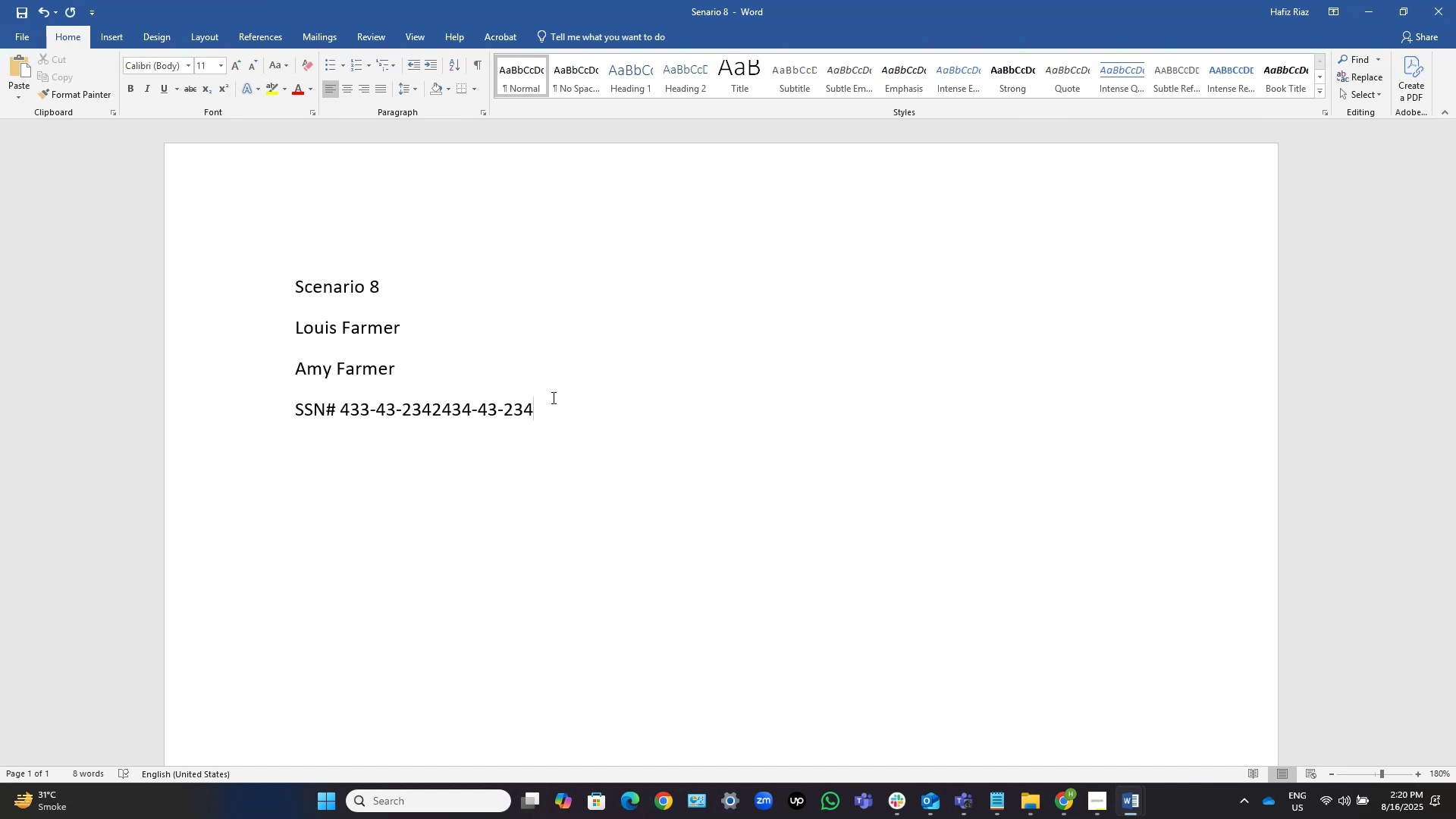 
key(Control+Z)
 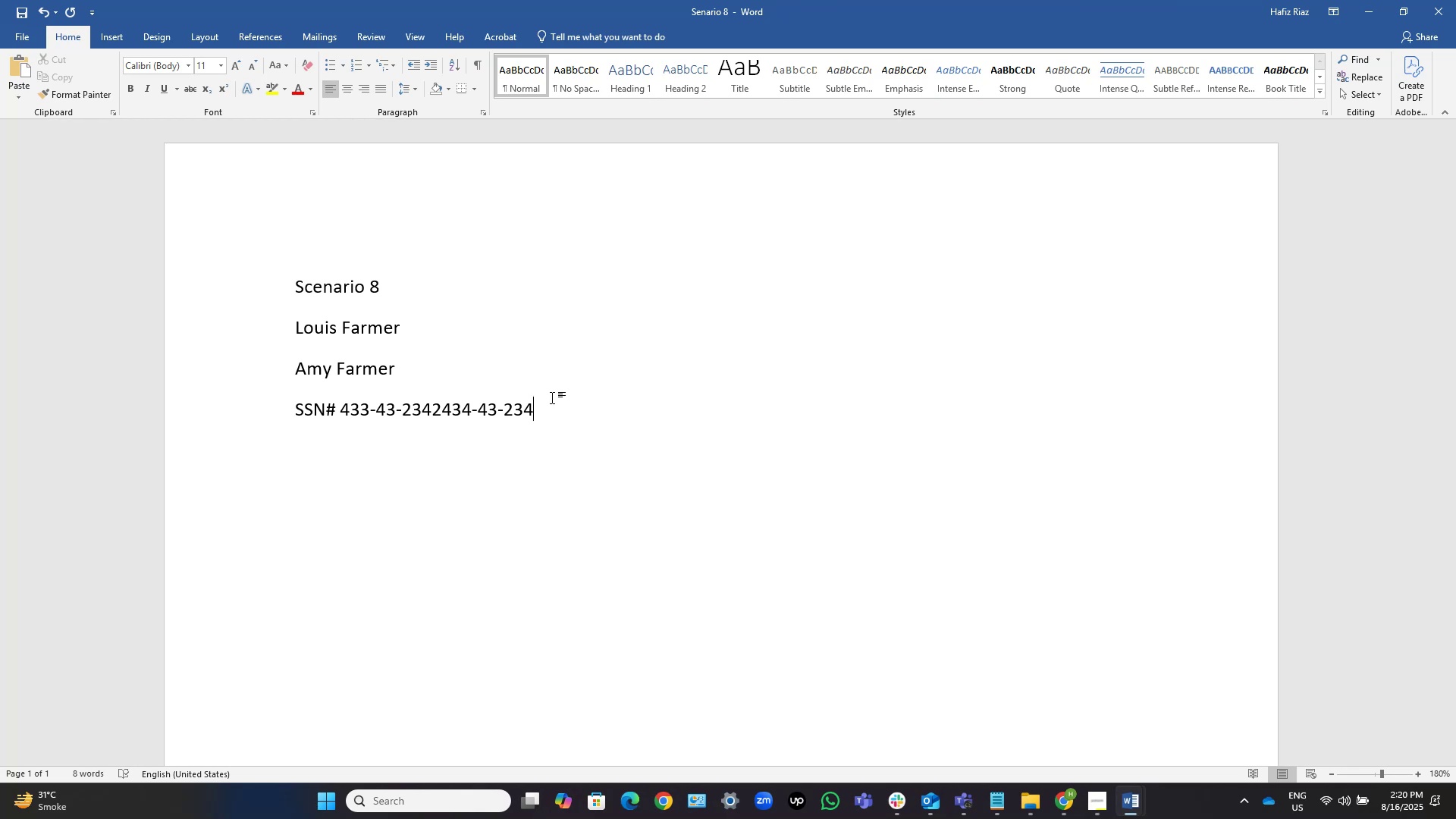 
key(Control+Z)
 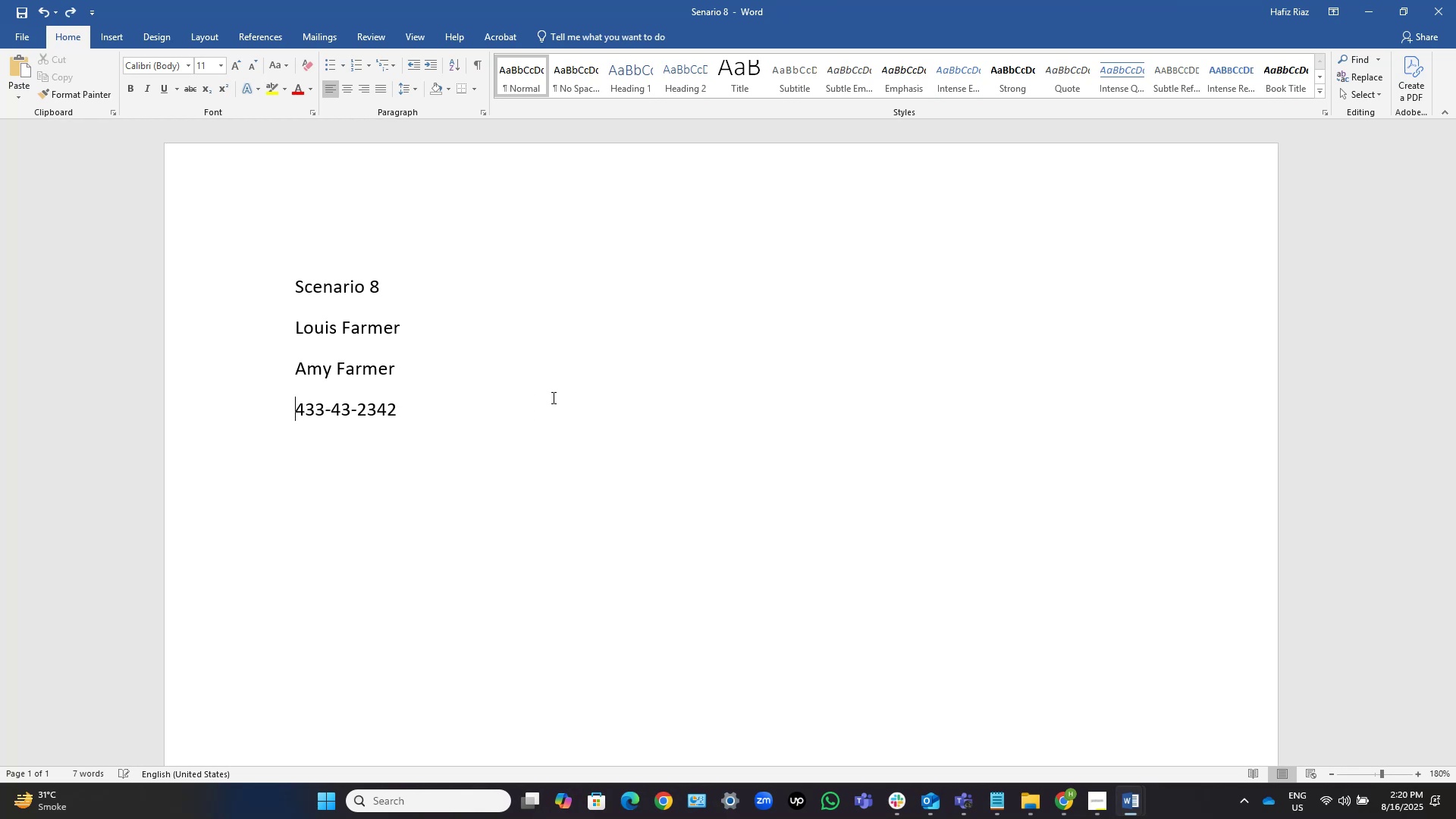 
hold_key(key=ControlLeft, duration=1.12)
 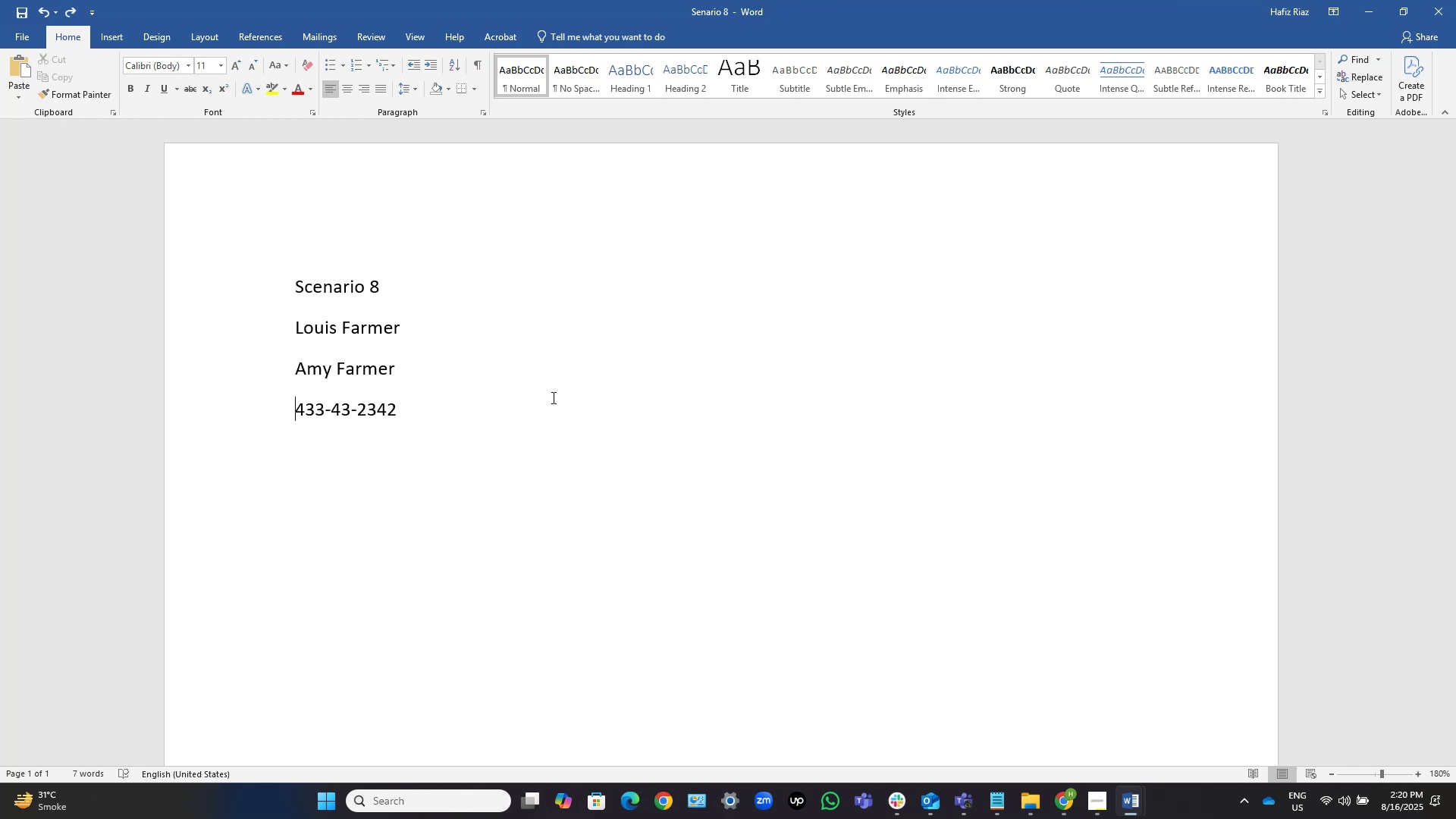 
key(End)
 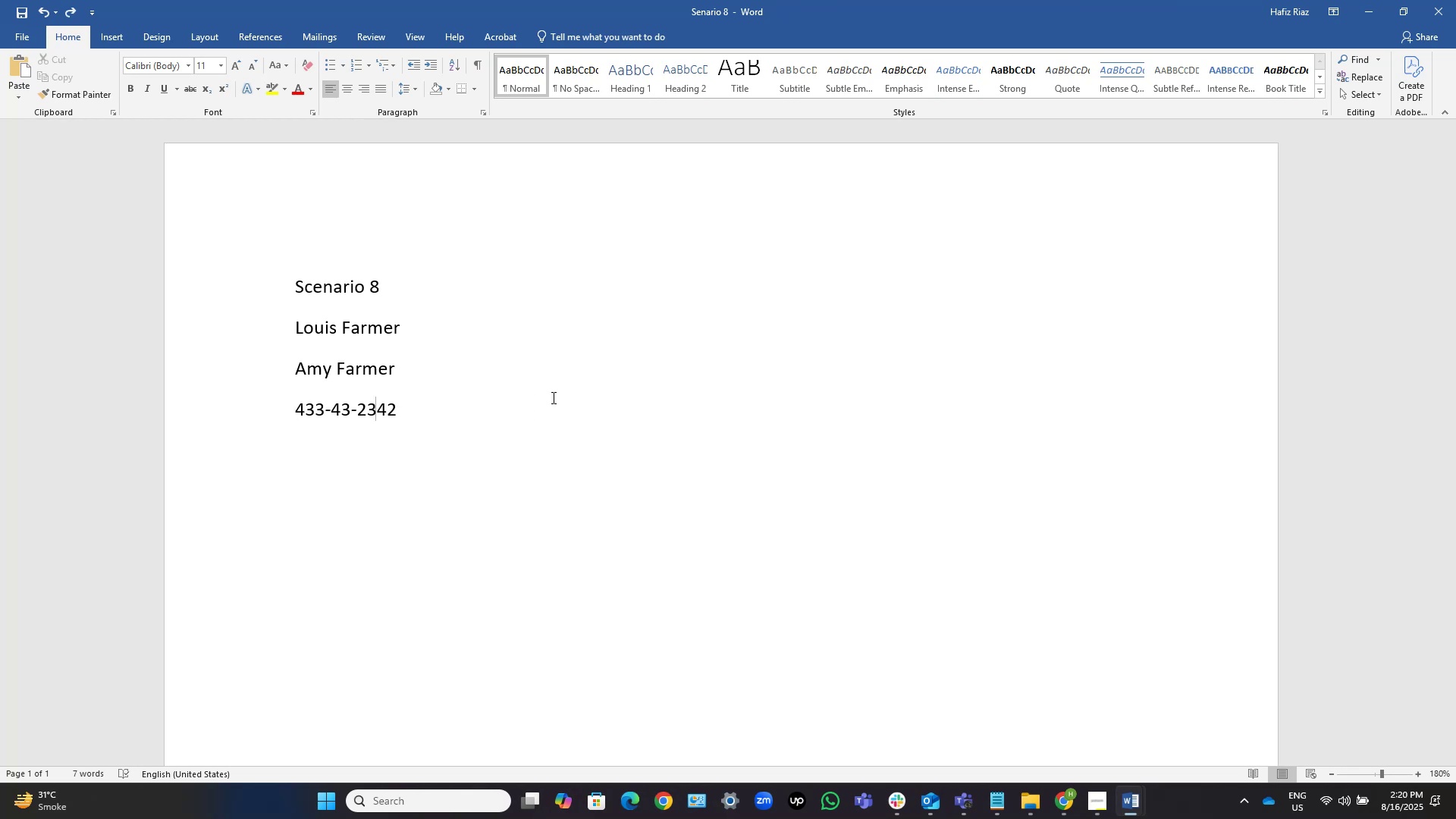 
key(Space)
 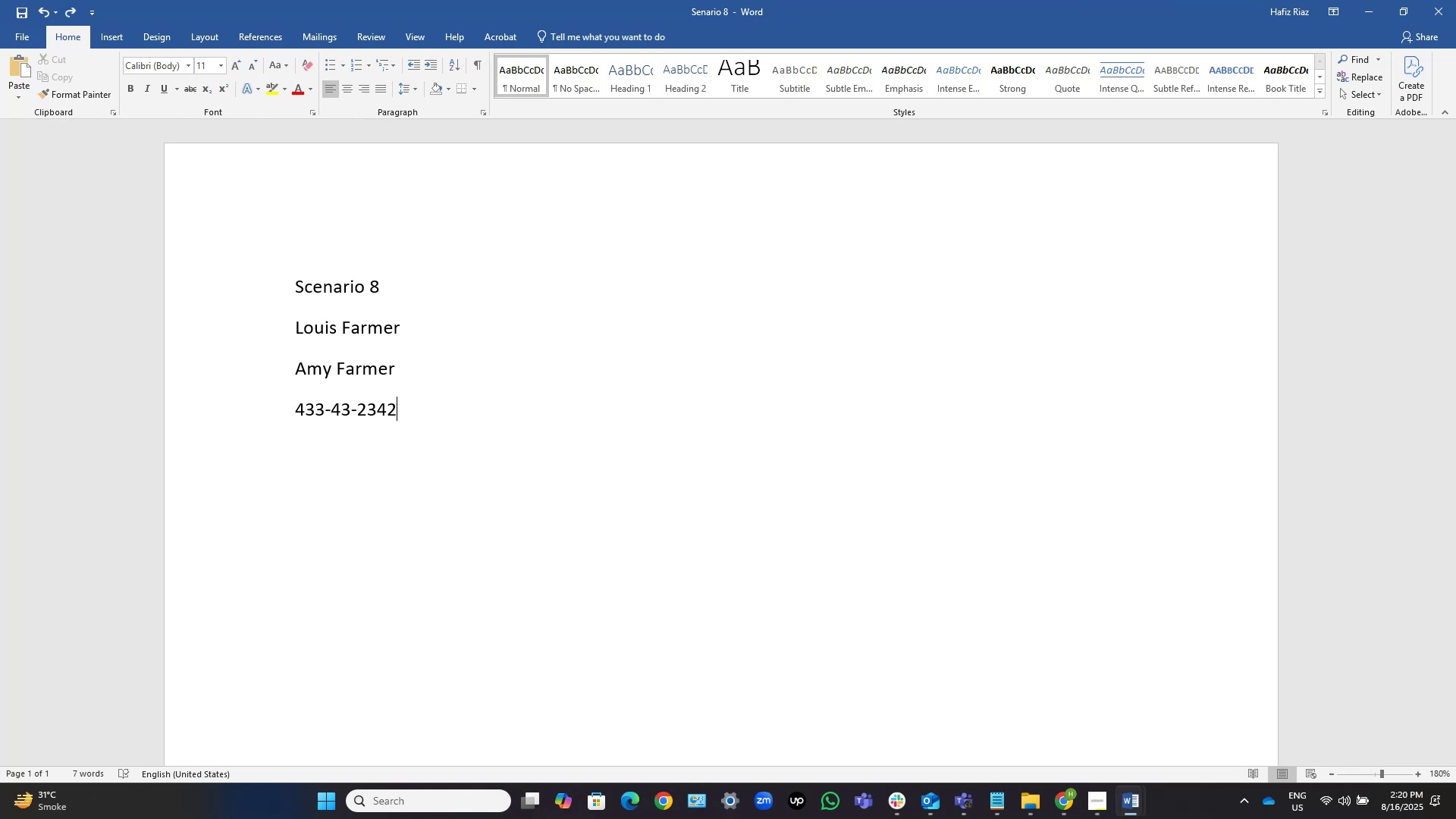 
key(Control+V)
 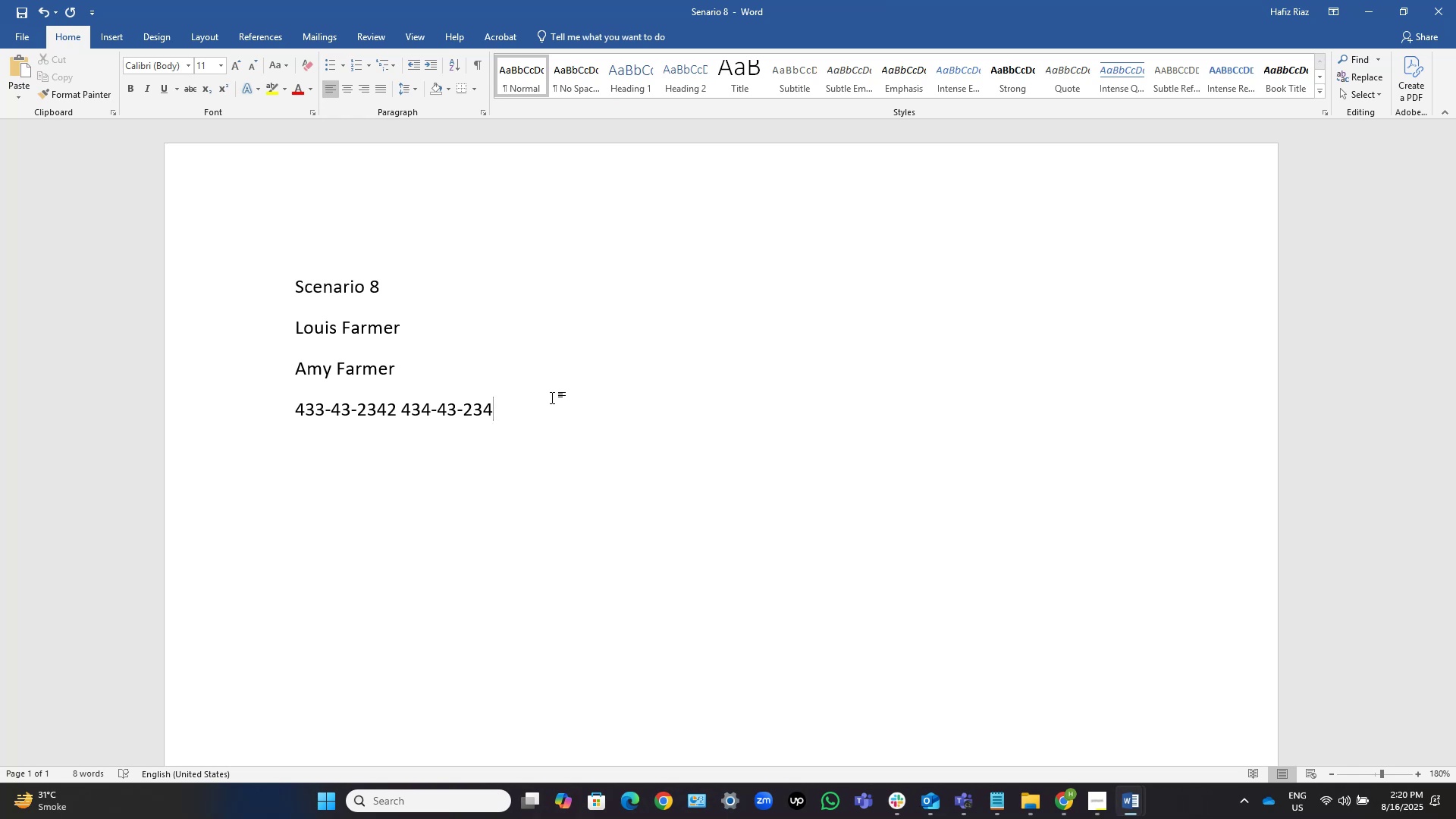 
wait(10.43)
 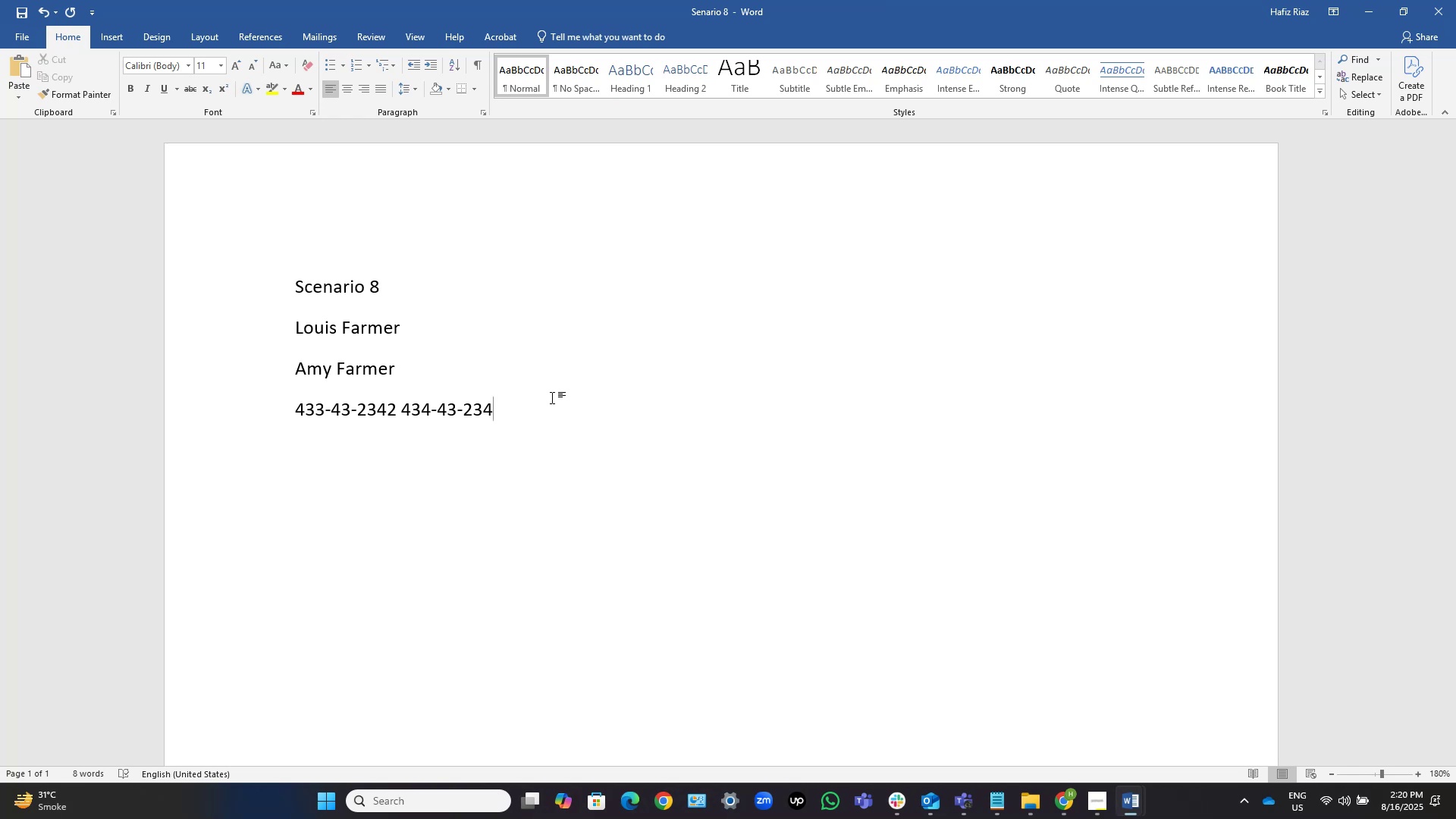 
key(Control+Shift+ArrowUp)
 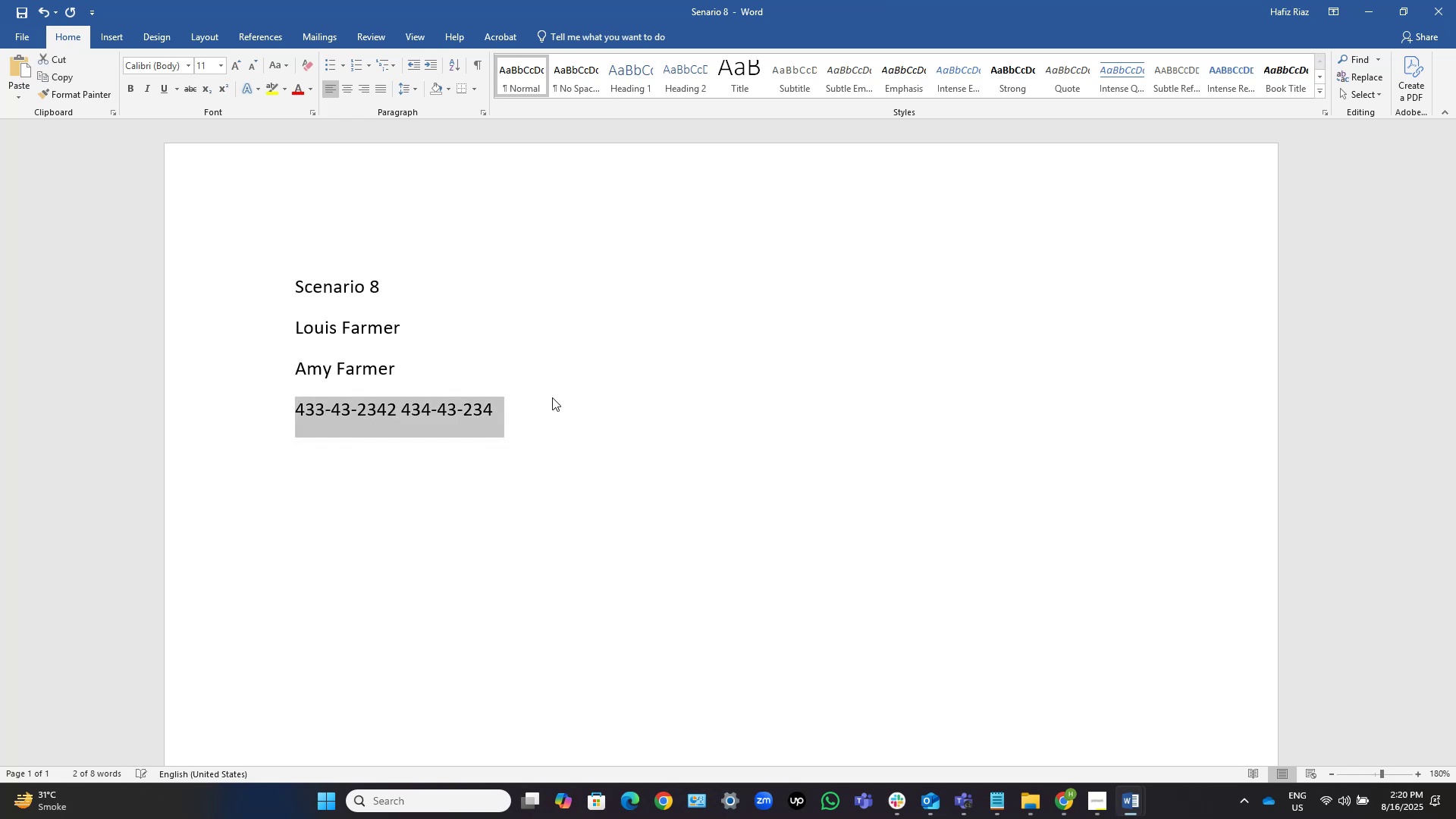 
type([Delete]SSN#)
 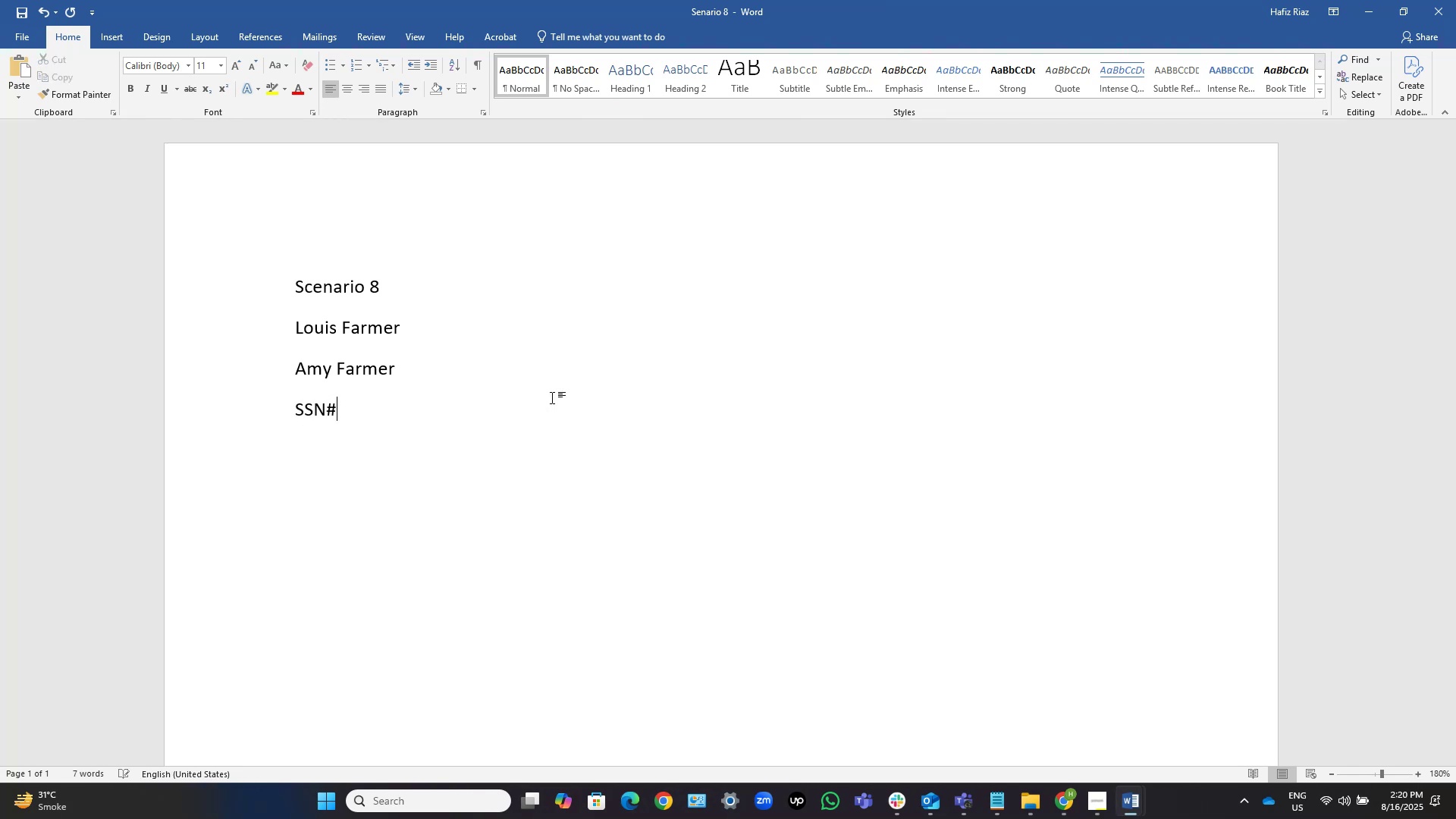 
key(Alt+AltLeft)
 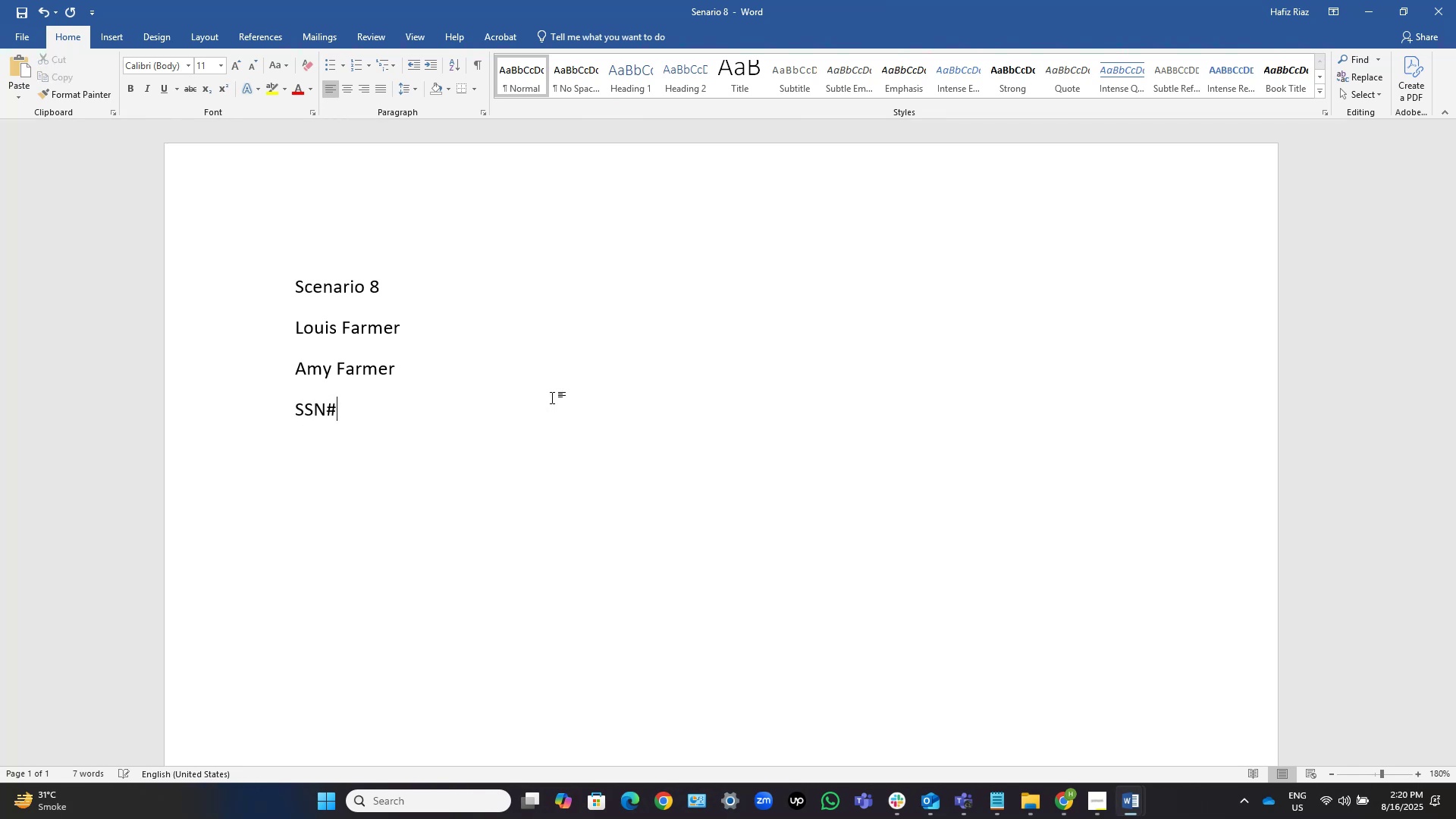 
key(Alt+Tab)
 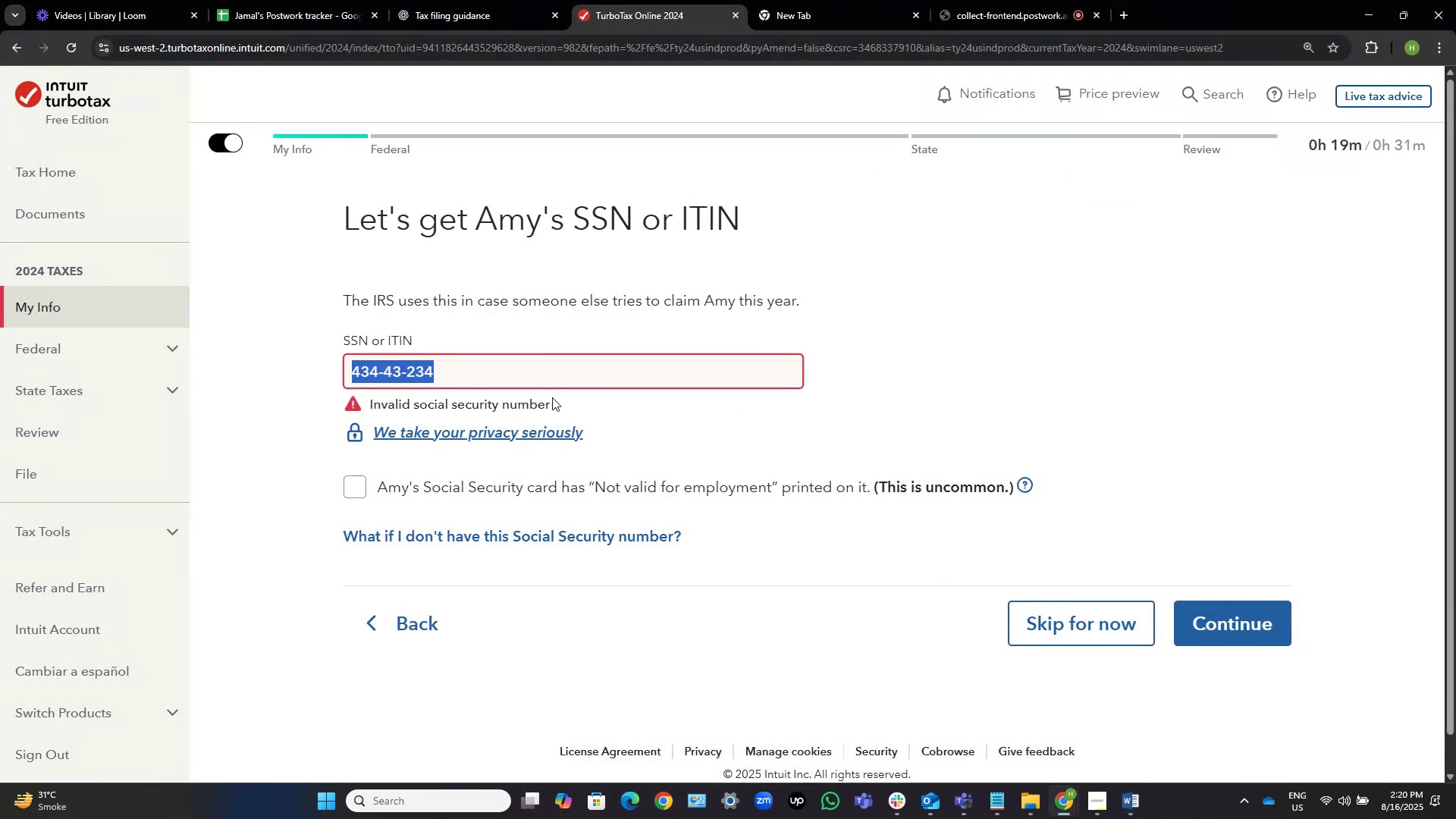 
key(Alt+Tab)
 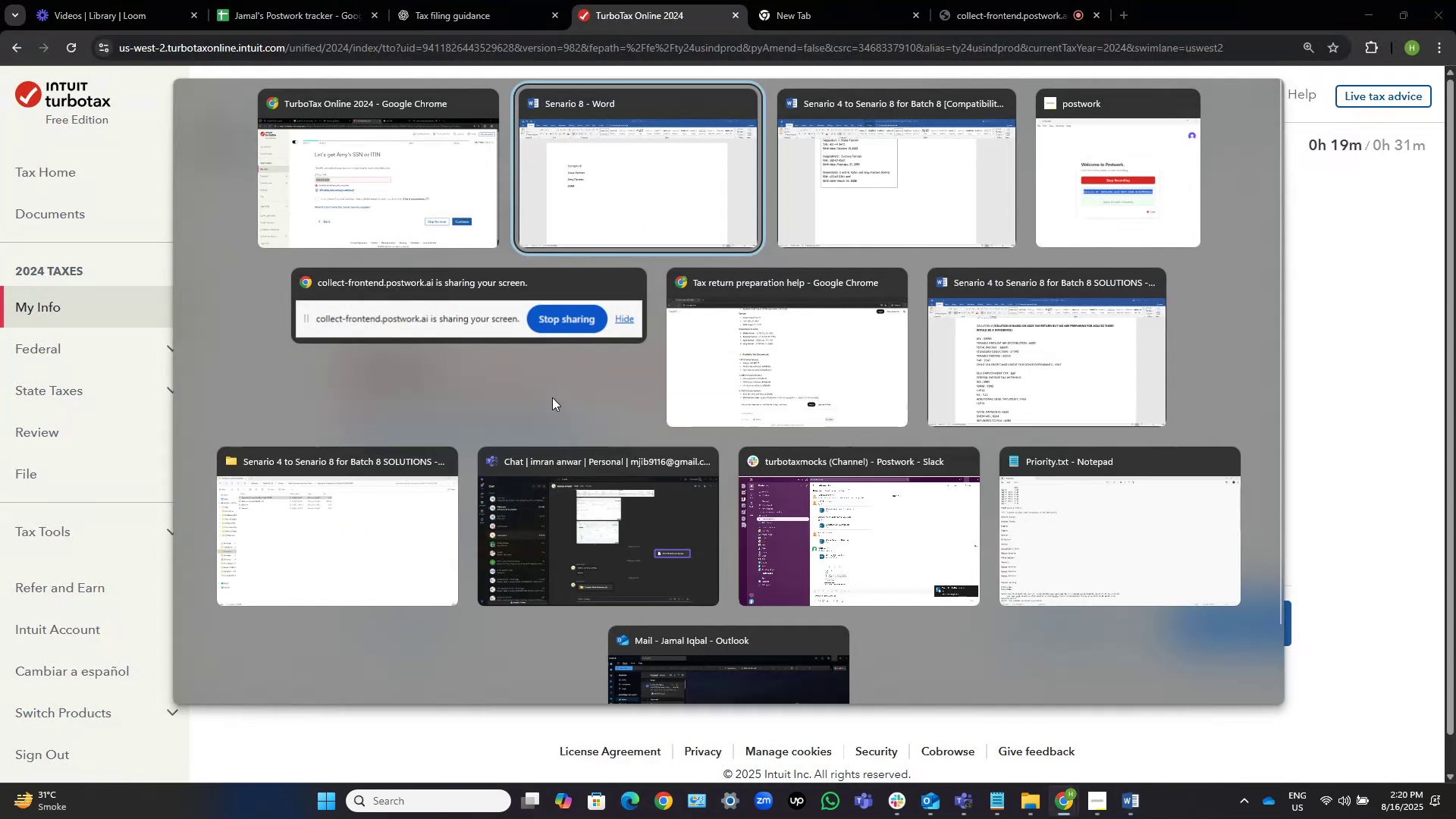 
key(Alt+Tab)
 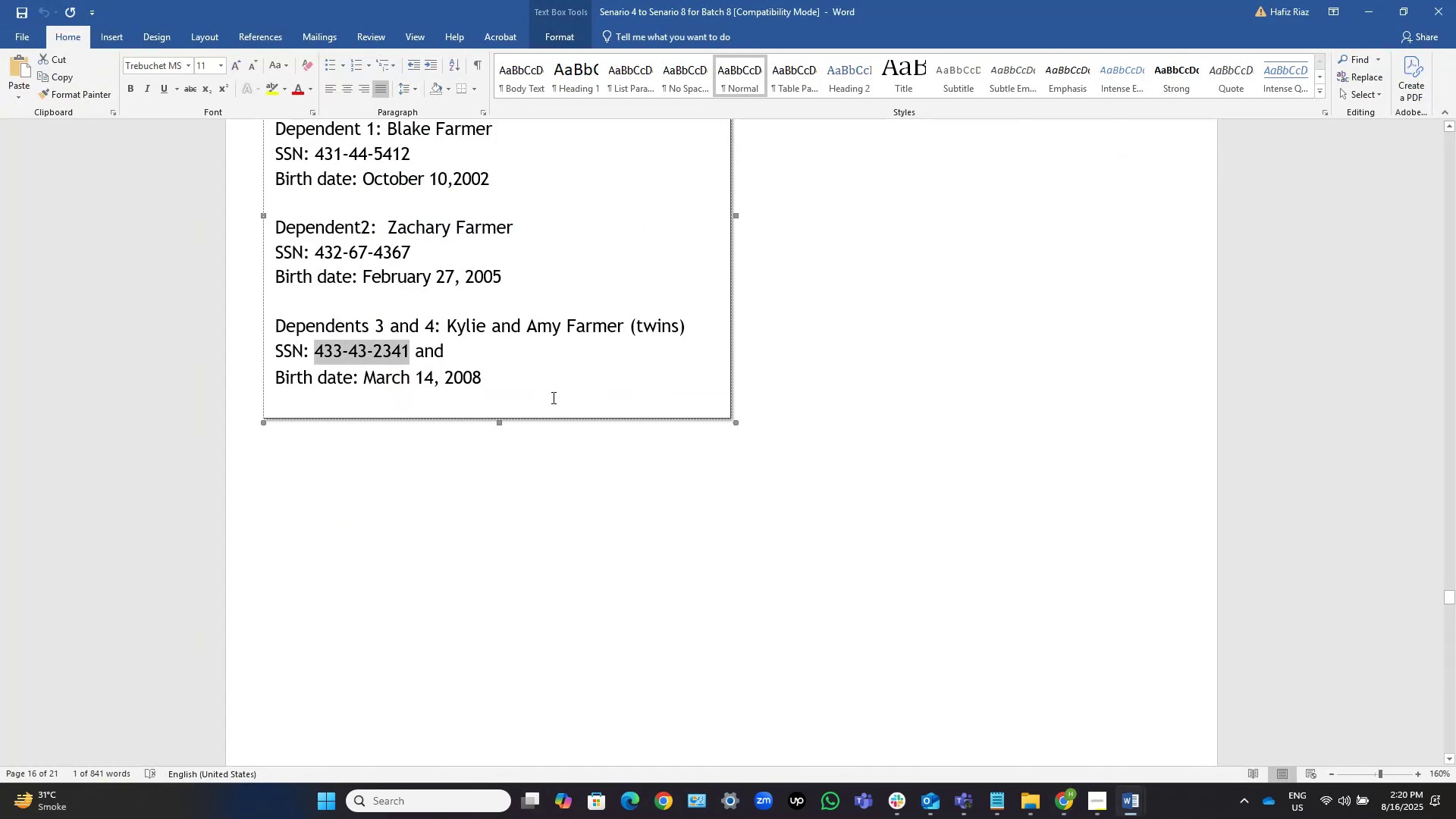 
hold_key(key=ControlLeft, duration=1.5)
 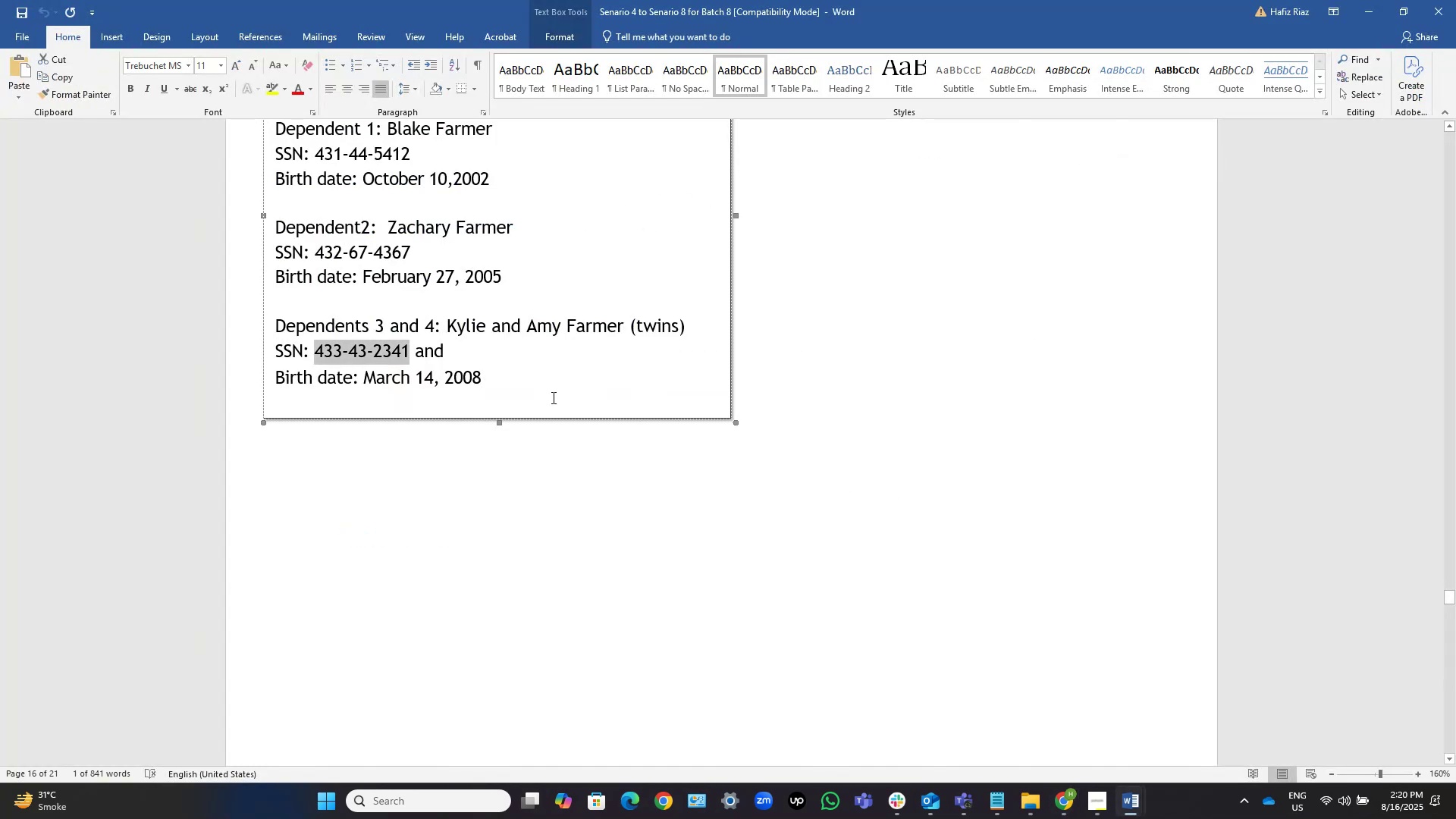 
key(Control+C)
 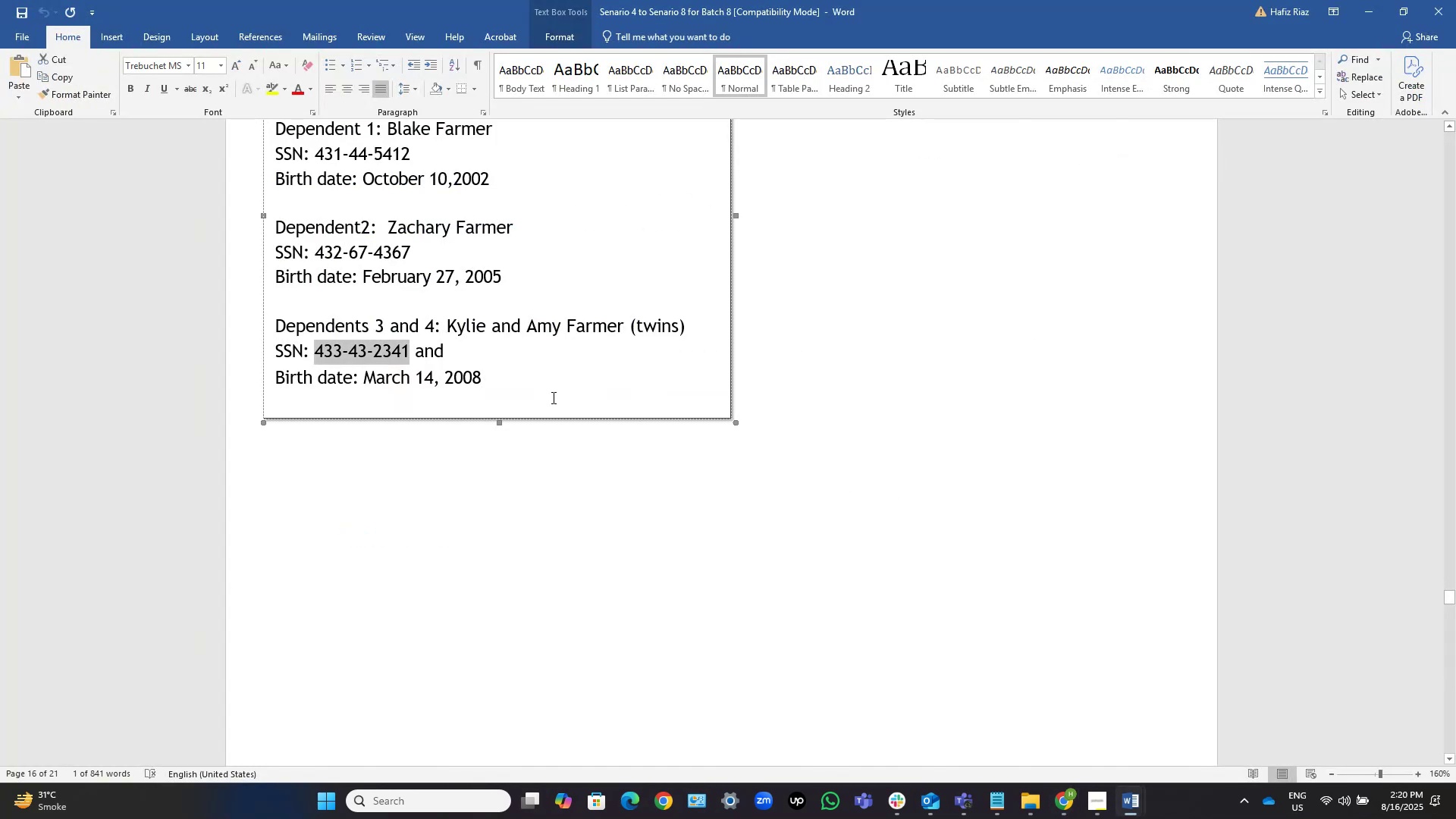 
scroll: coordinate [552, 397], scroll_direction: down, amount: 4.0
 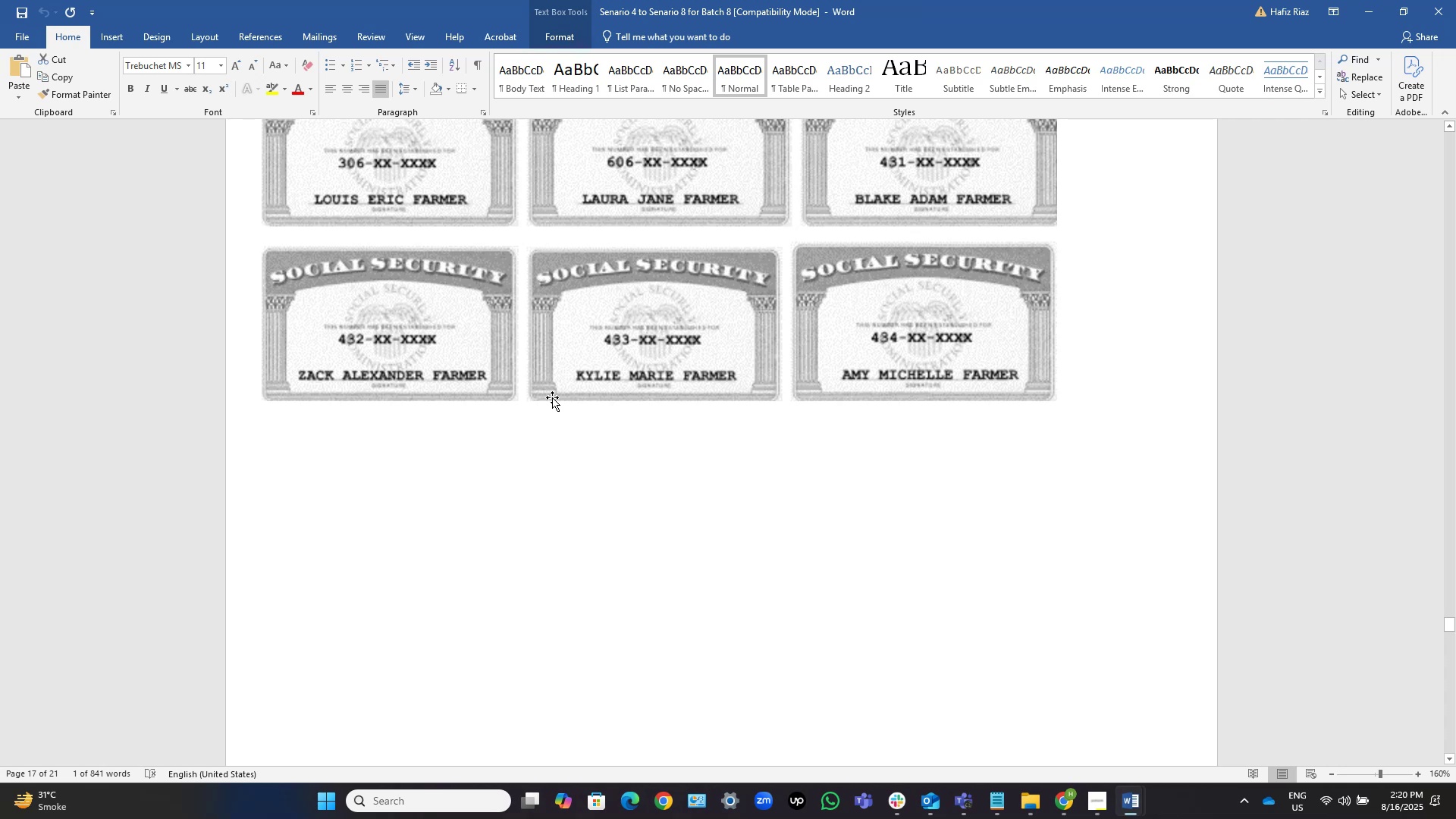 
scroll: coordinate [552, 397], scroll_direction: up, amount: 3.0
 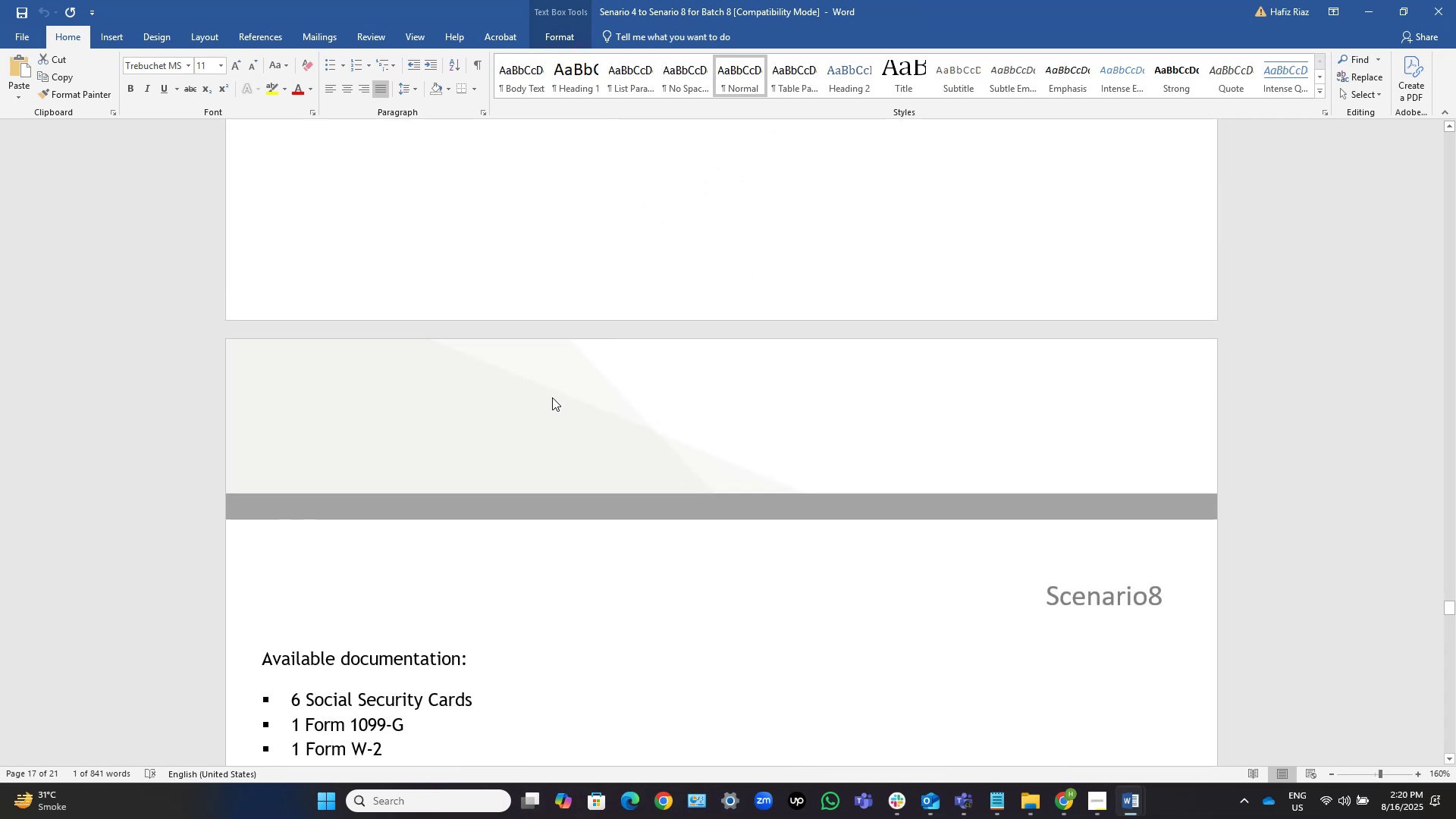 
key(Alt+AltLeft)
 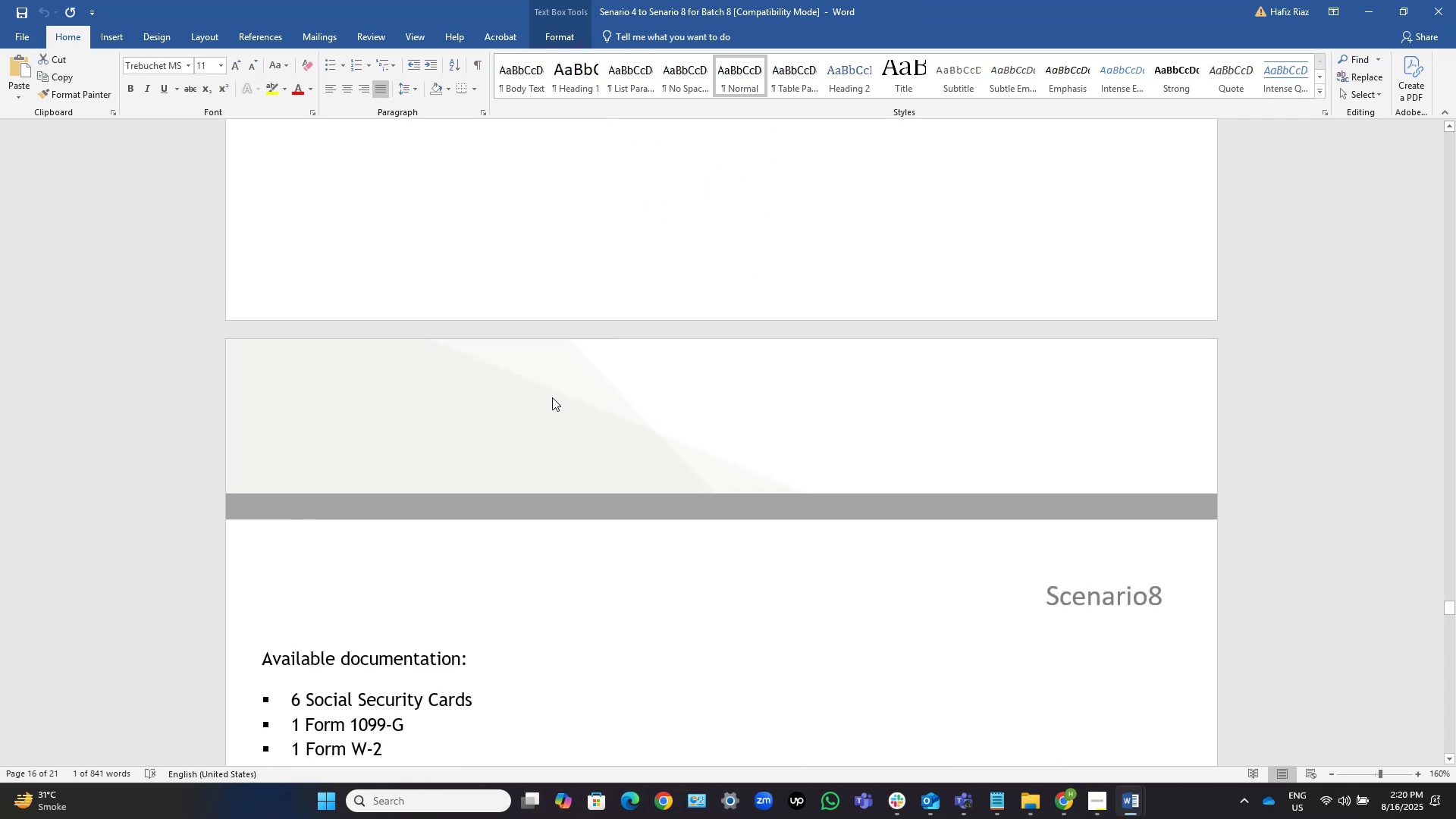 
key(Alt+Tab)
 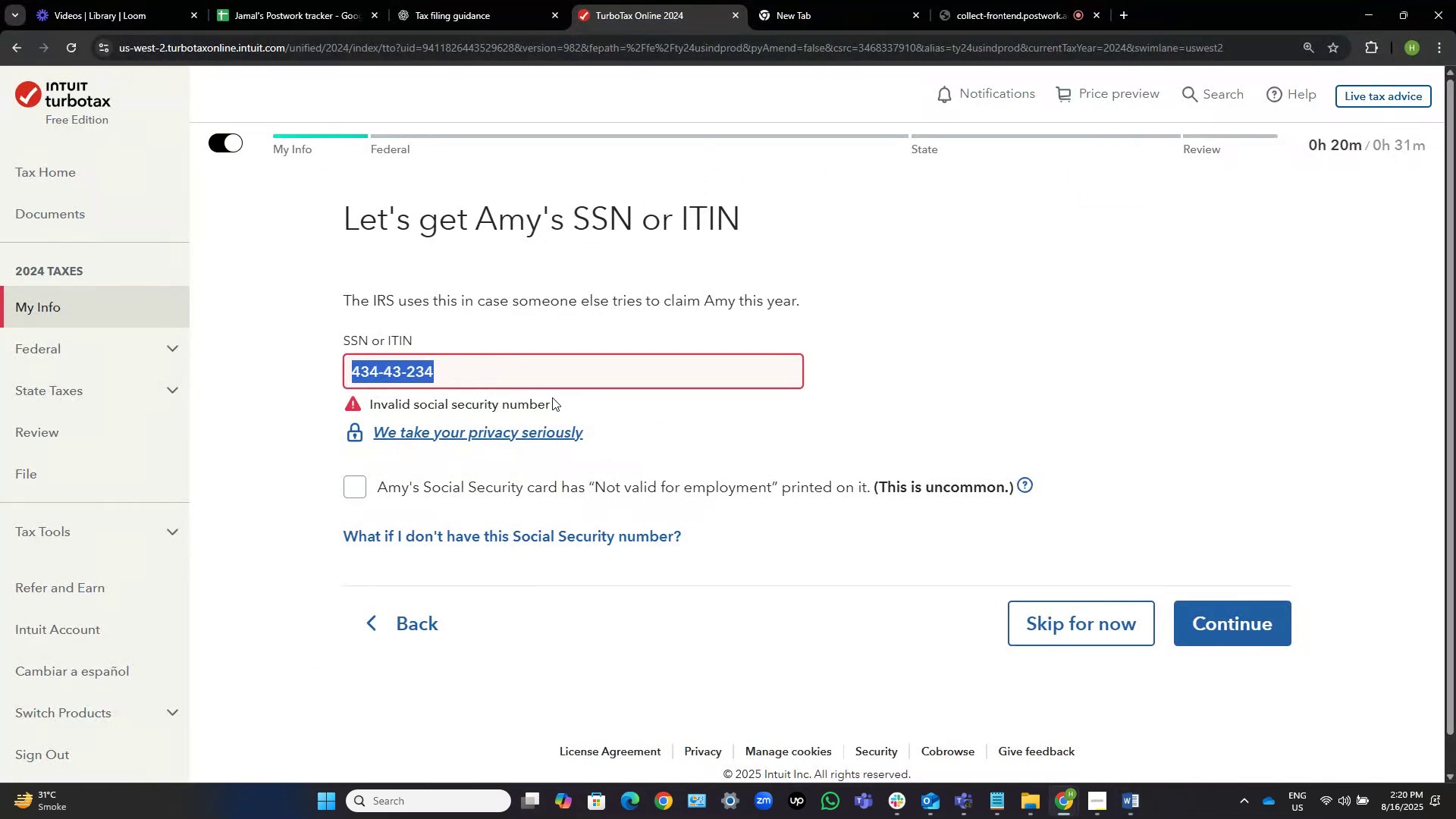 
key(Alt+AltLeft)
 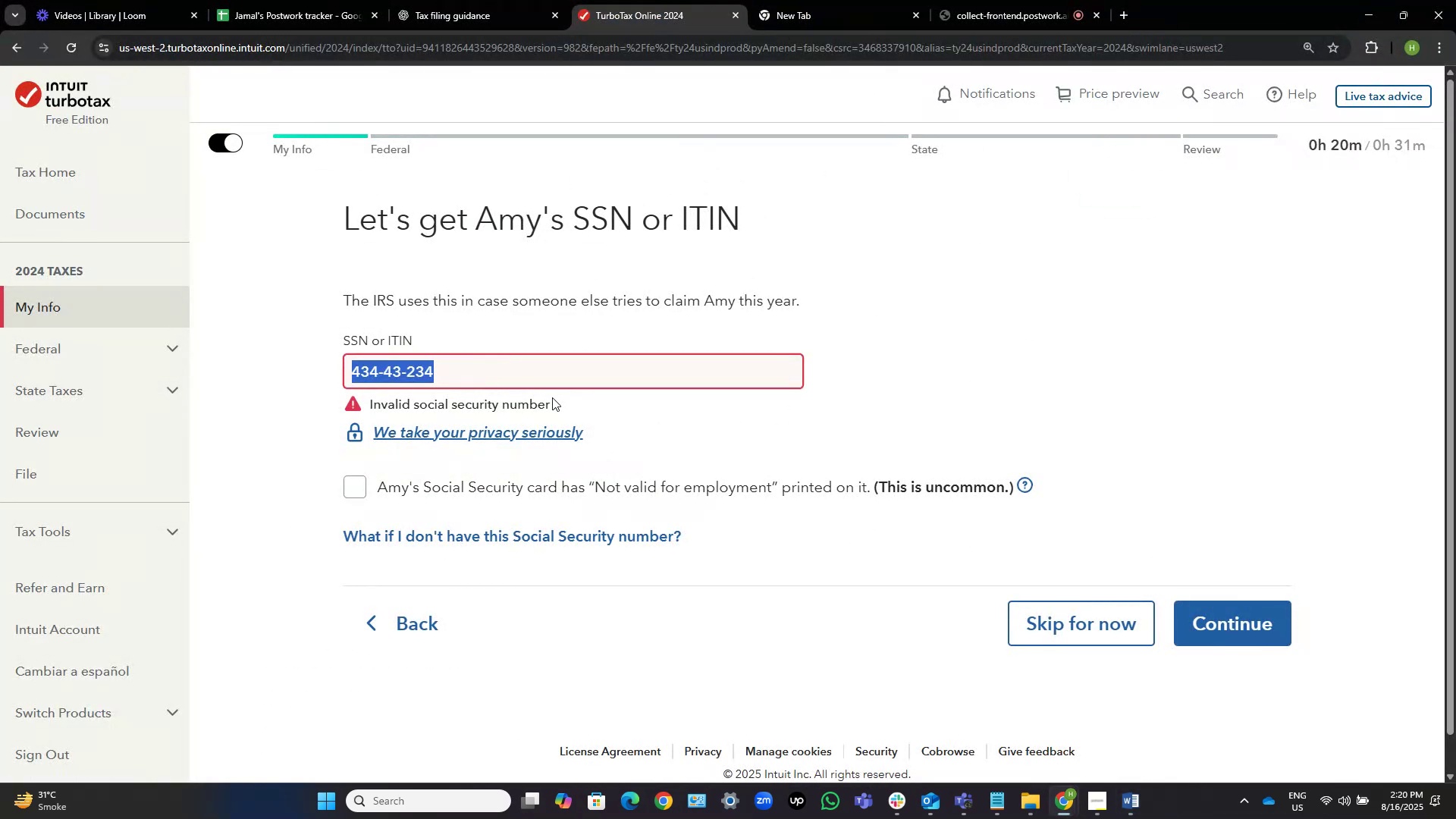 
key(Alt+Tab)
 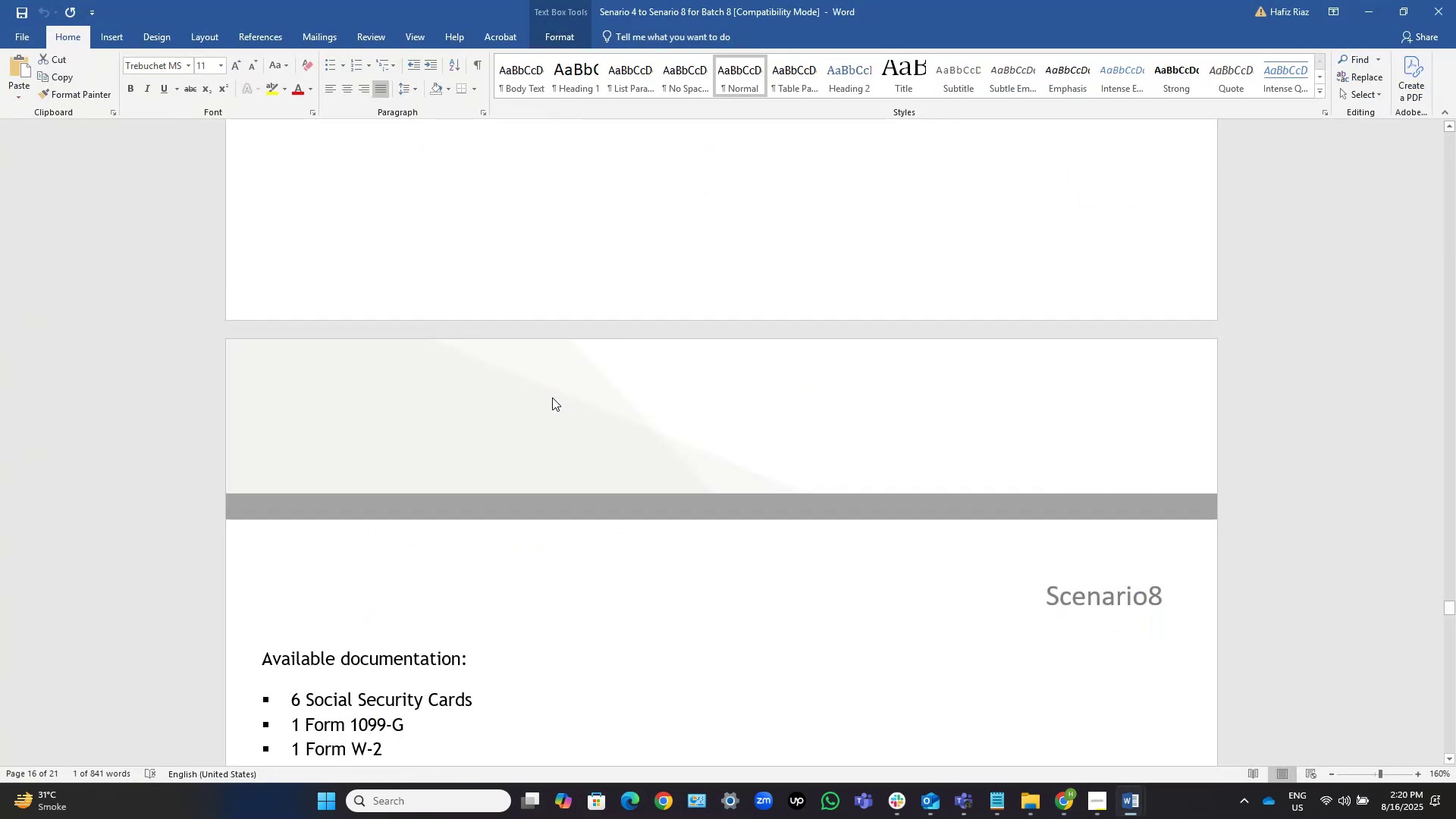 
key(Alt+Tab)
 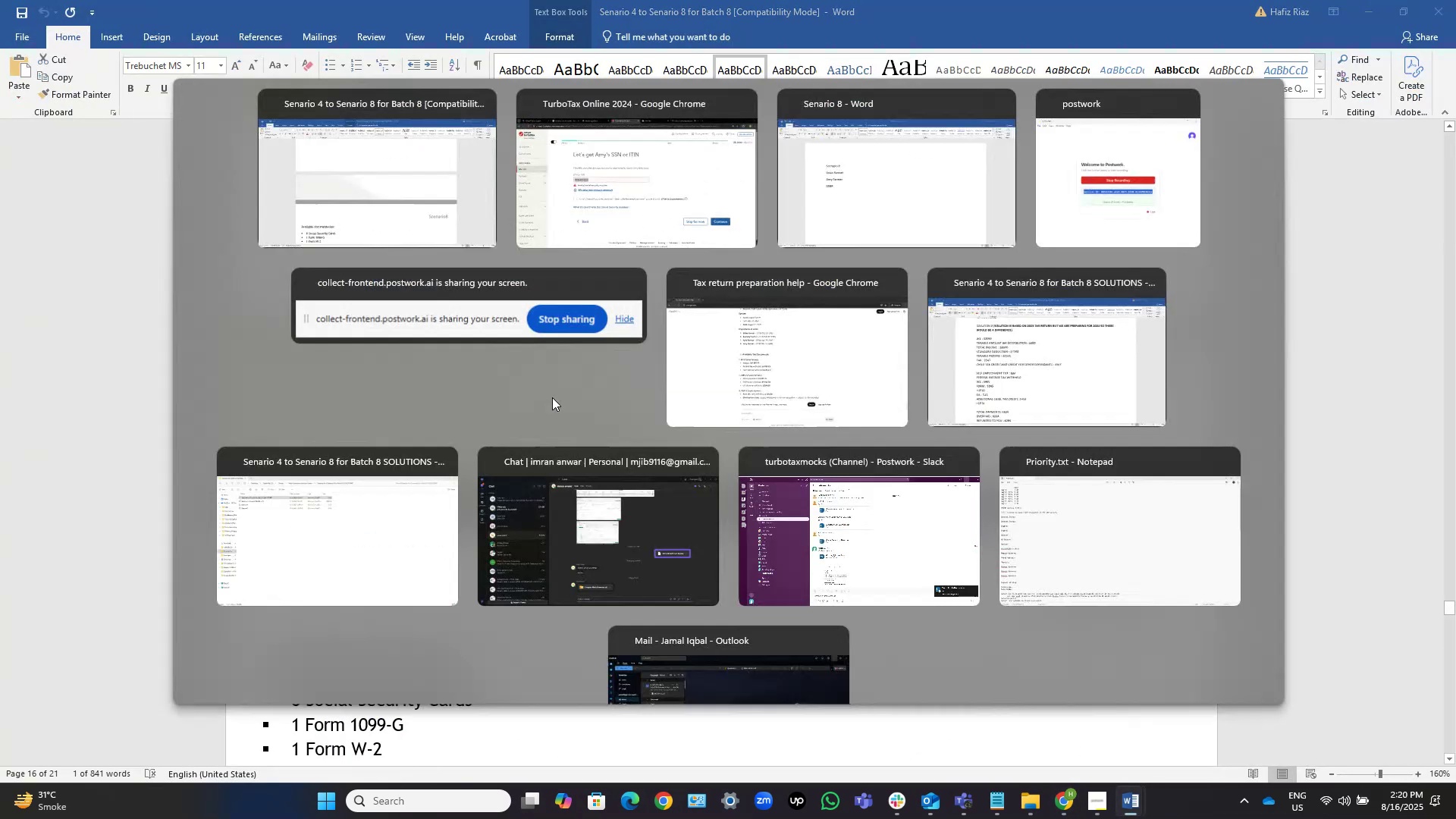 
key(Alt+Tab)
 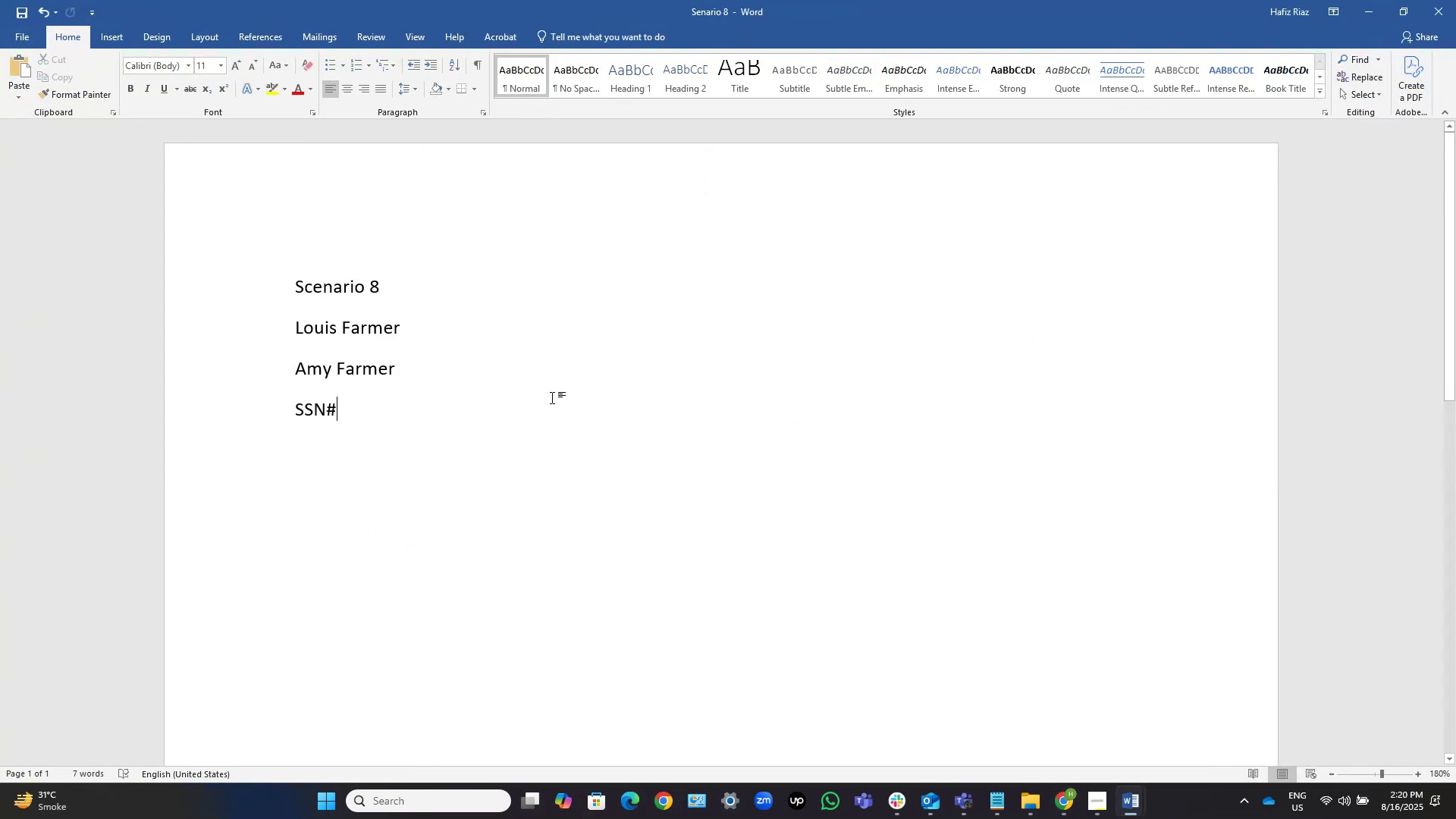 
key(Space)
 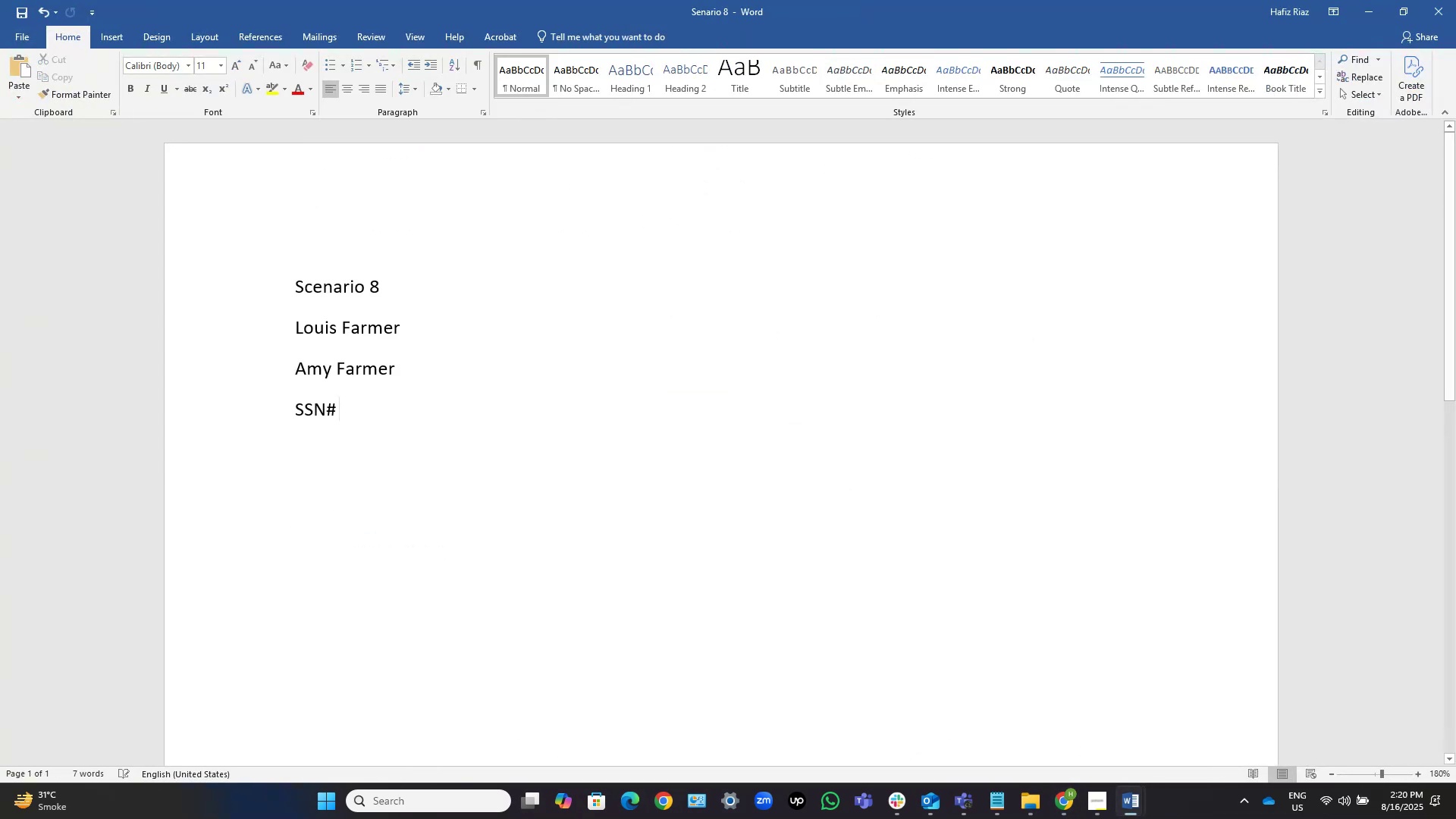 
key(Control+V)
 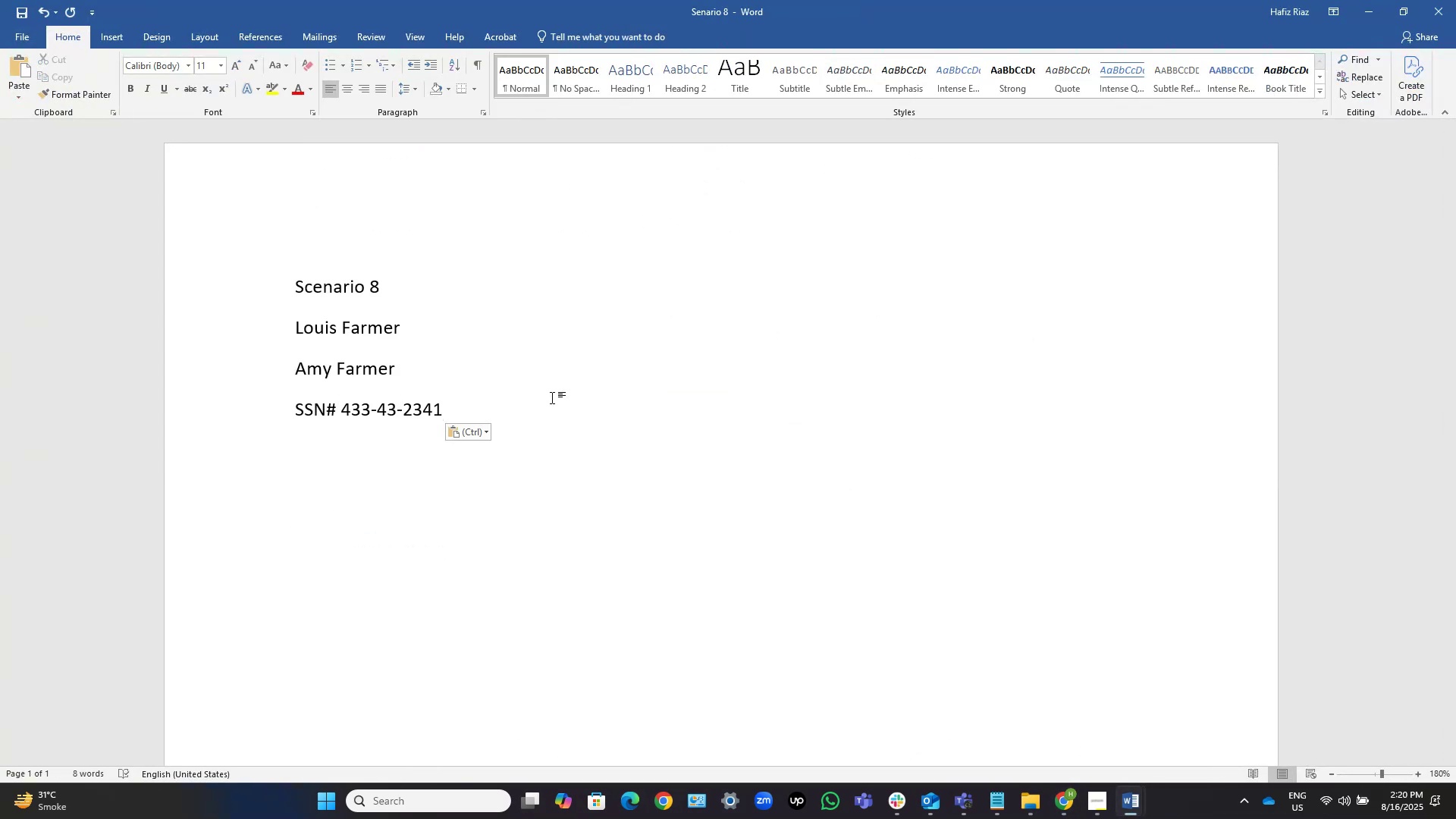 
key(Control+ArrowLeft)
 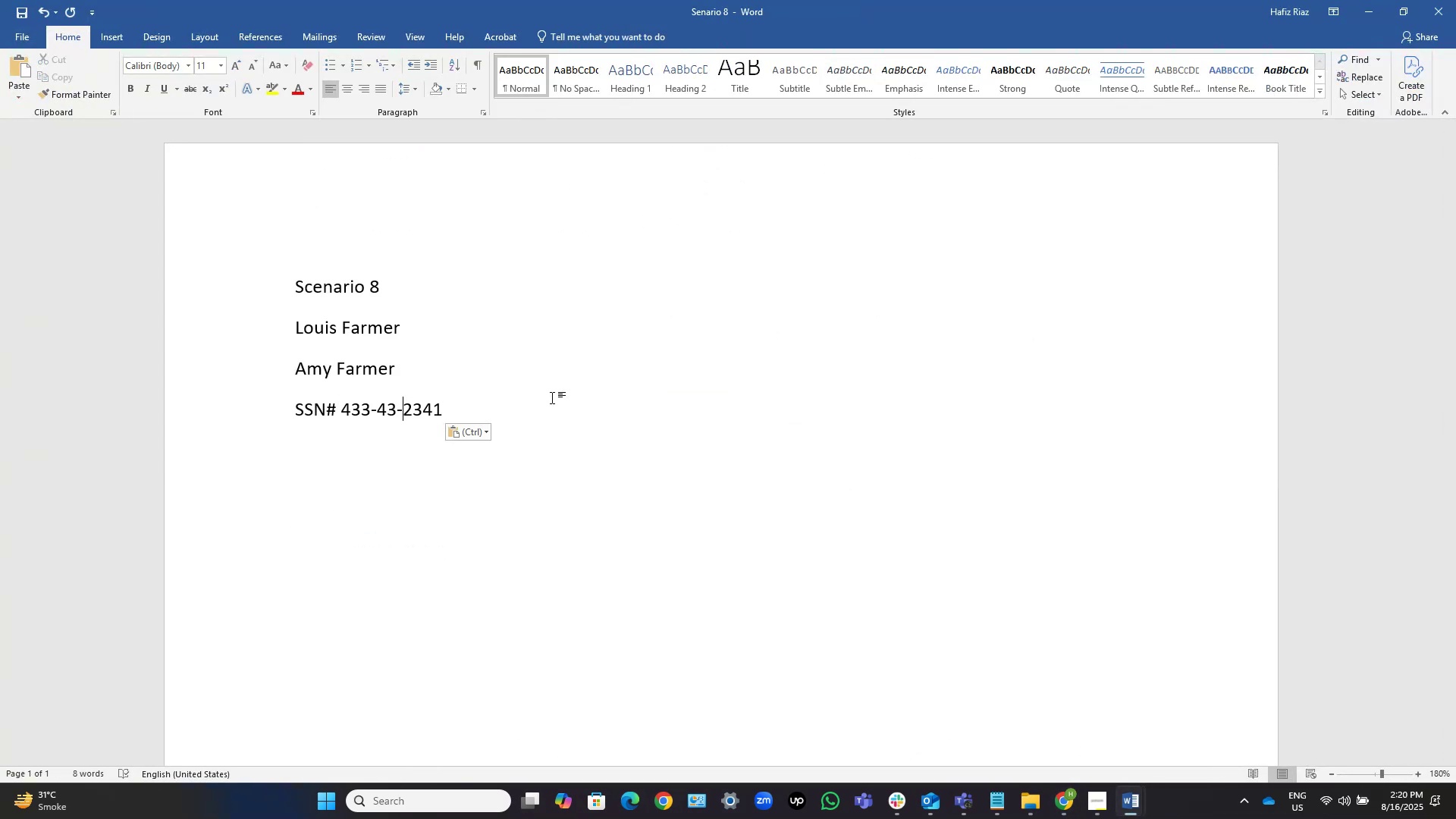 
key(Control+ArrowLeft)
 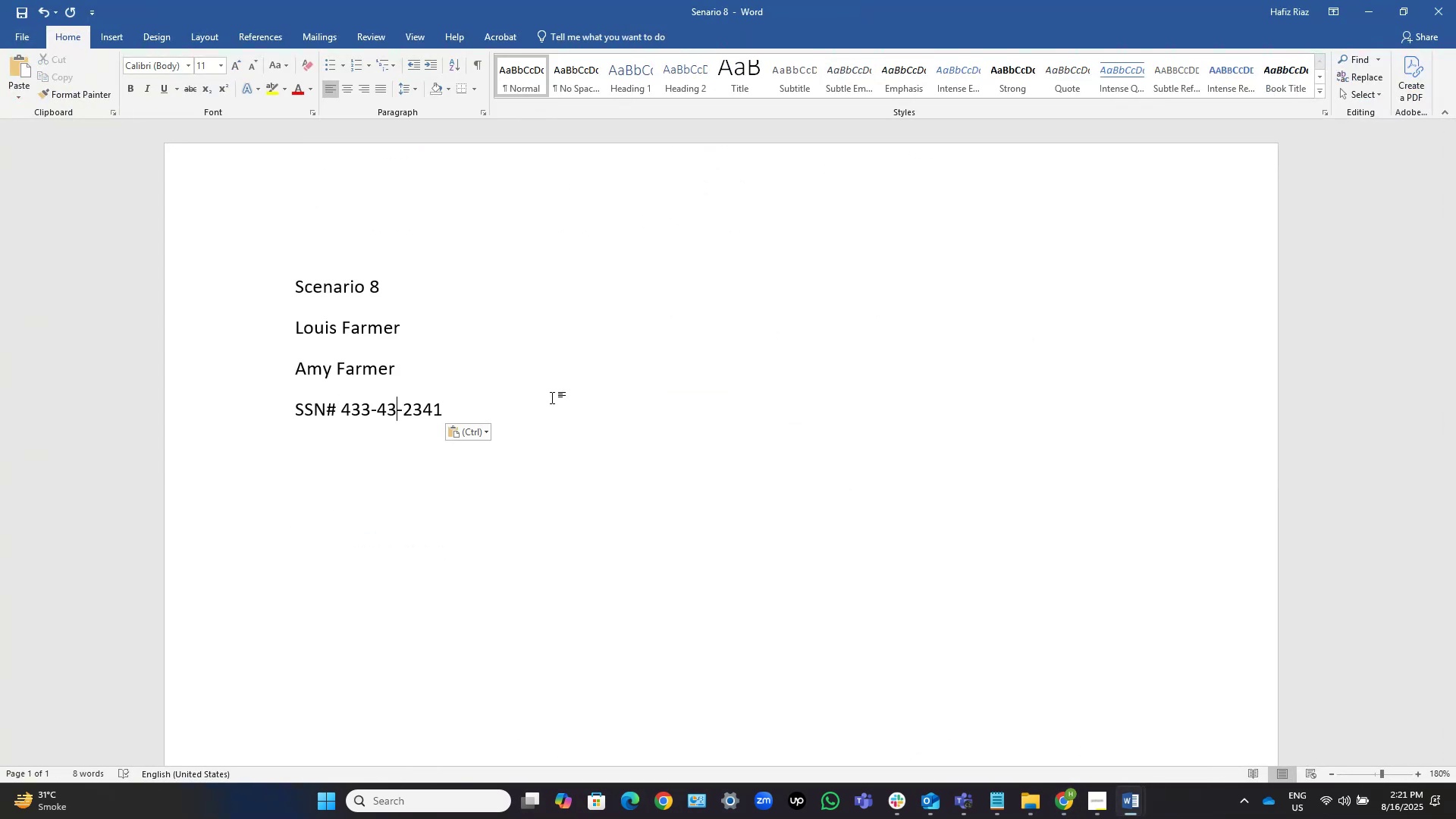 
key(Control+ArrowLeft)
 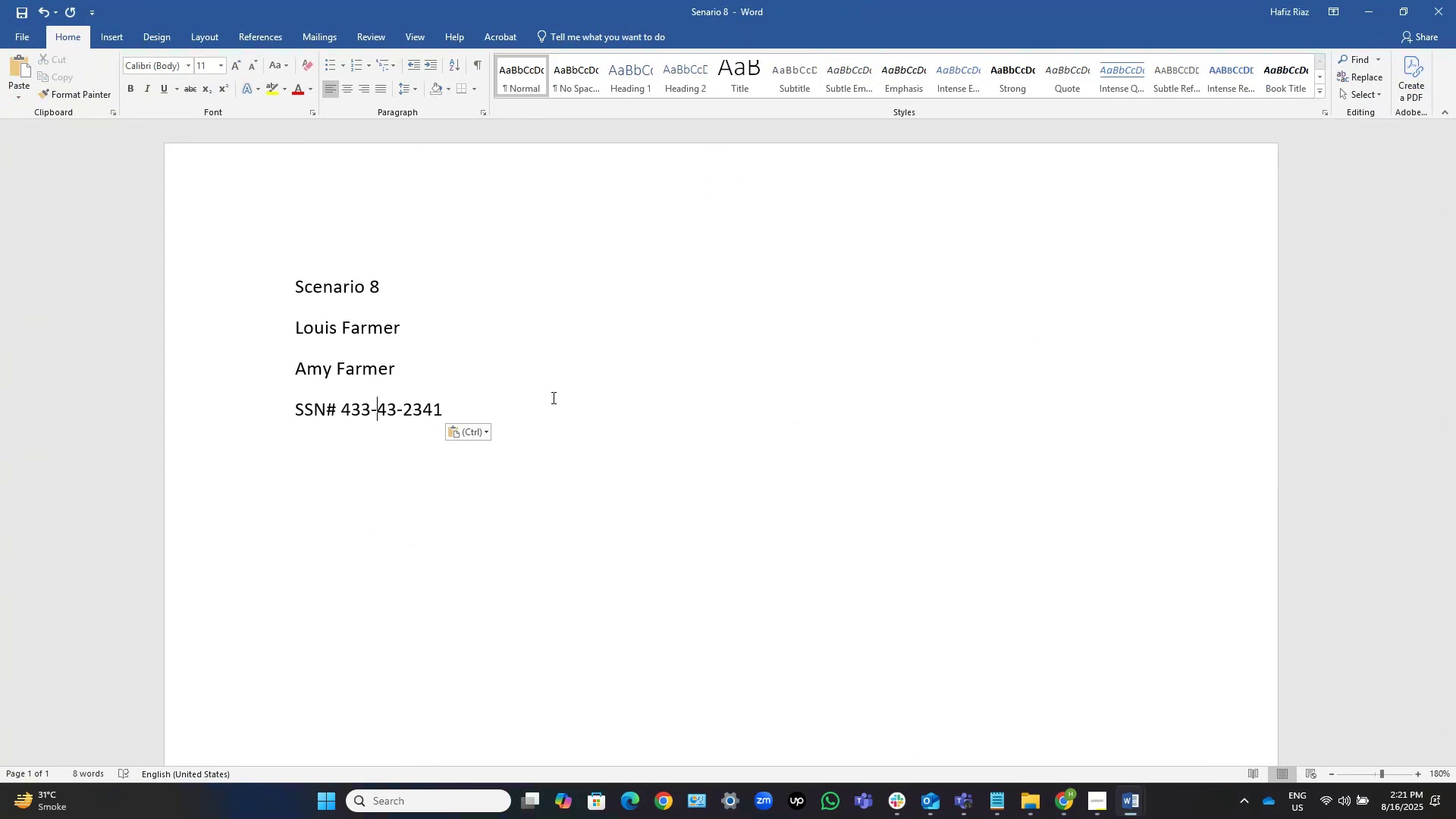 
key(ArrowLeft)
 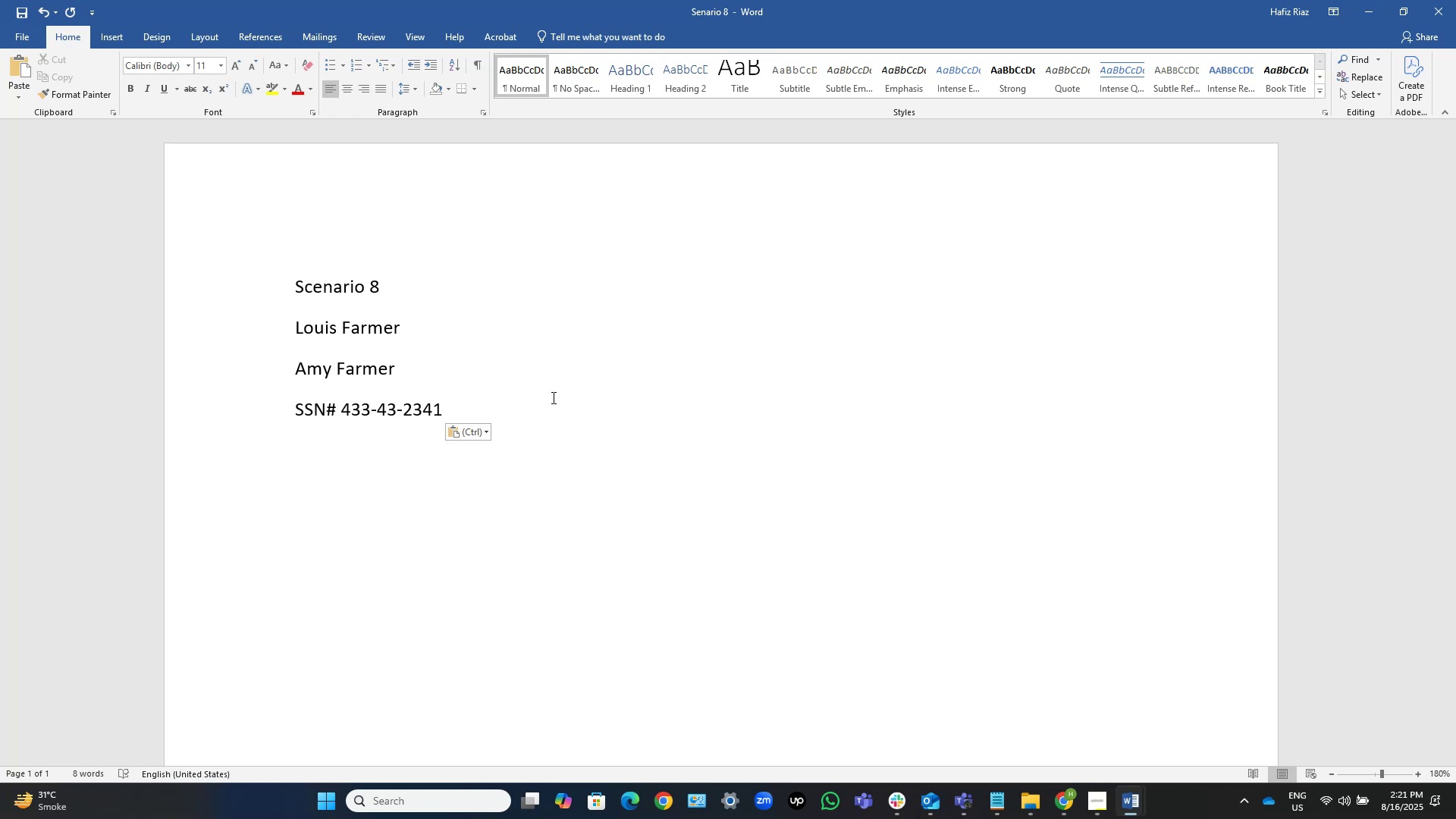 
key(Backspace)
 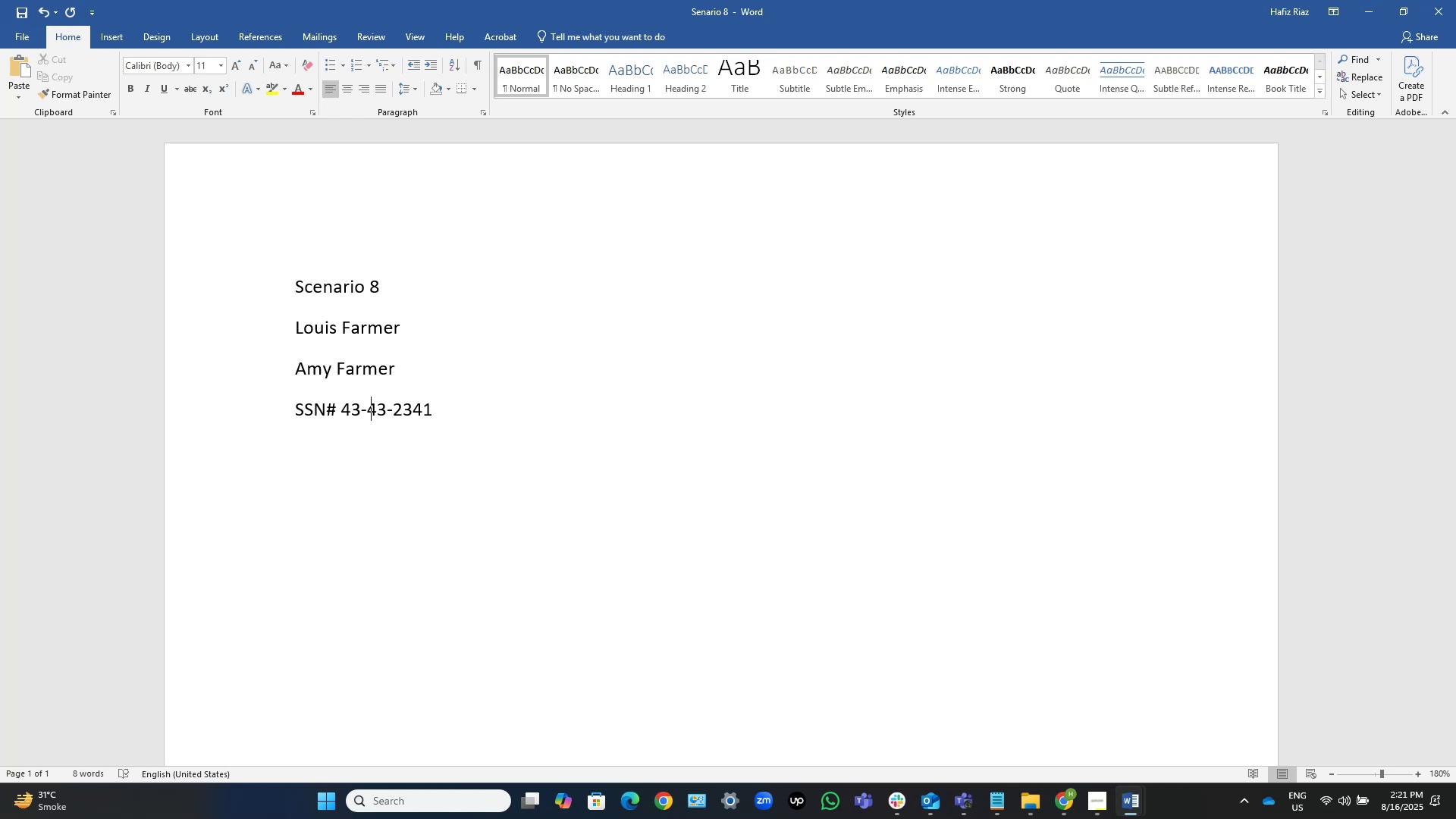 
key(Numpad4)
 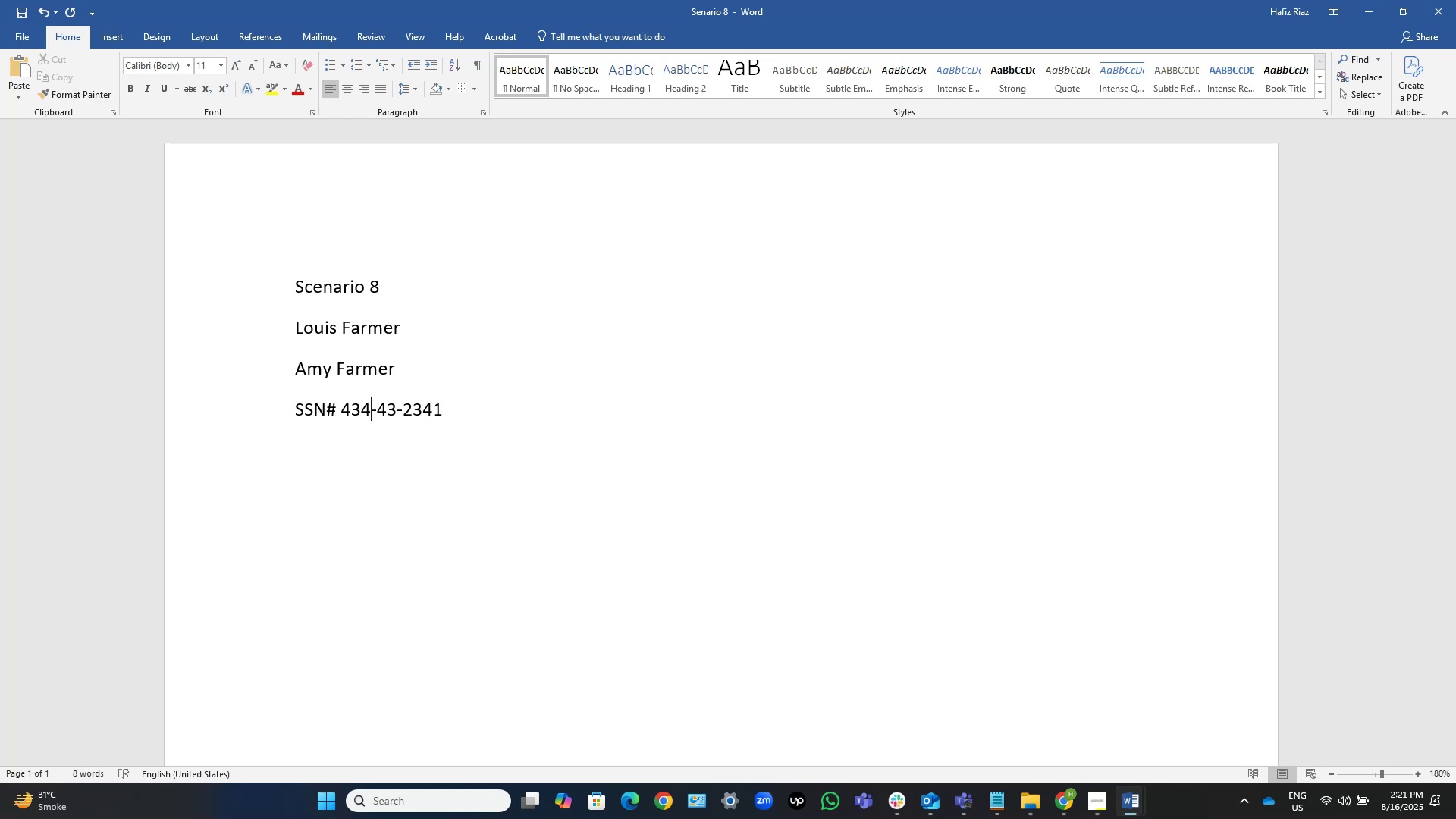 
key(End)
 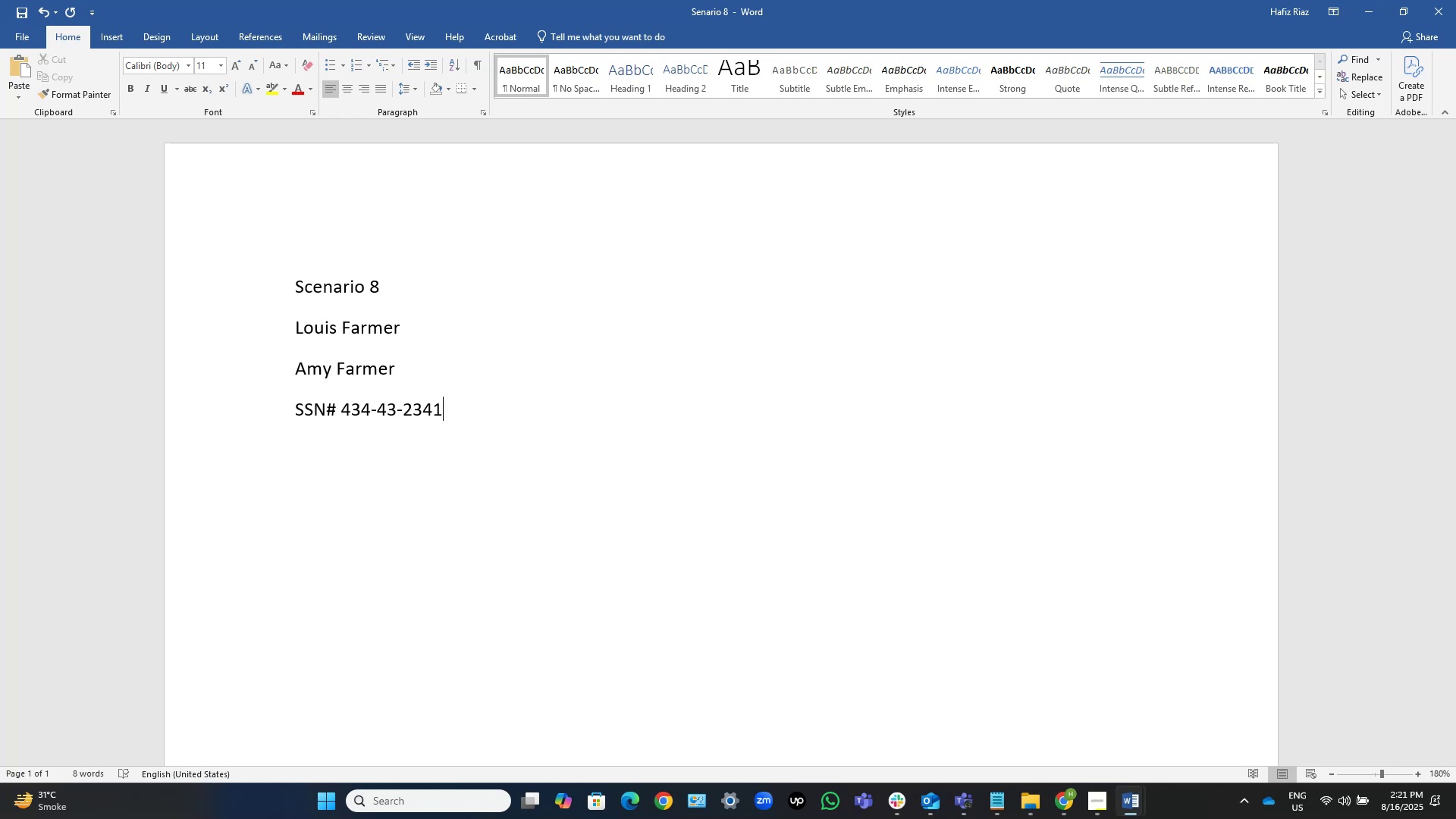 
key(Control+Shift+ArrowLeft)
 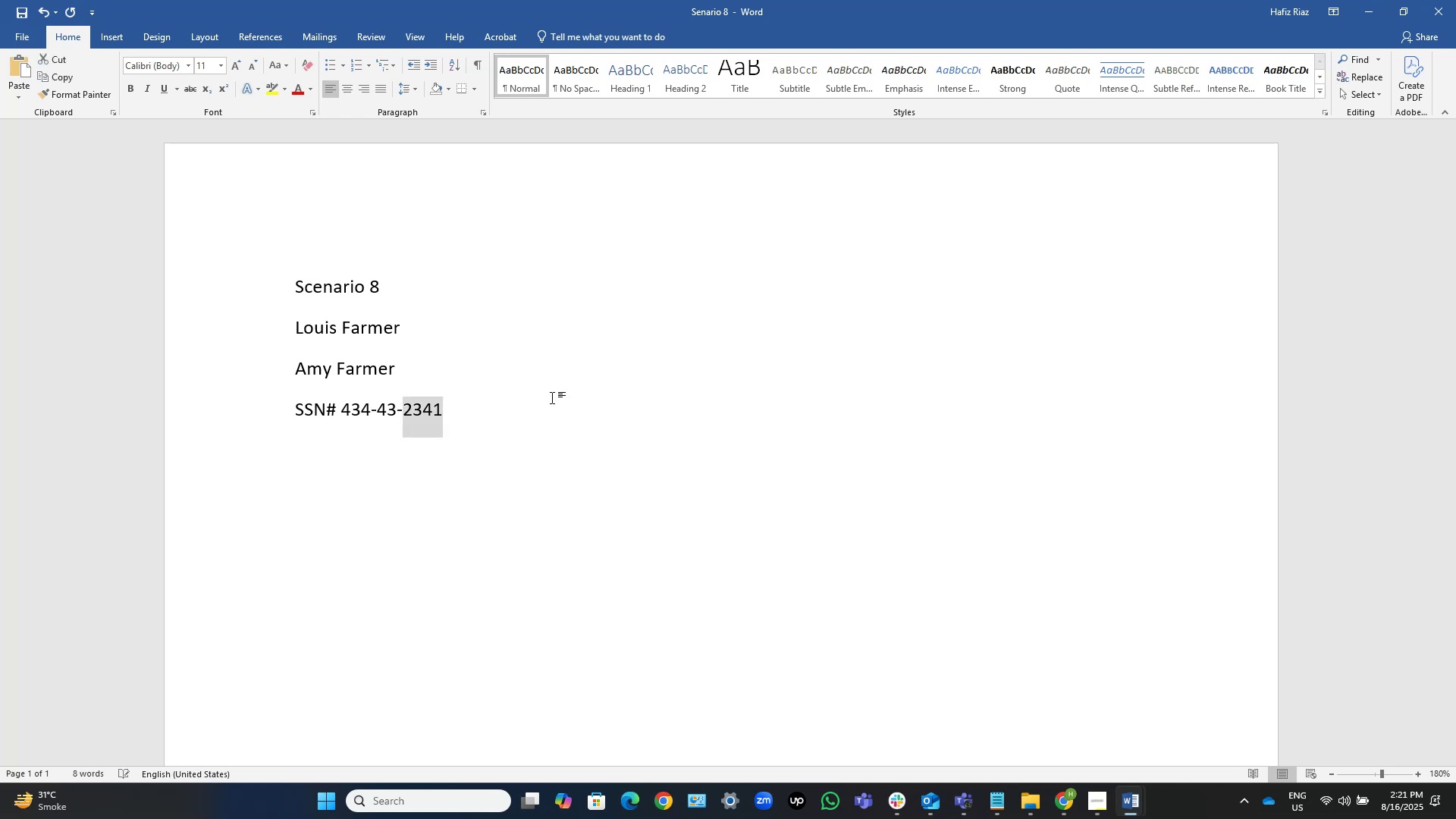 
key(Control+Shift+ArrowLeft)
 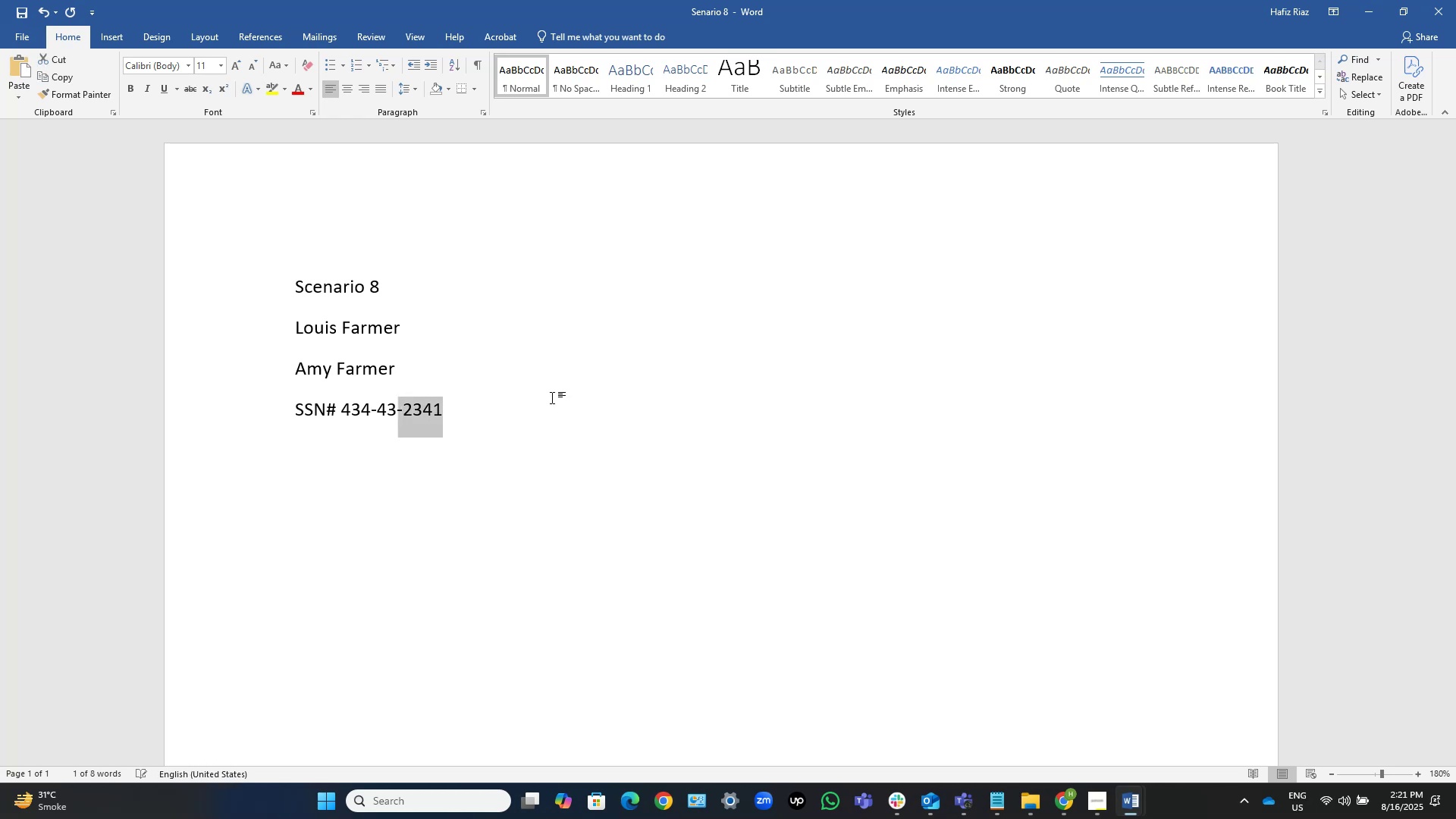 
key(Control+Shift+ArrowLeft)
 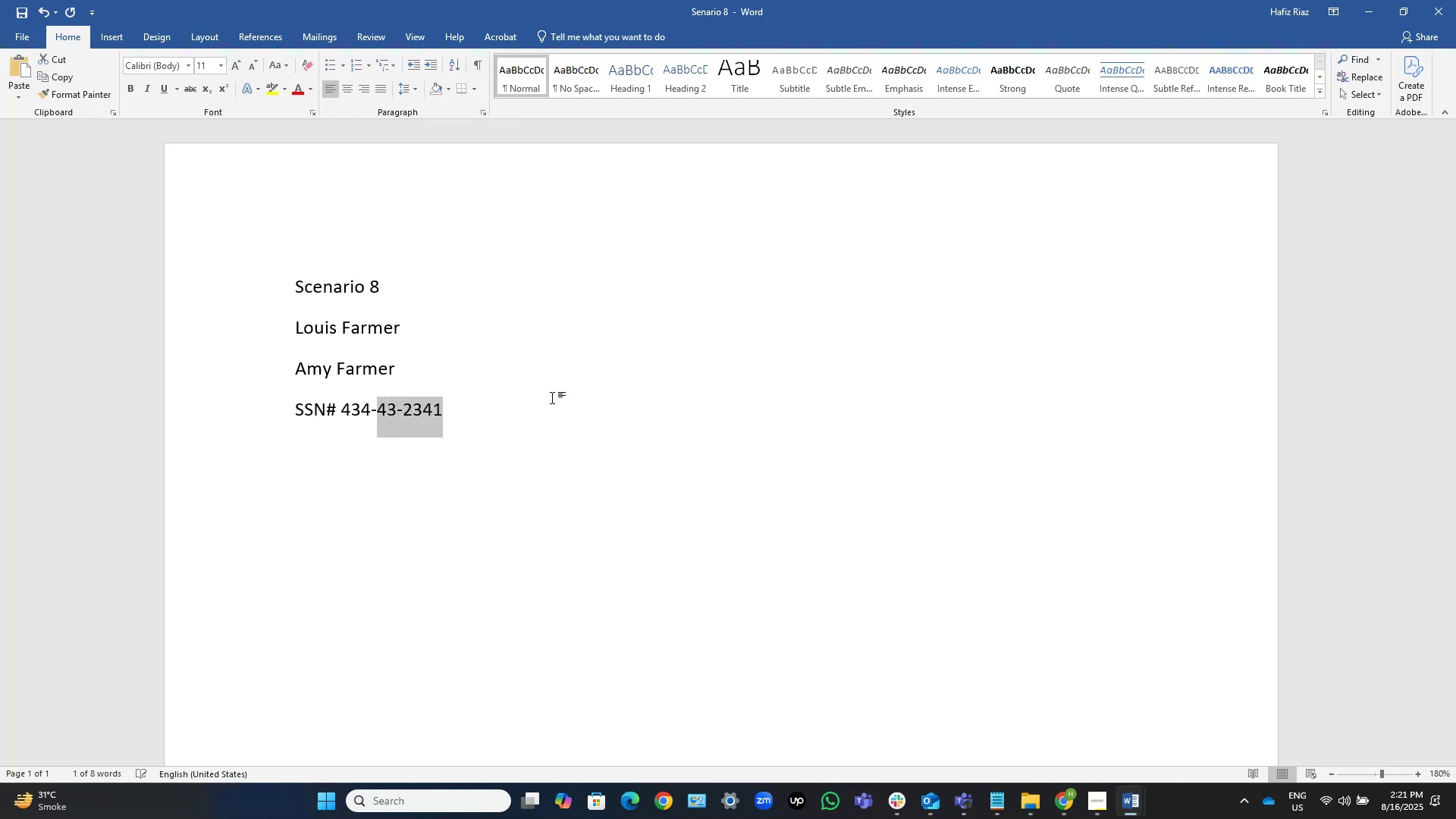 
key(Control+Shift+ArrowLeft)
 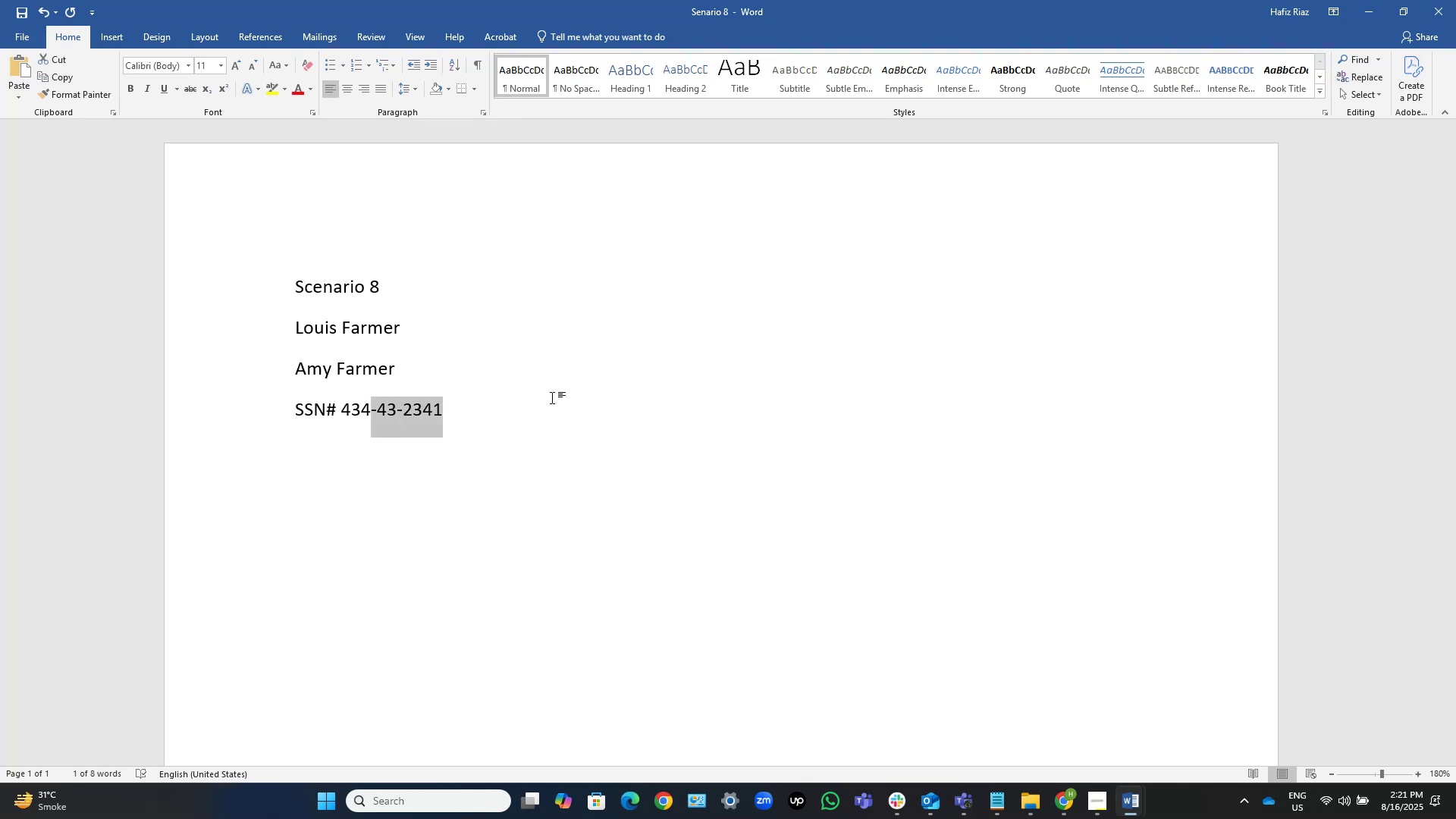 
key(Control+Shift+ArrowLeft)
 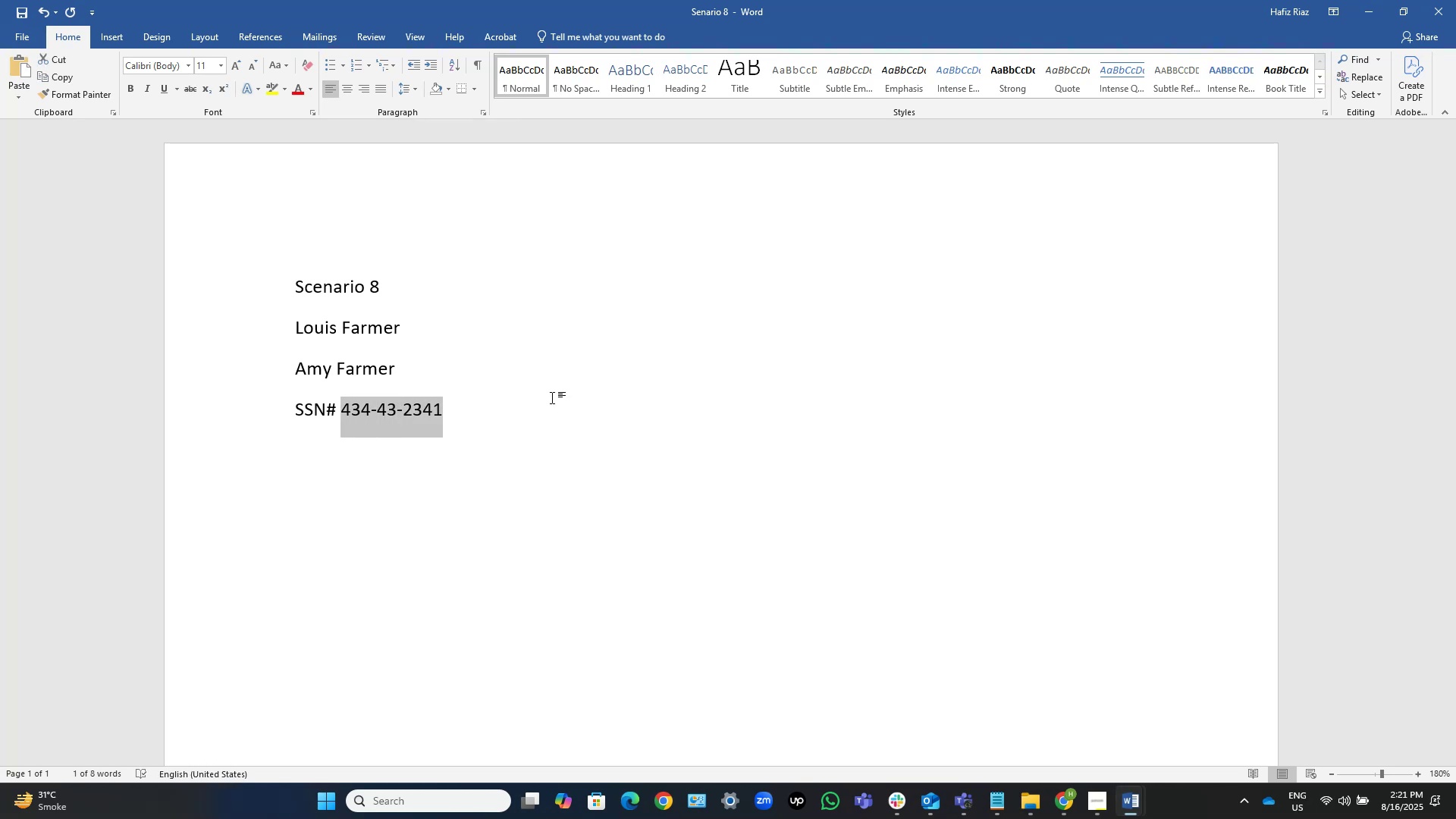 
key(Control+C)
 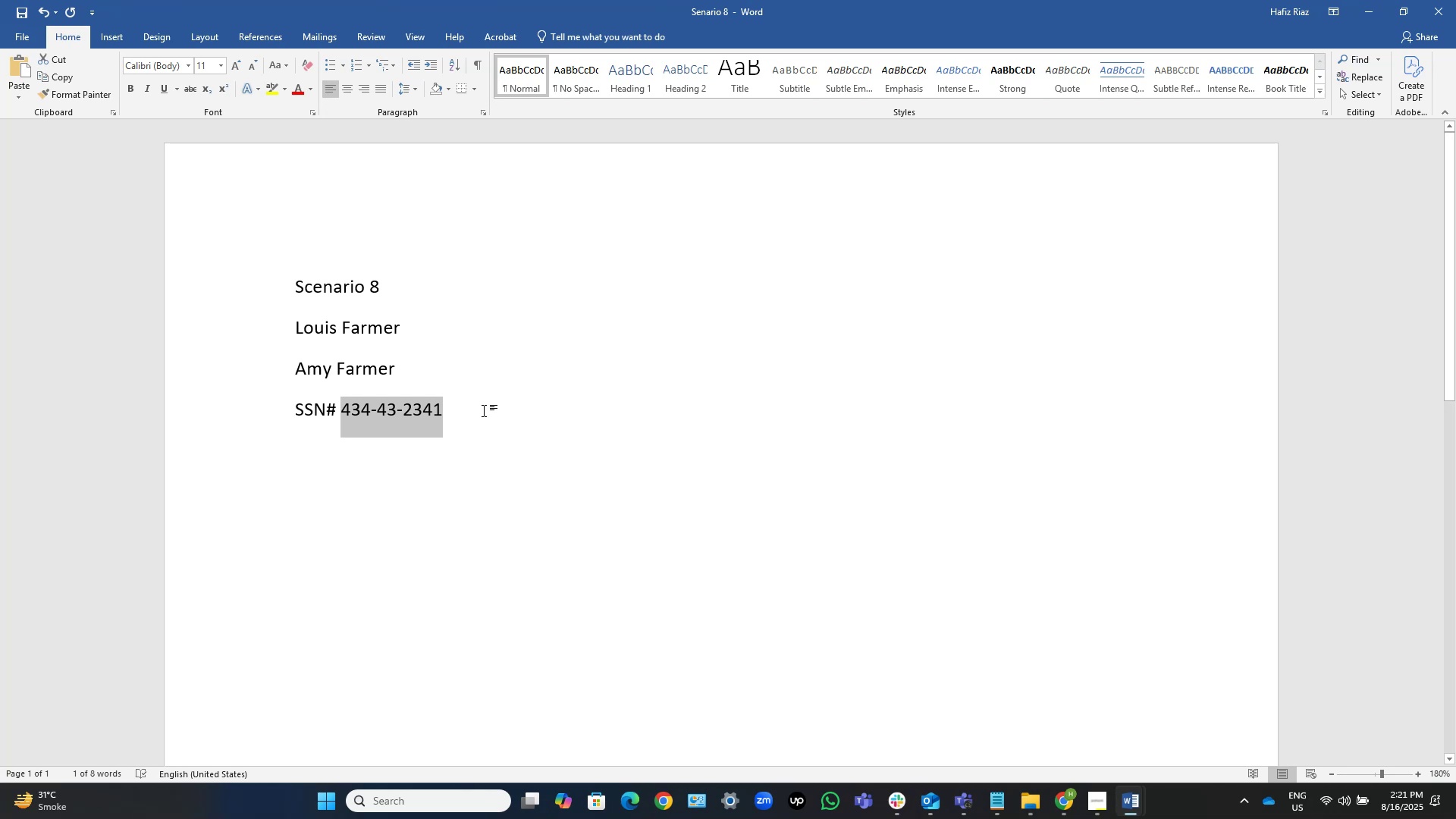 
wait(21.53)
 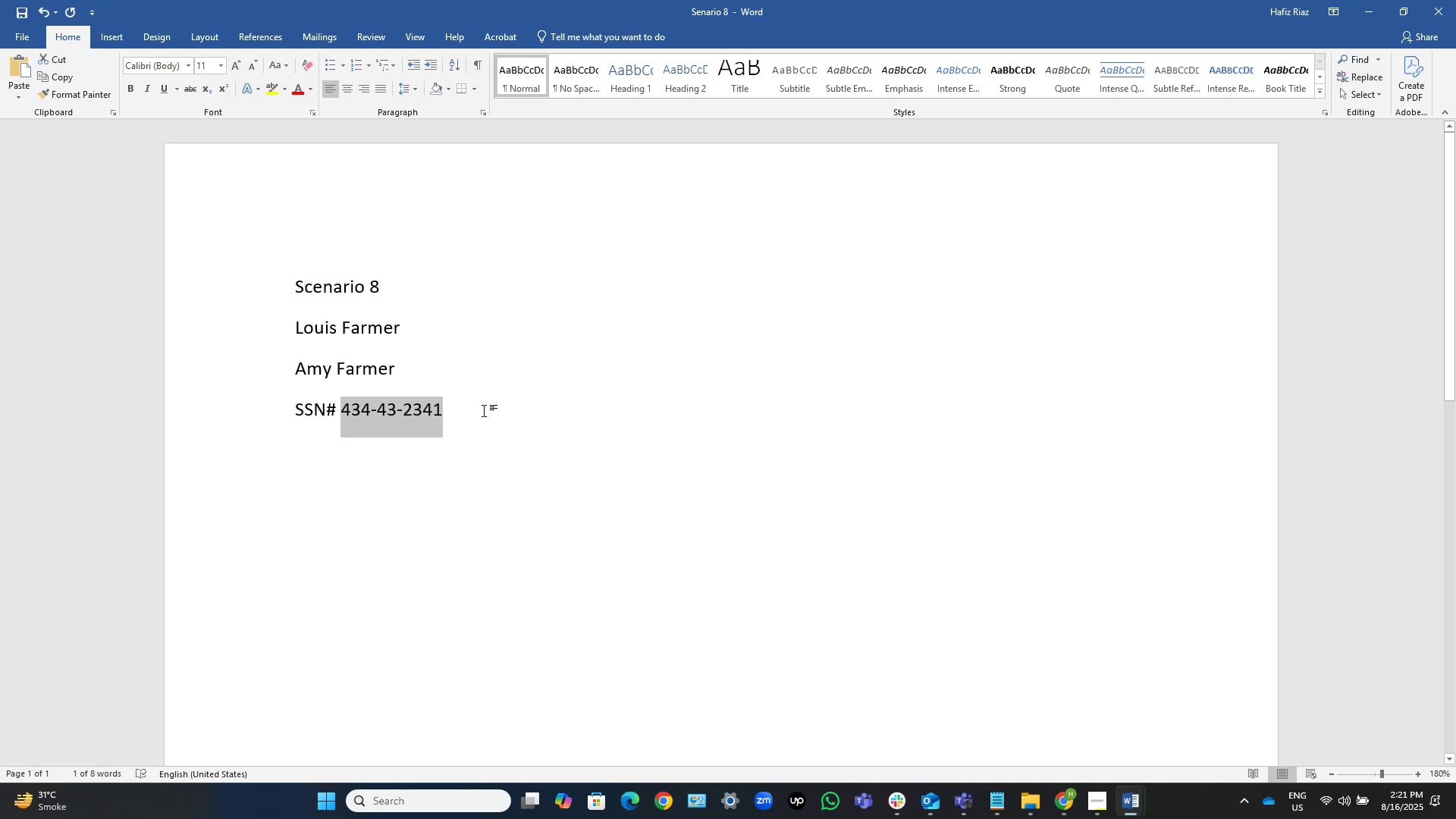 
key(Alt+AltLeft)
 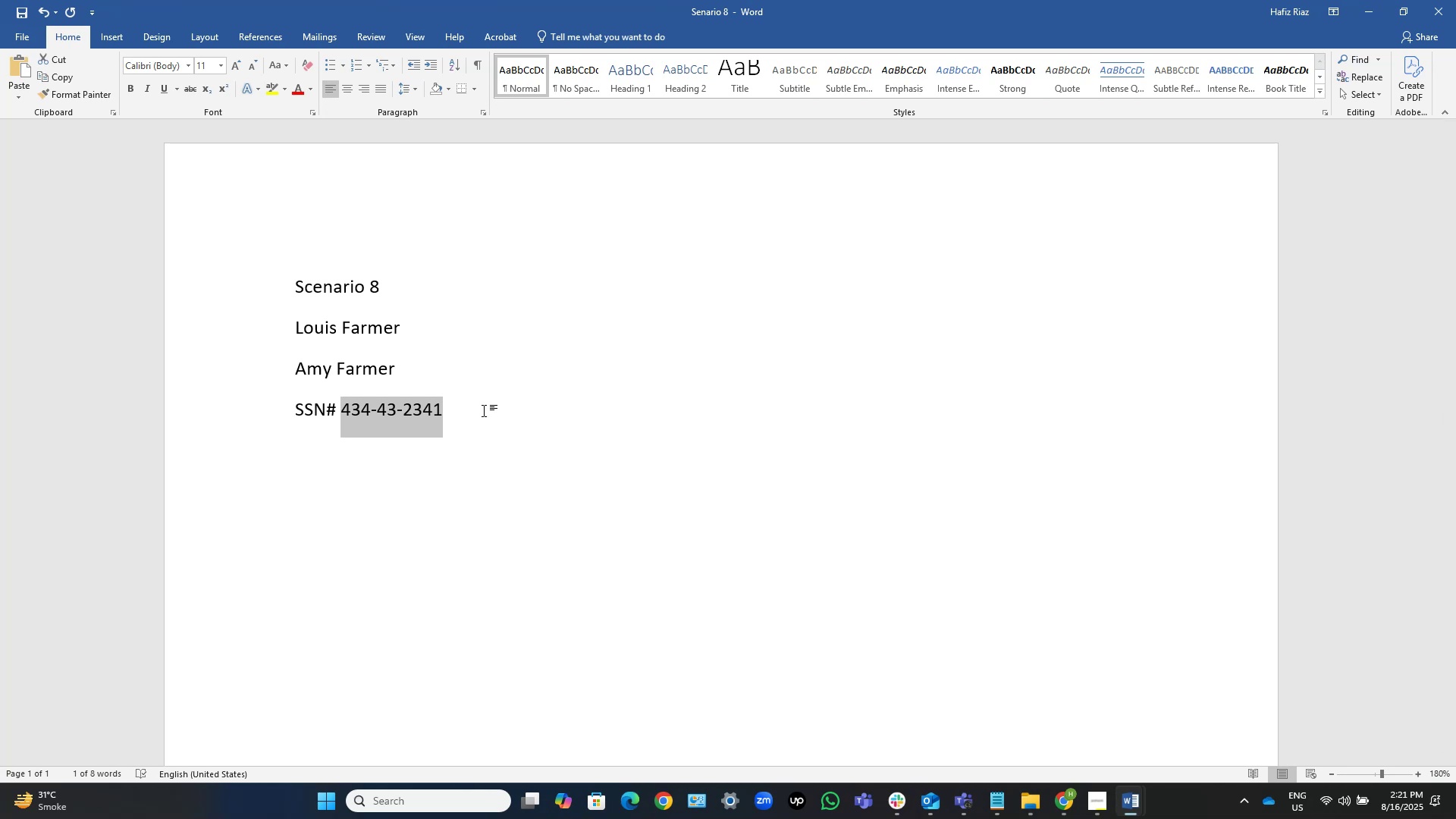 
key(Alt+Tab)
 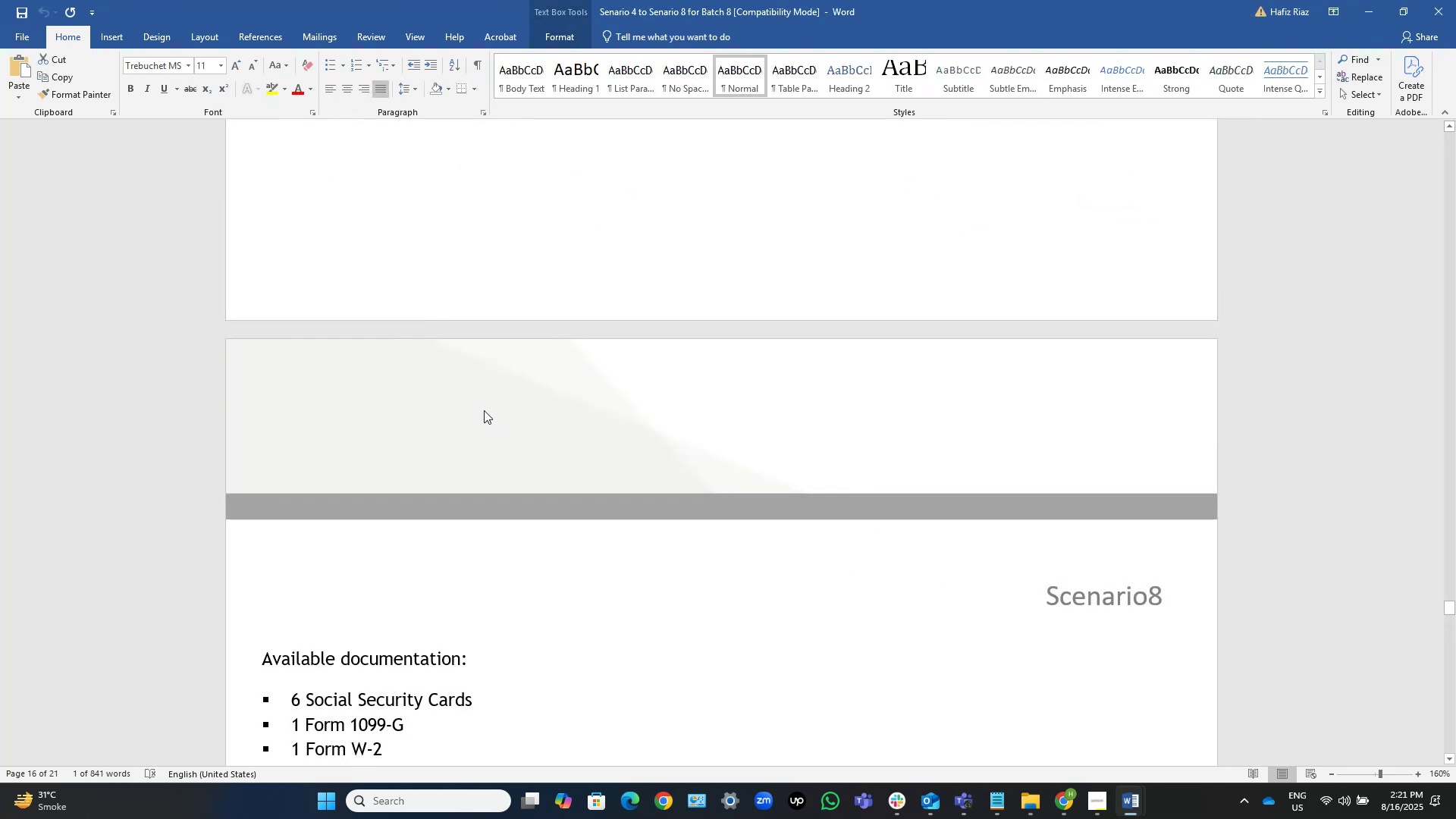 
scroll: coordinate [484, 410], scroll_direction: up, amount: 6.0
 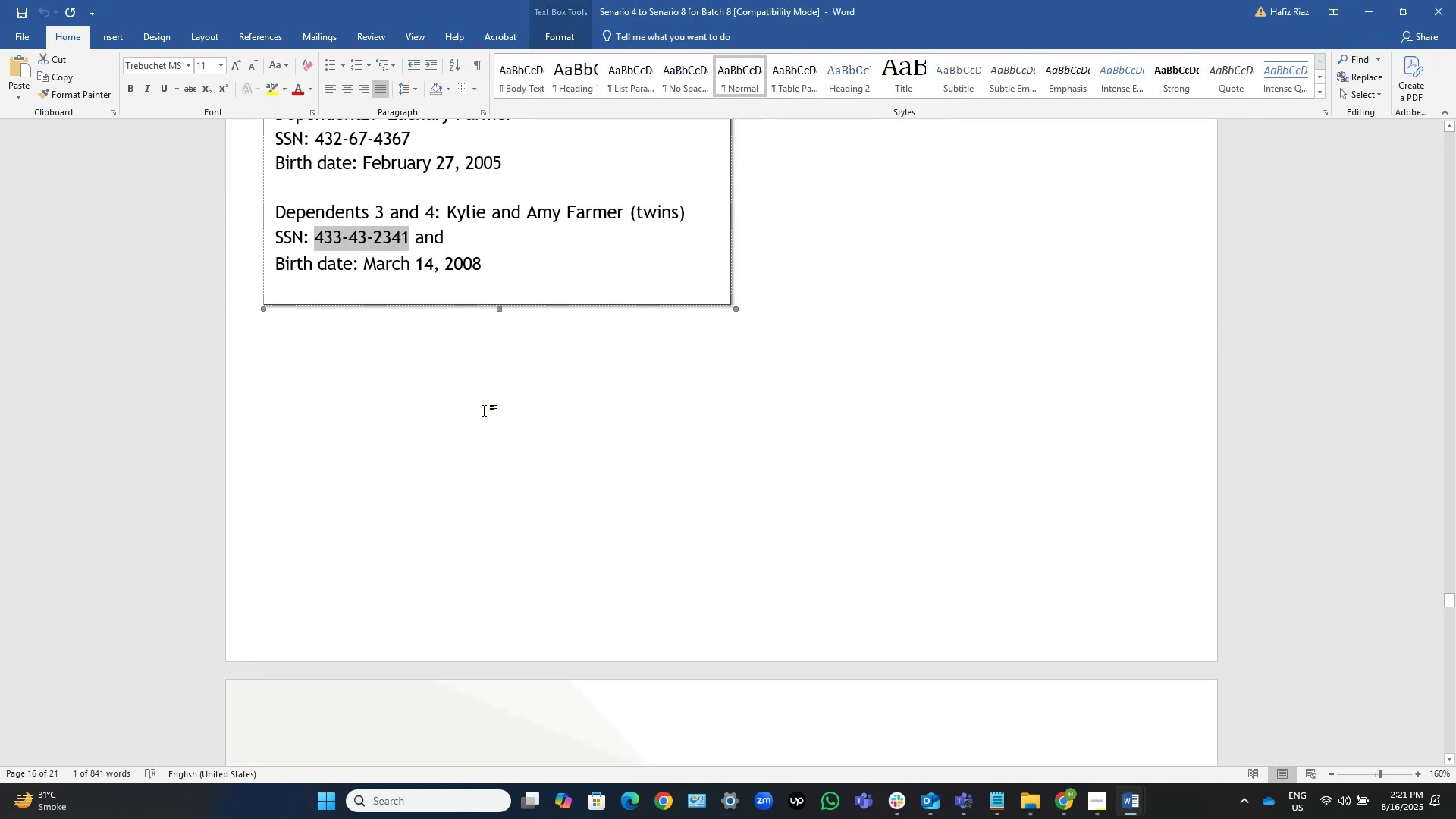 
scroll: coordinate [484, 410], scroll_direction: down, amount: 13.0
 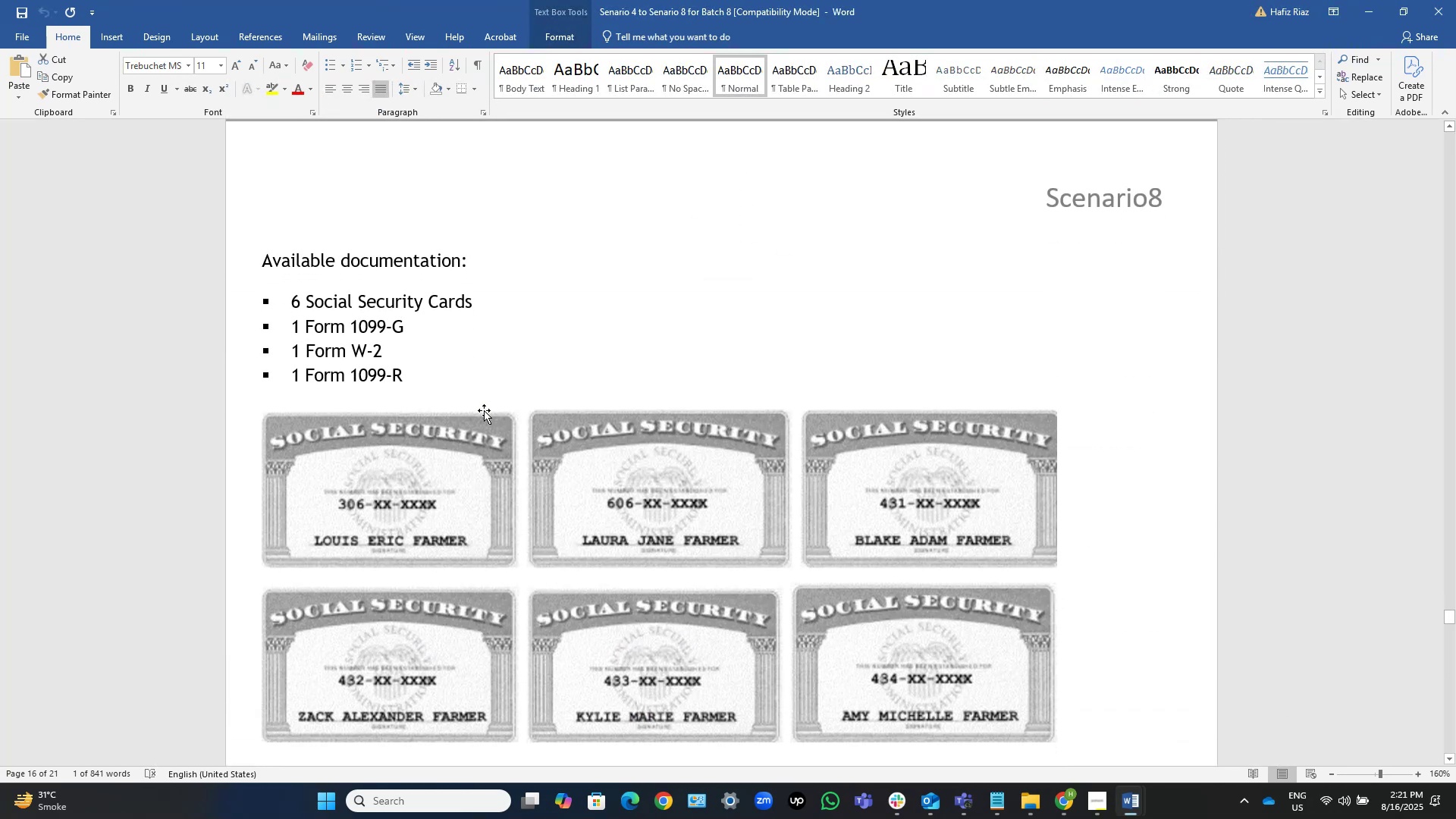 
scroll: coordinate [484, 410], scroll_direction: up, amount: 20.0
 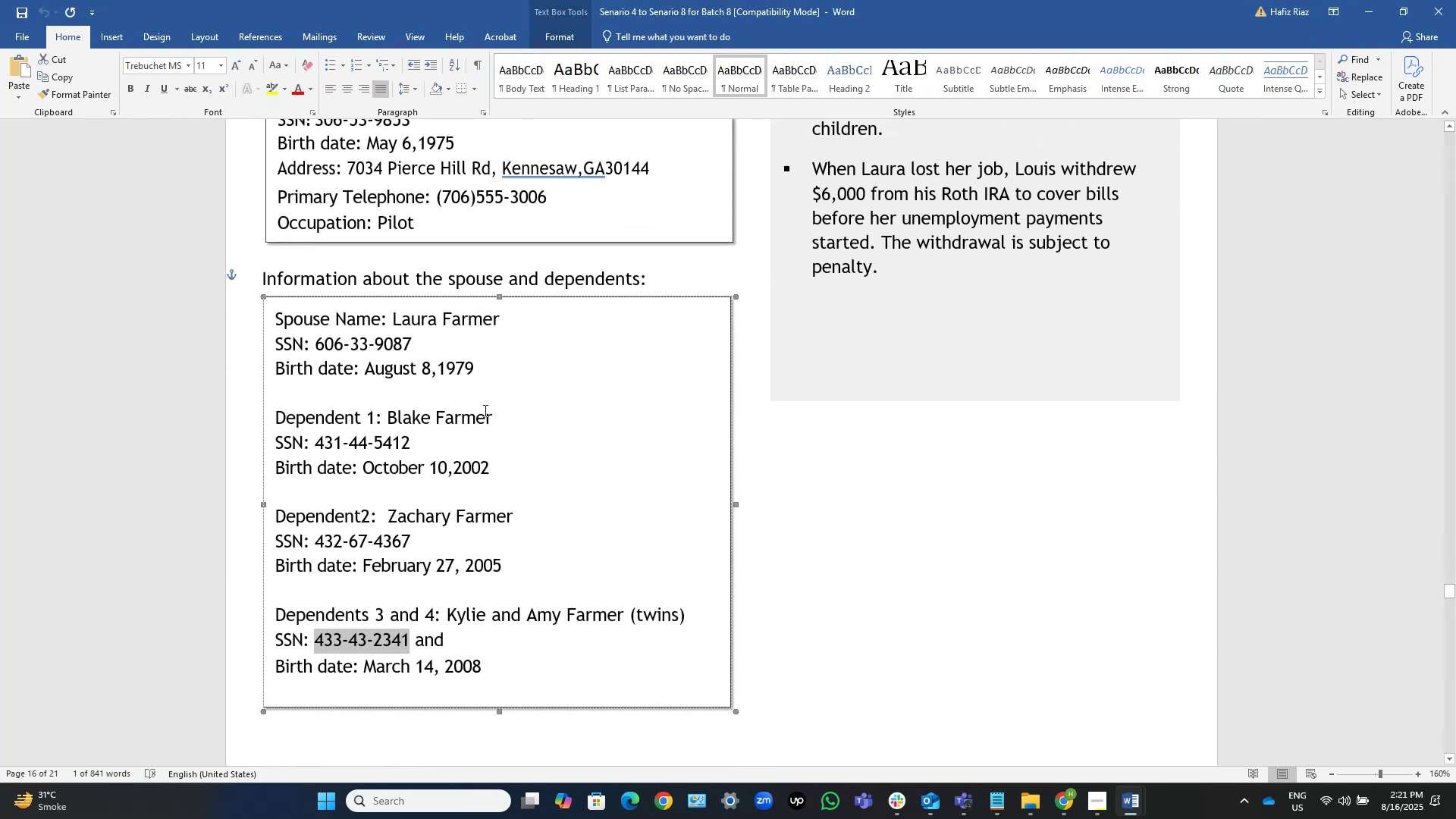 
key(Alt+AltLeft)
 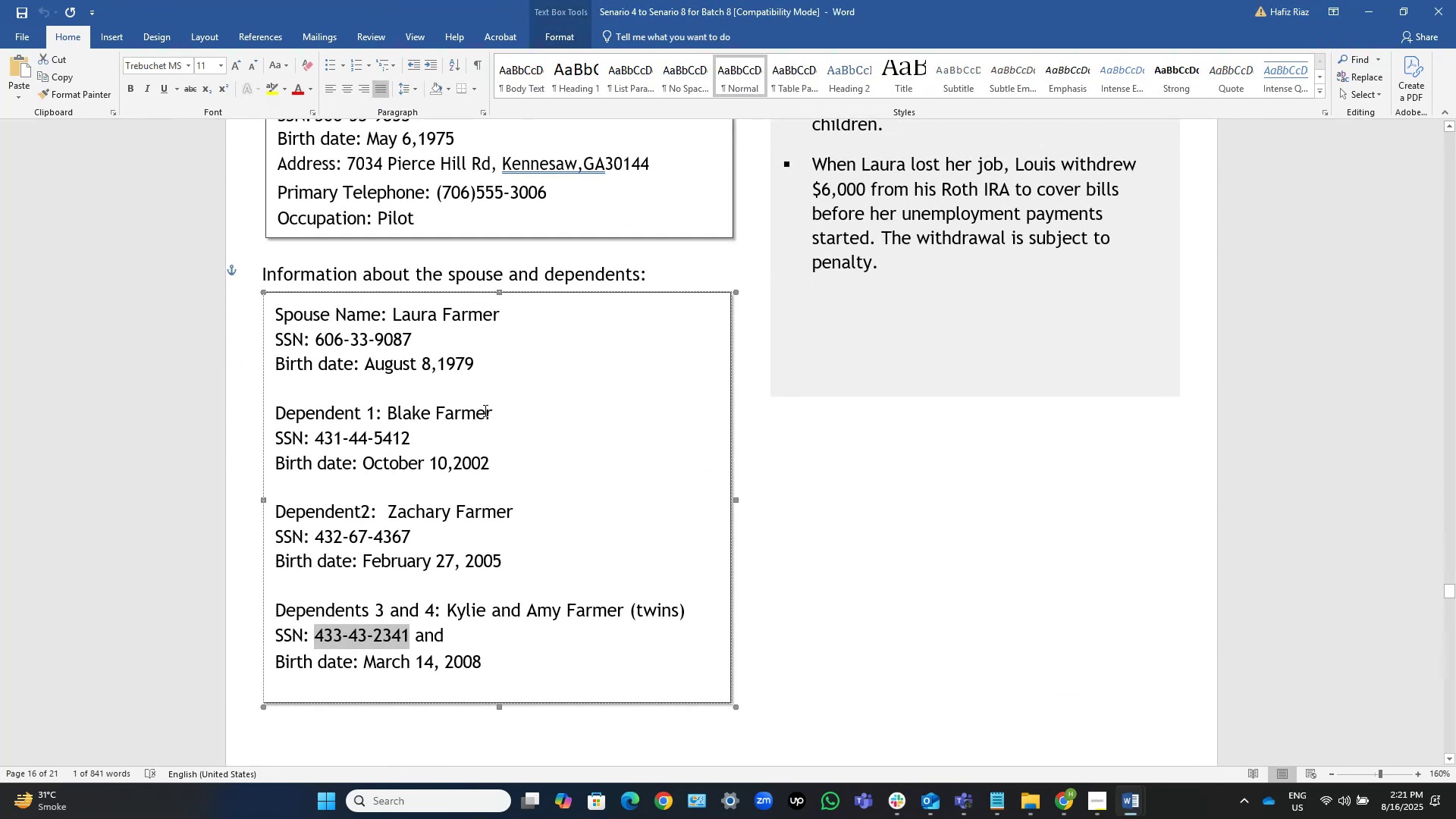 
key(Alt+Tab)
 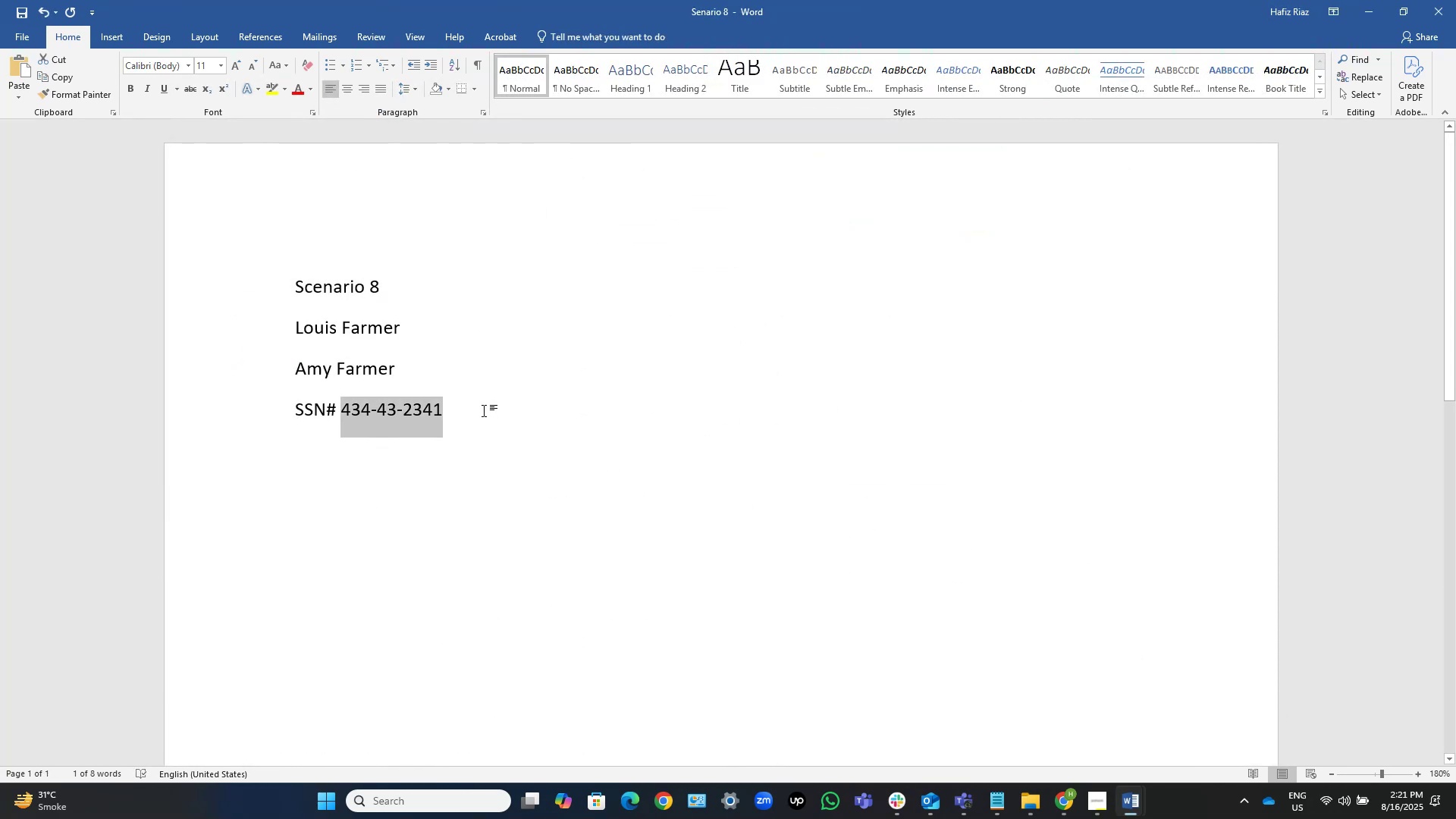 
key(Control+C)
 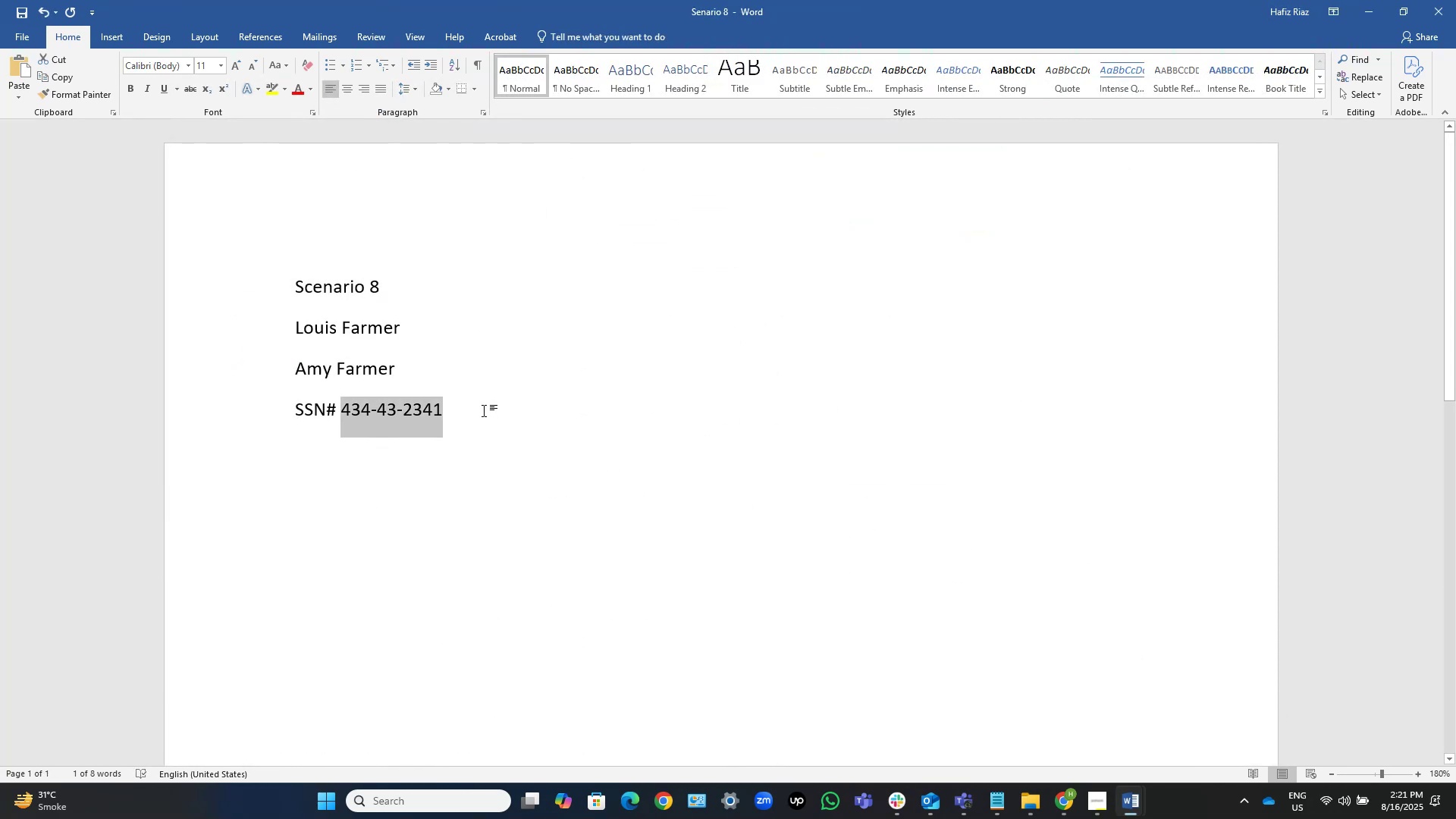 
key(Alt+Tab)
 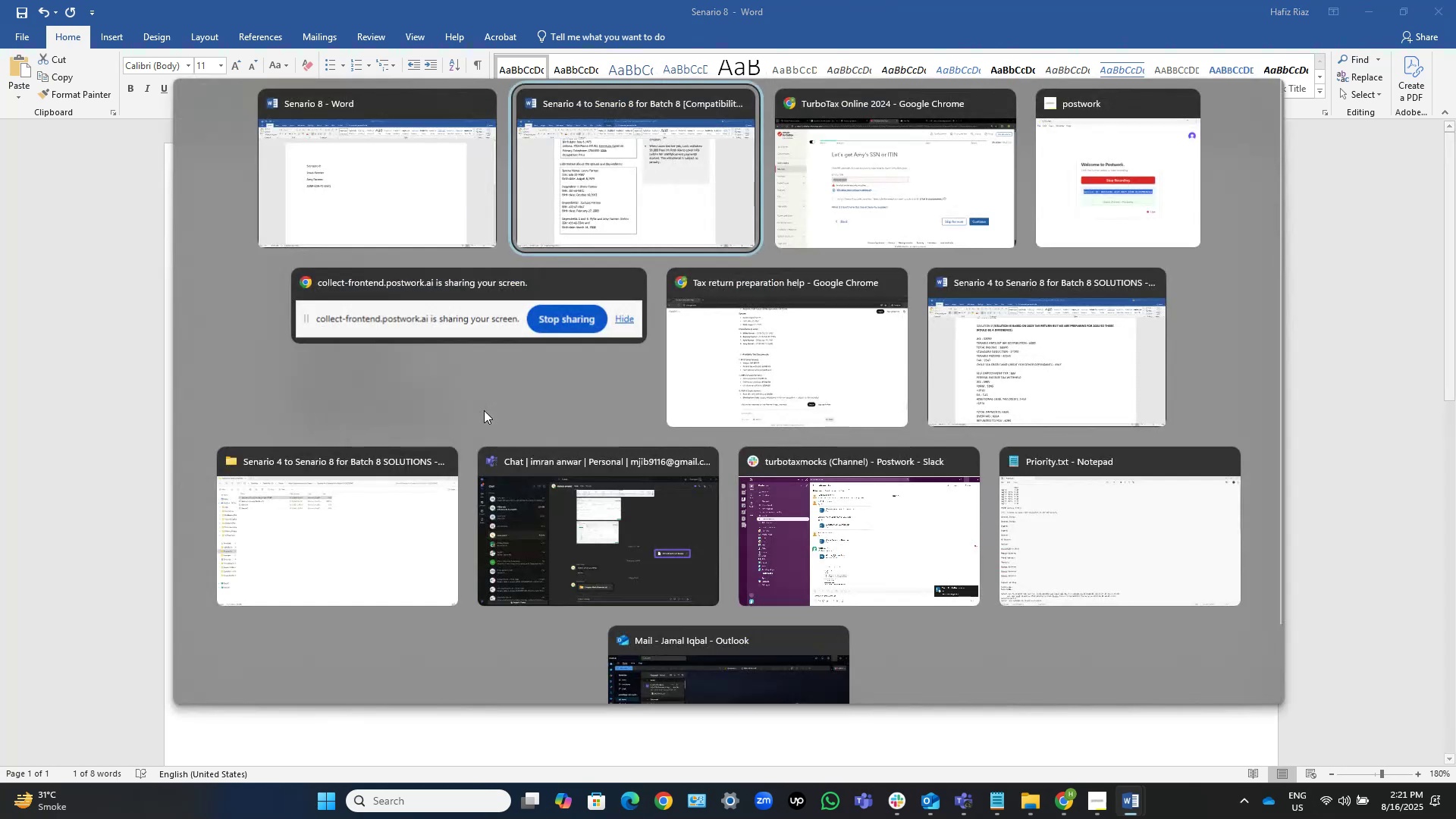 
key(Alt+Tab)
 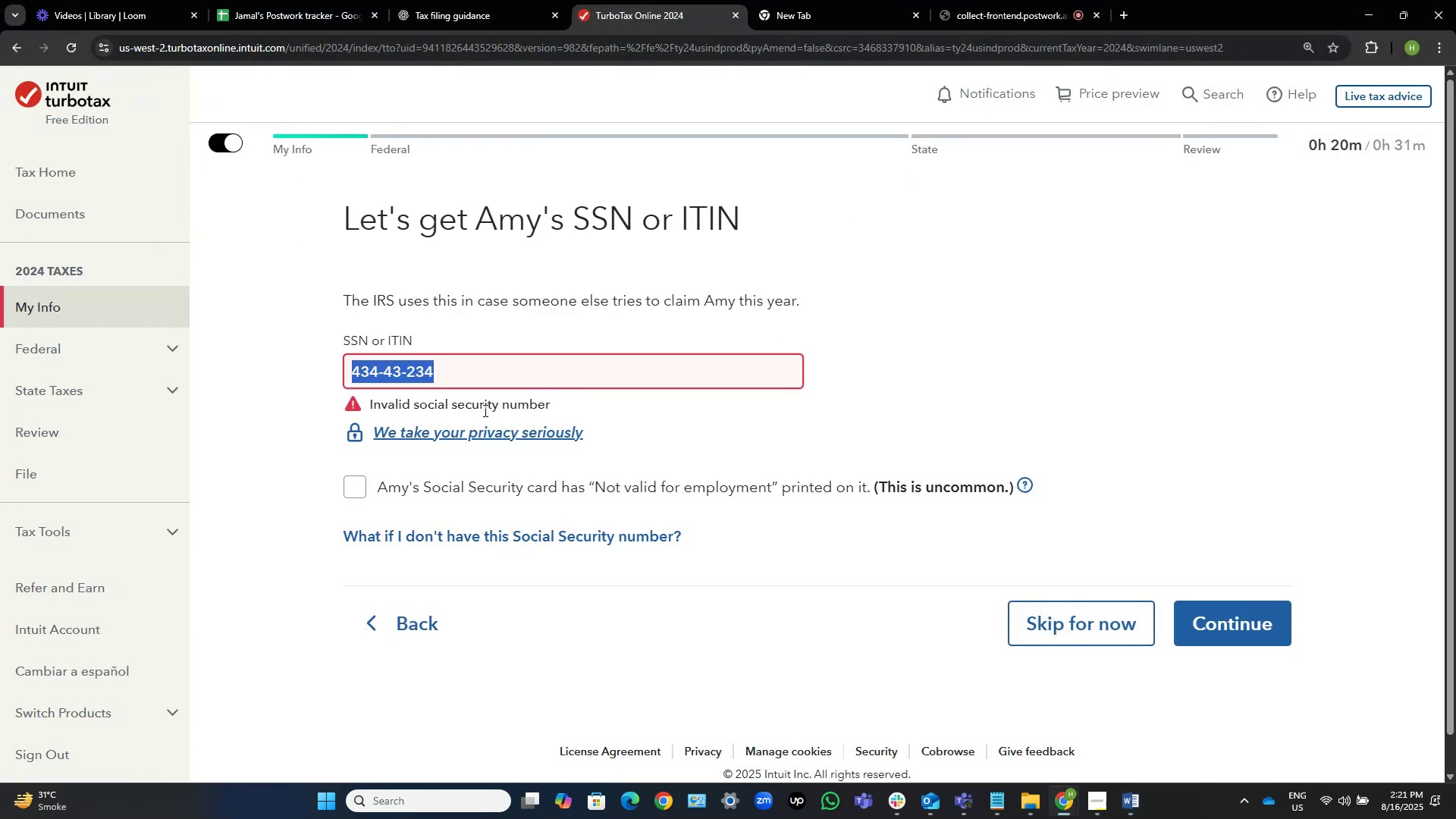 
key(Control+V)
 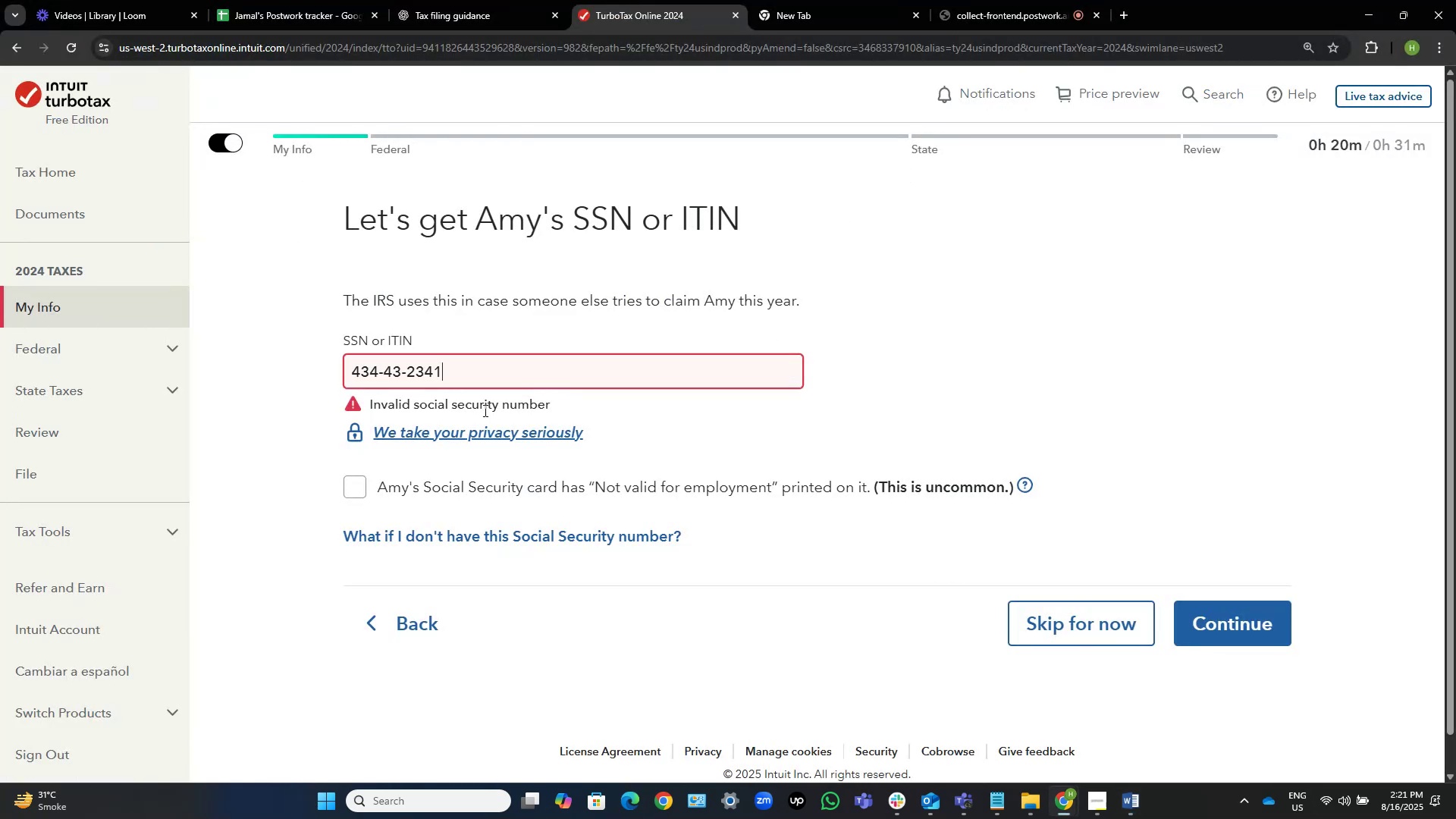 
key(Alt+Tab)
 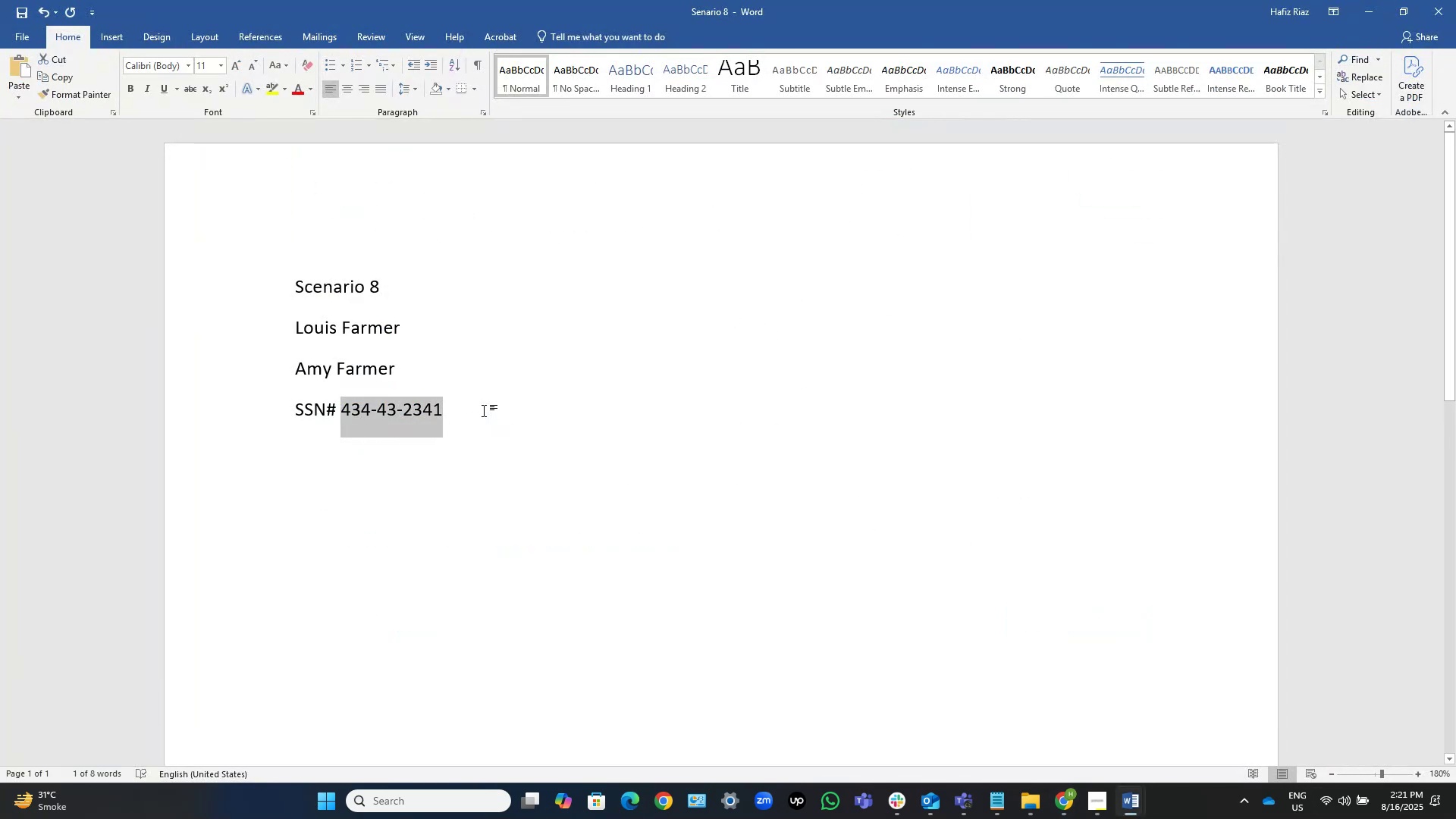 
key(Alt+AltLeft)
 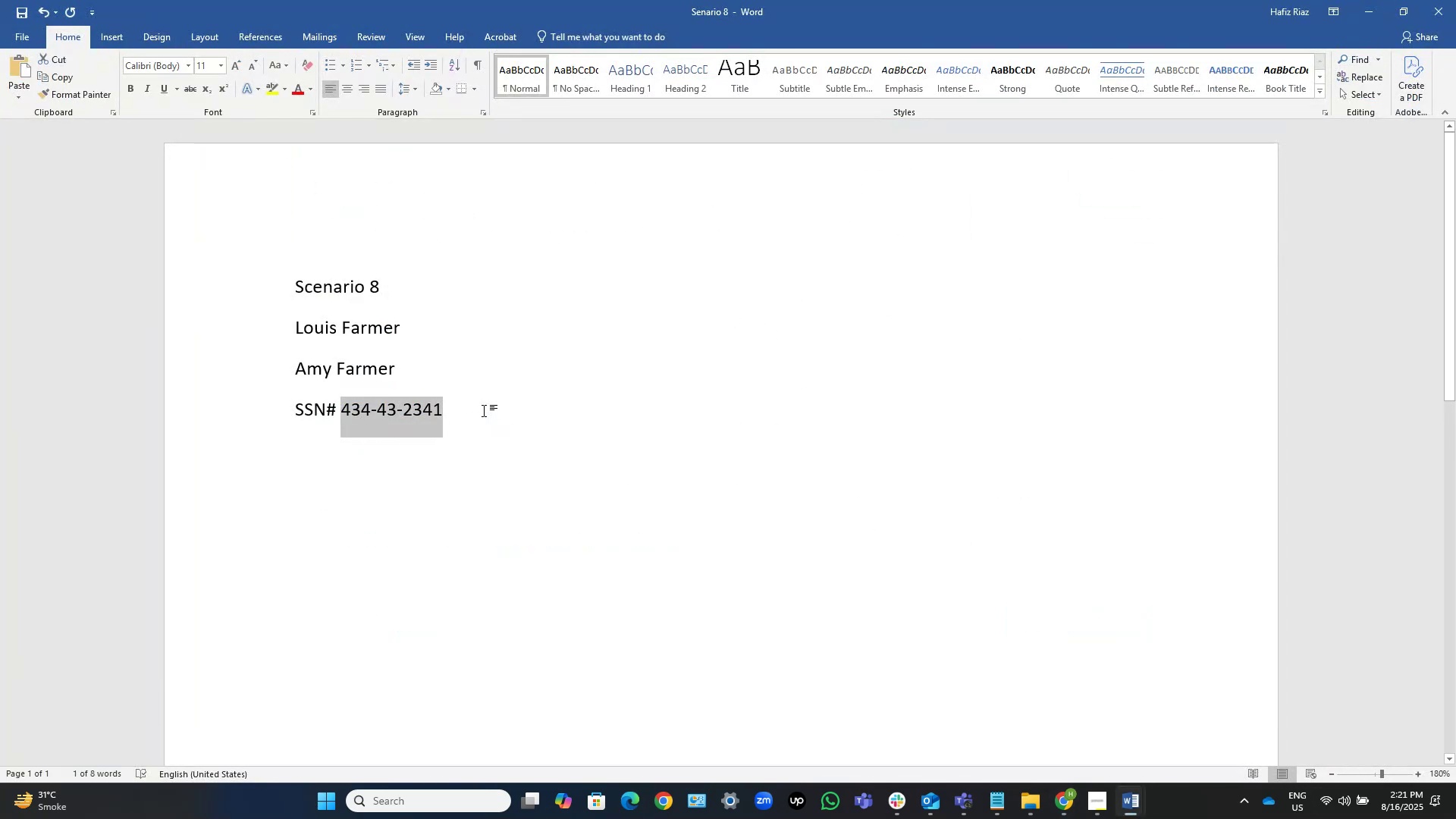 
key(Alt+Tab)
 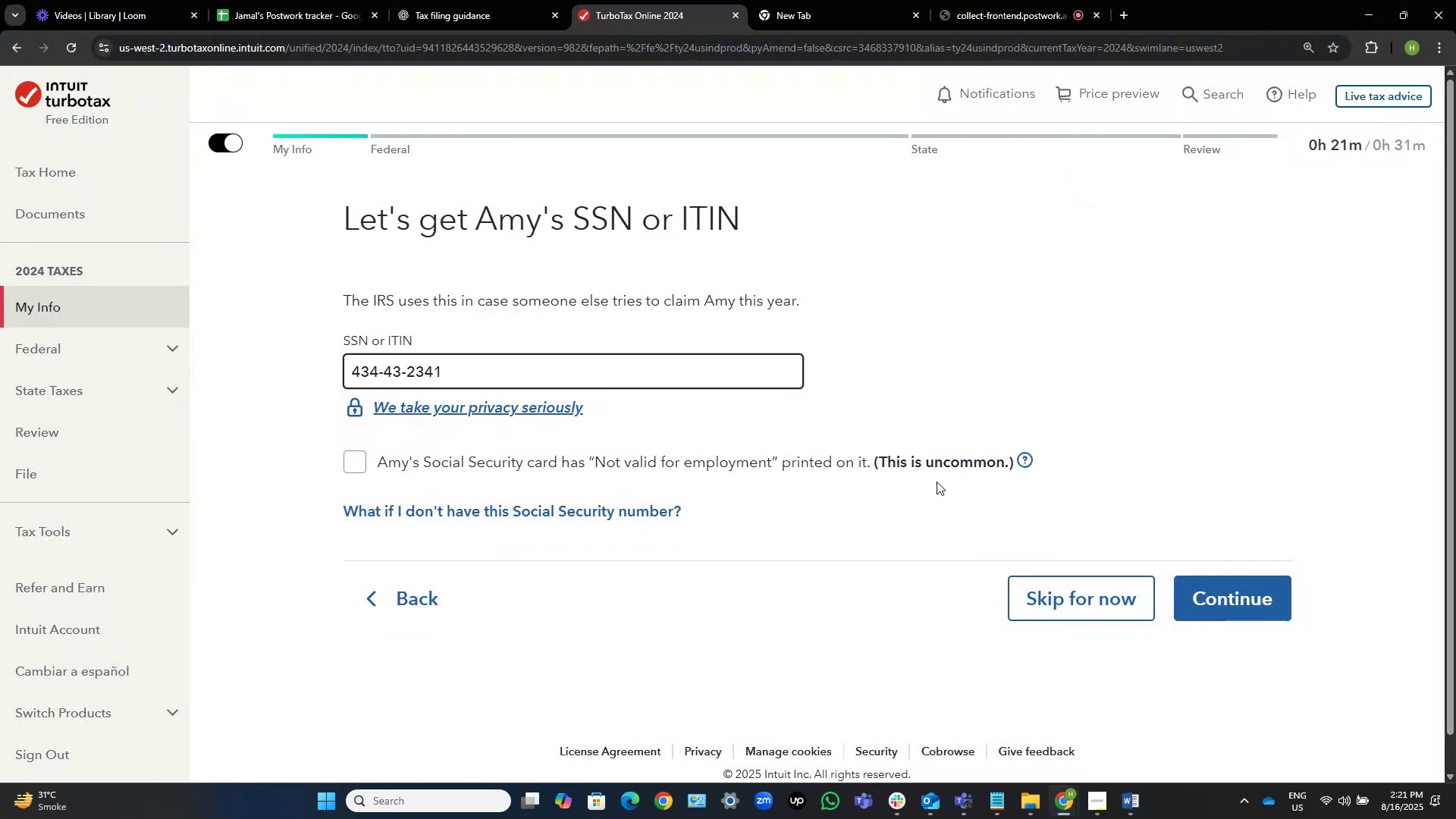 
left_click([1163, 360])
 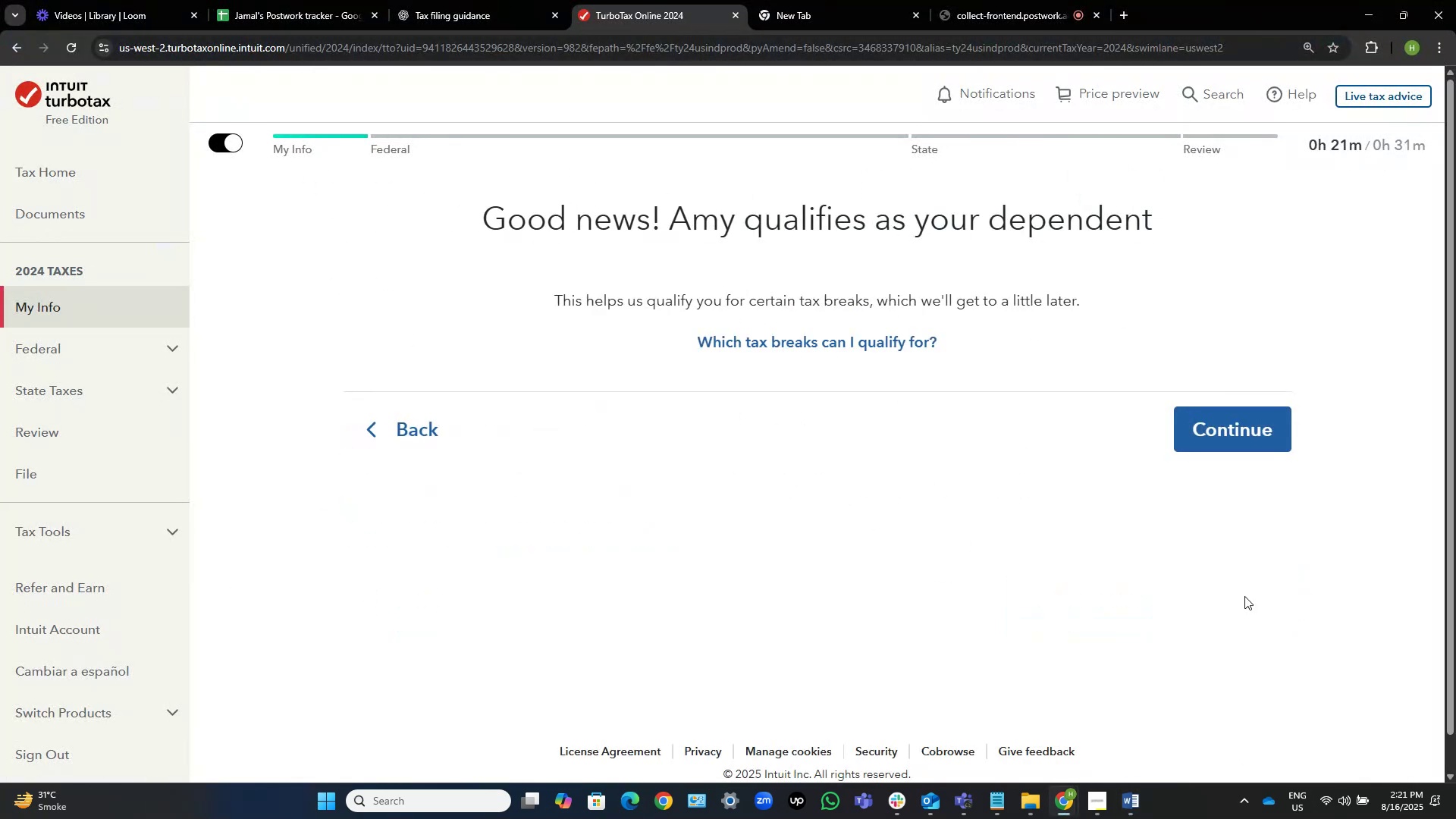 
left_click([1225, 423])
 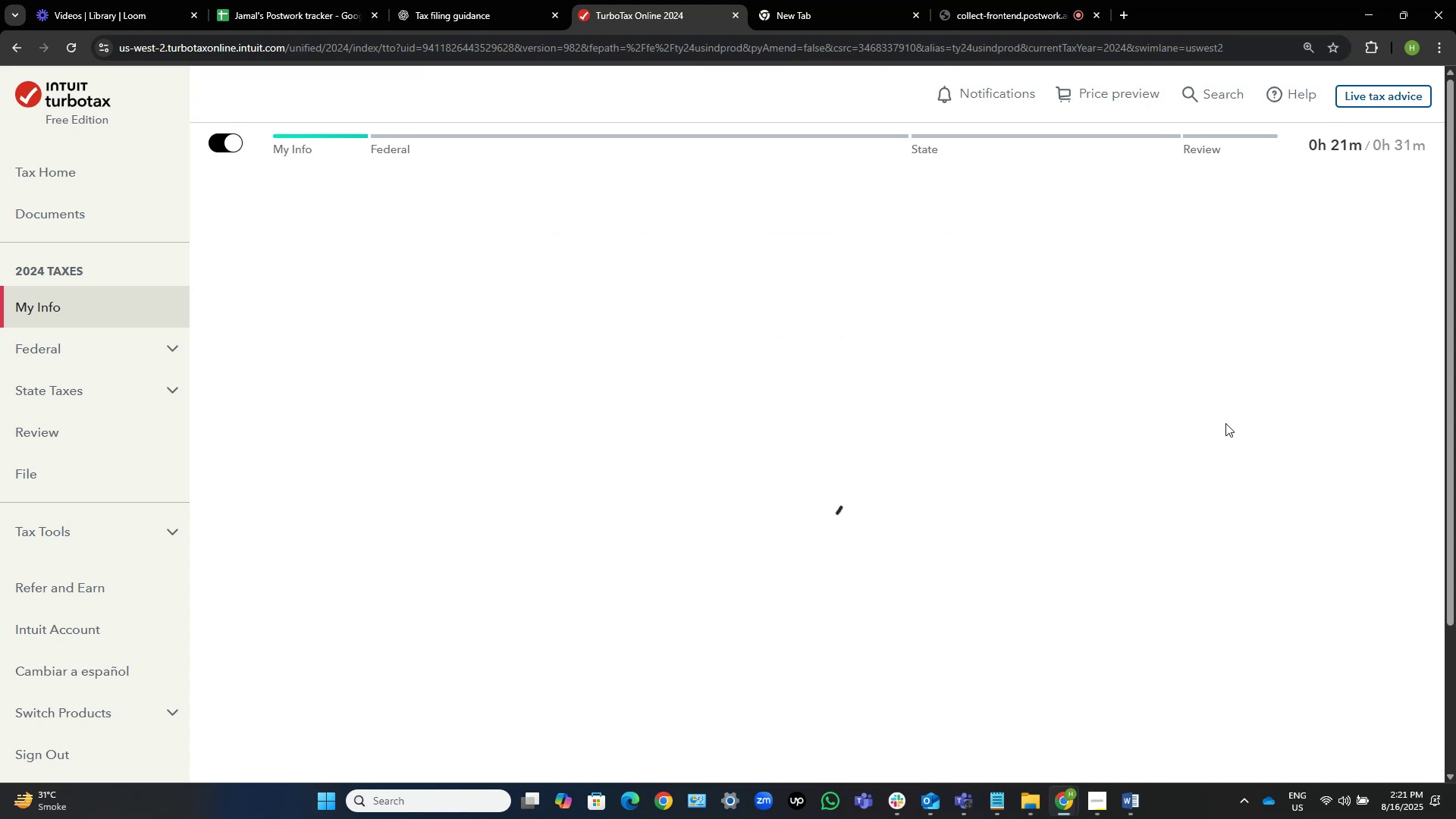 
mouse_move([1222, 382])
 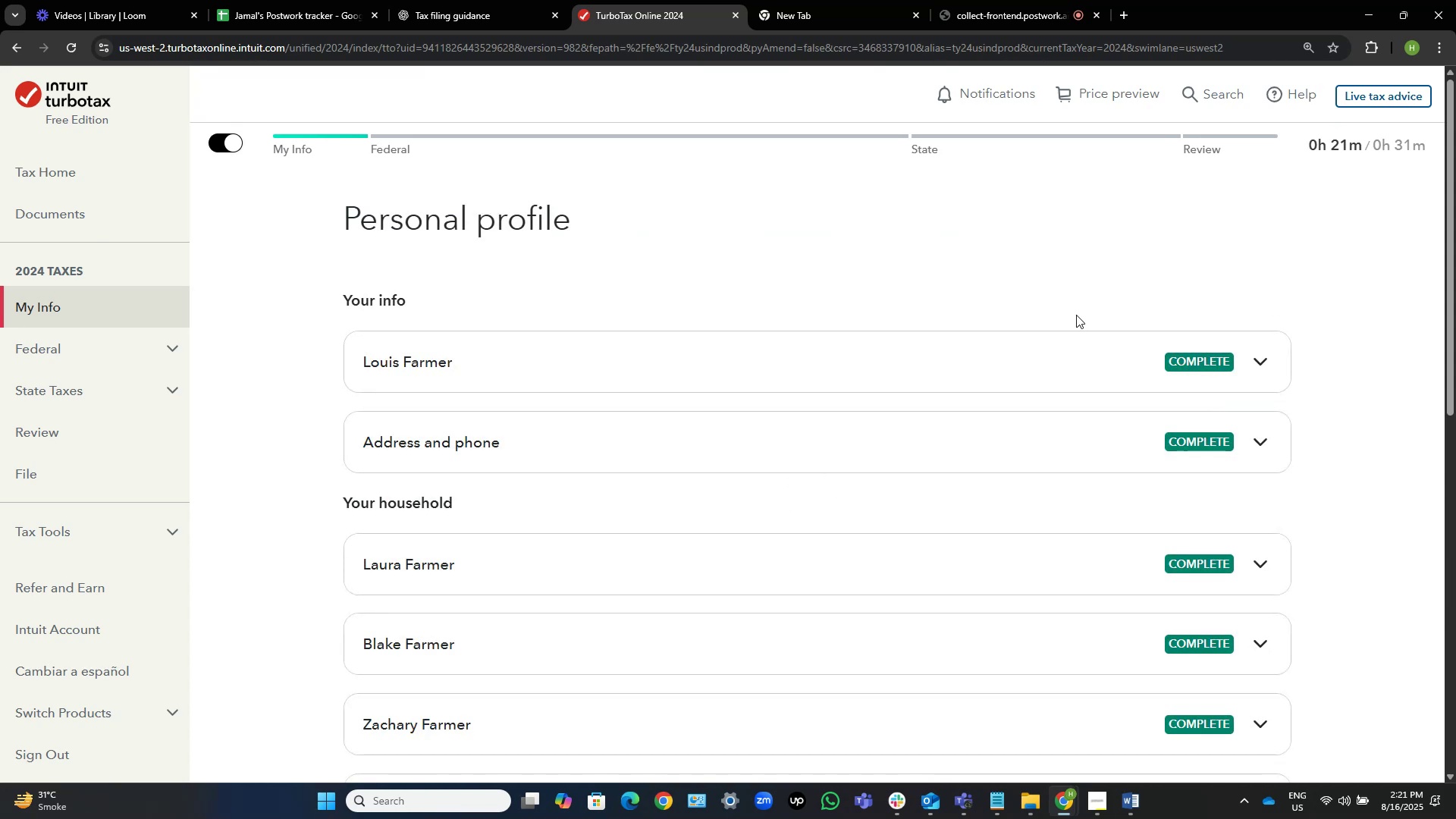 
scroll: coordinate [1076, 315], scroll_direction: none, amount: 0.0
 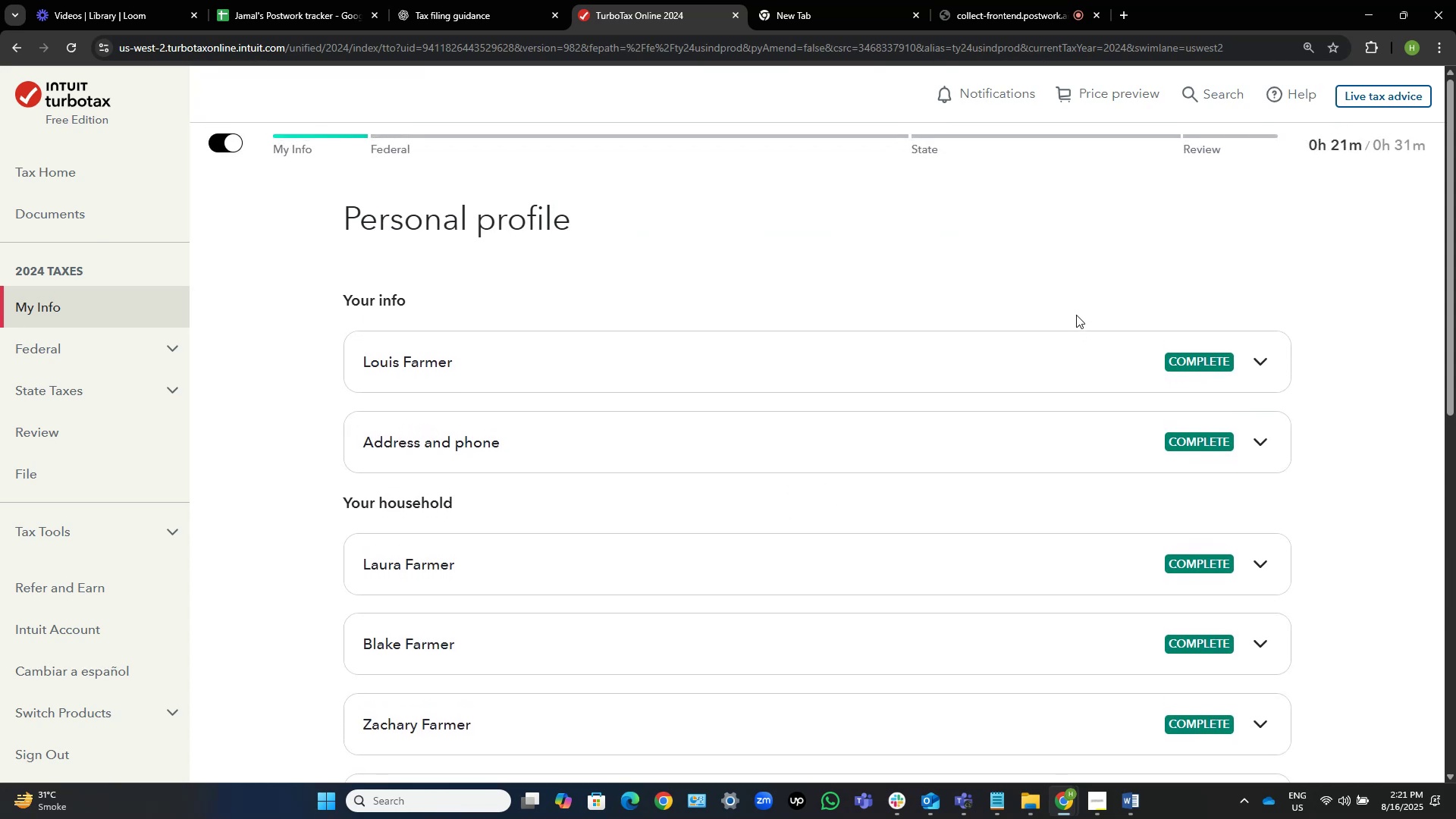 
scroll: coordinate [1076, 315], scroll_direction: down, amount: 6.0
 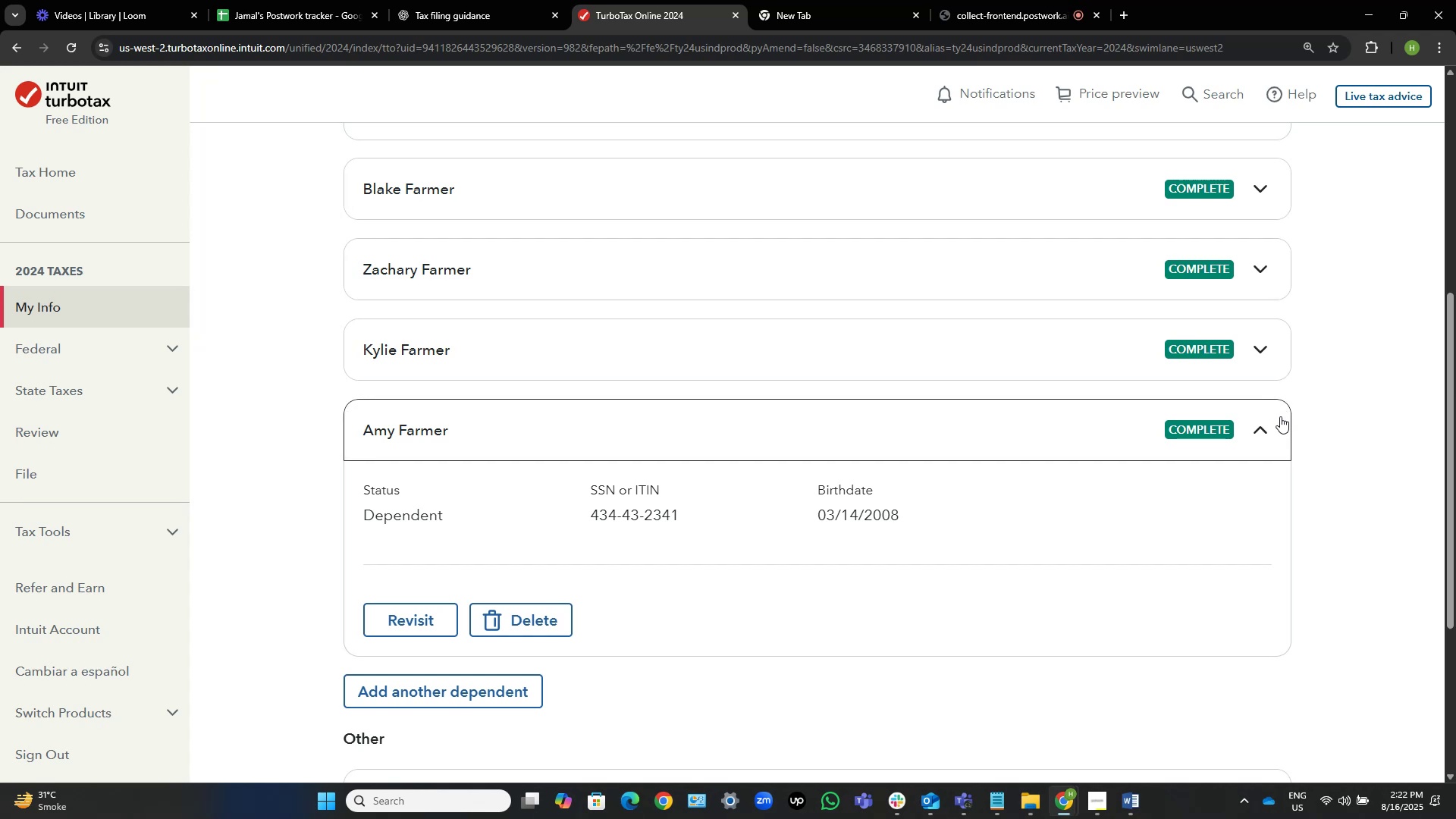 
left_click([1274, 424])
 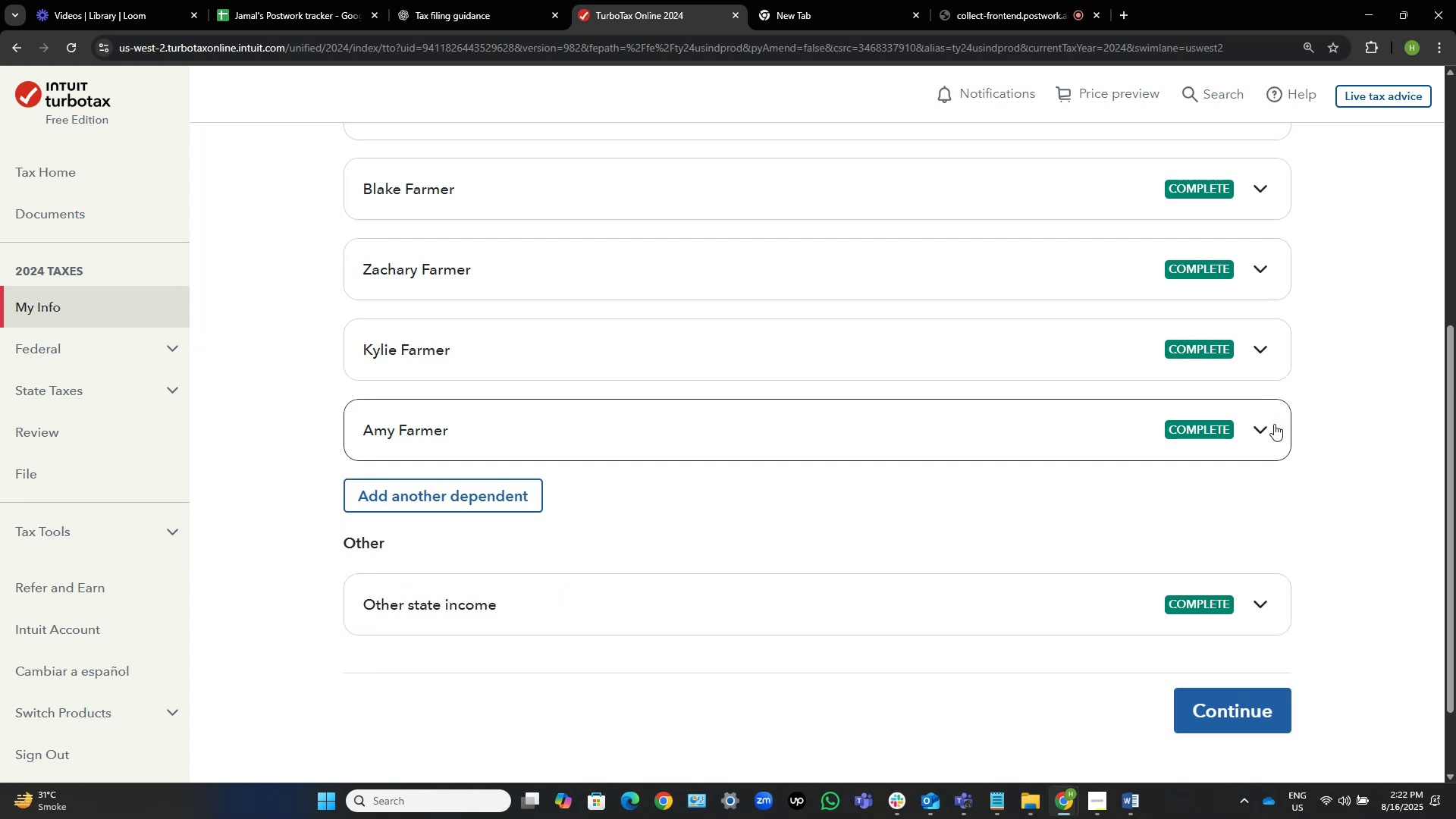 
wait(8.5)
 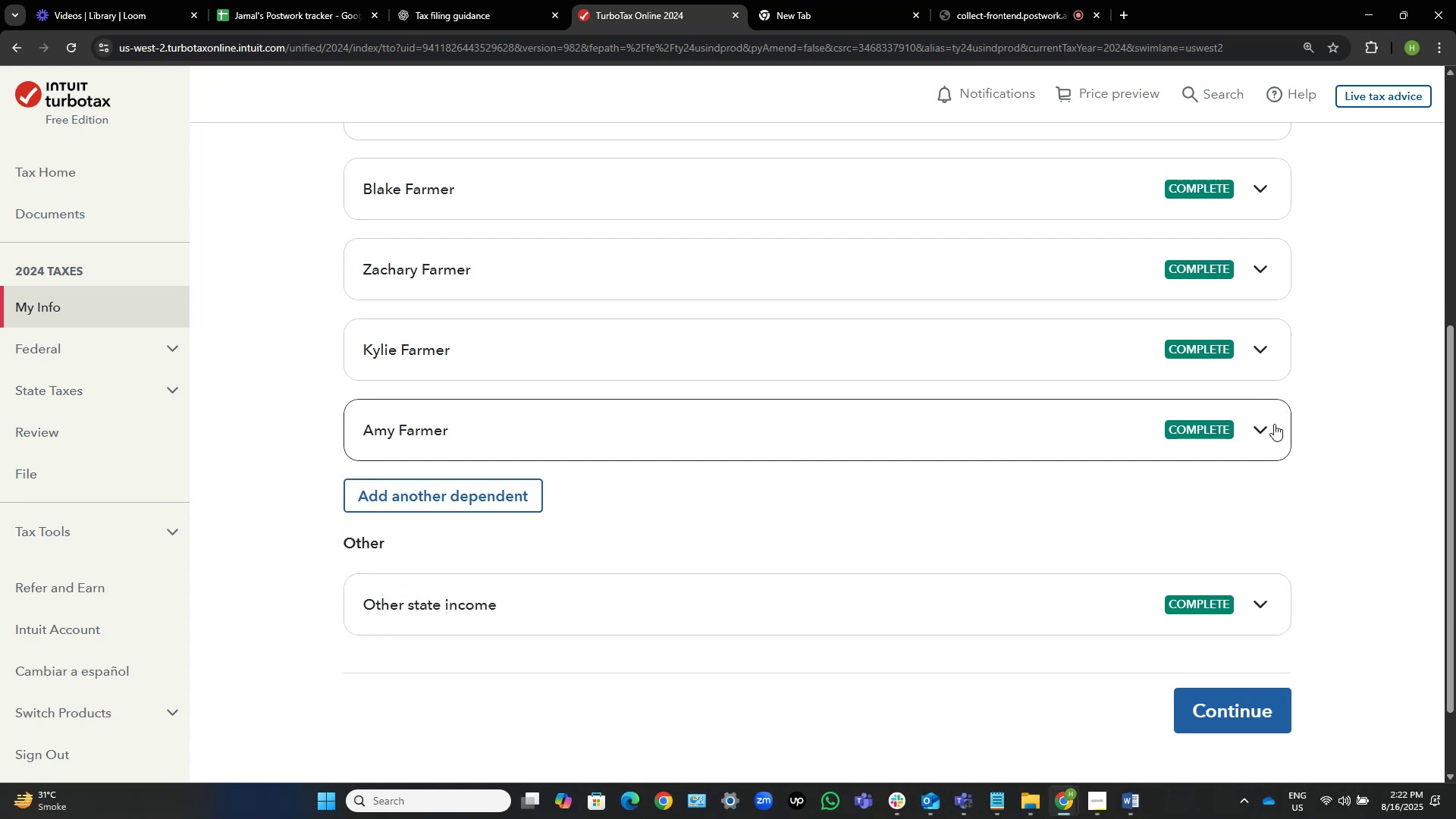 
scroll: coordinate [1277, 418], scroll_direction: down, amount: 2.0
 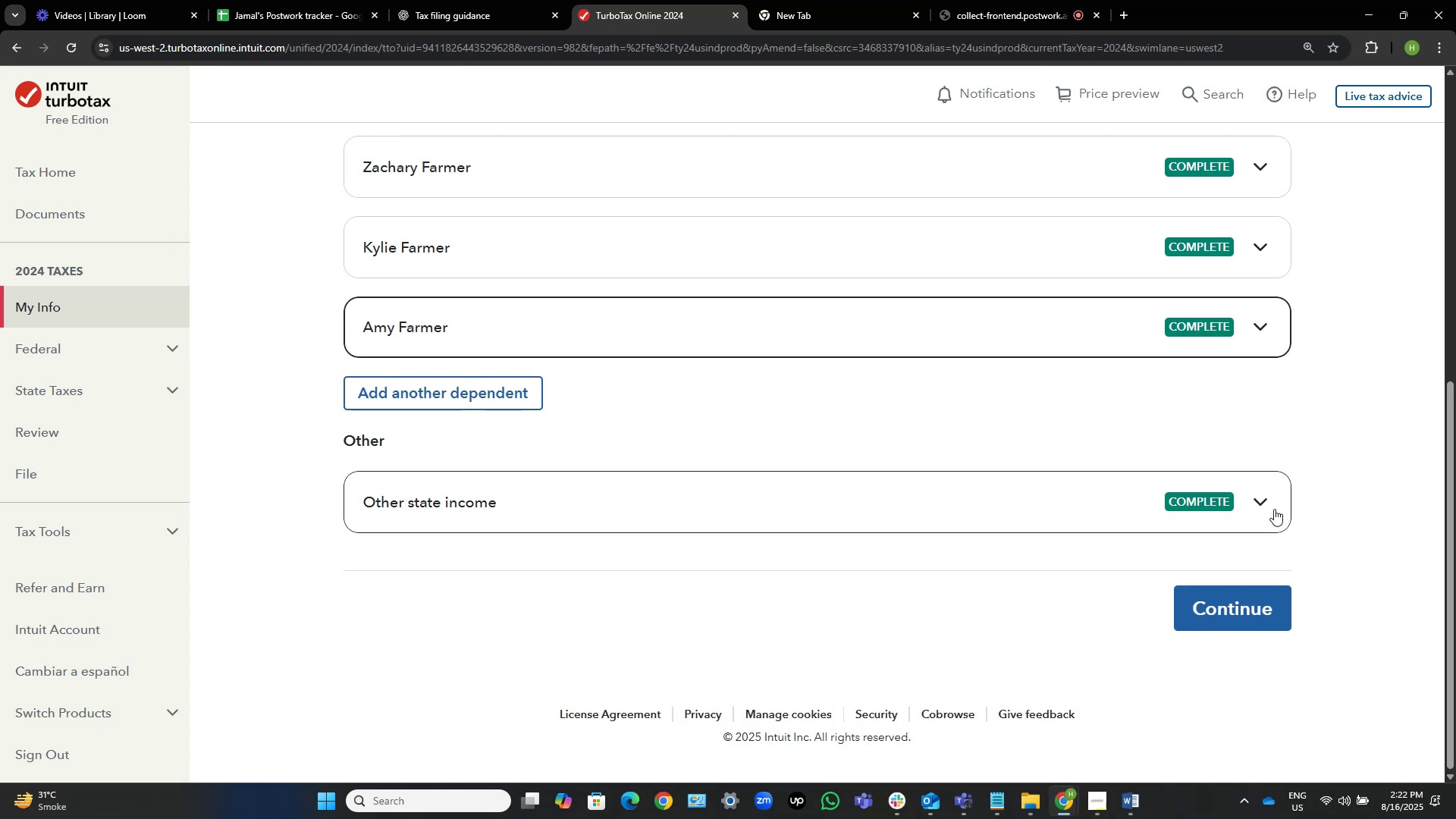 
left_click([1260, 505])
 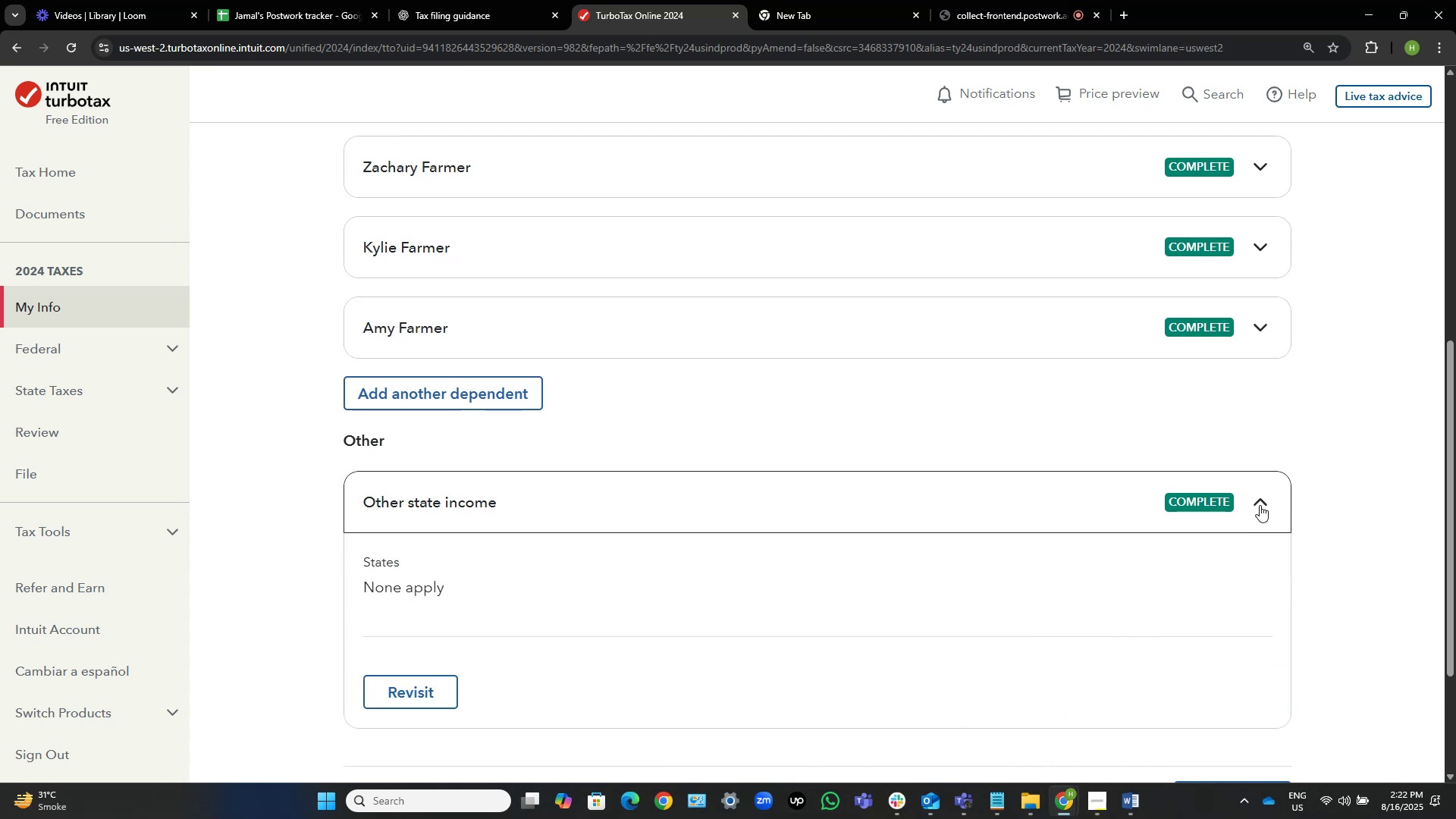 
left_click([1260, 505])
 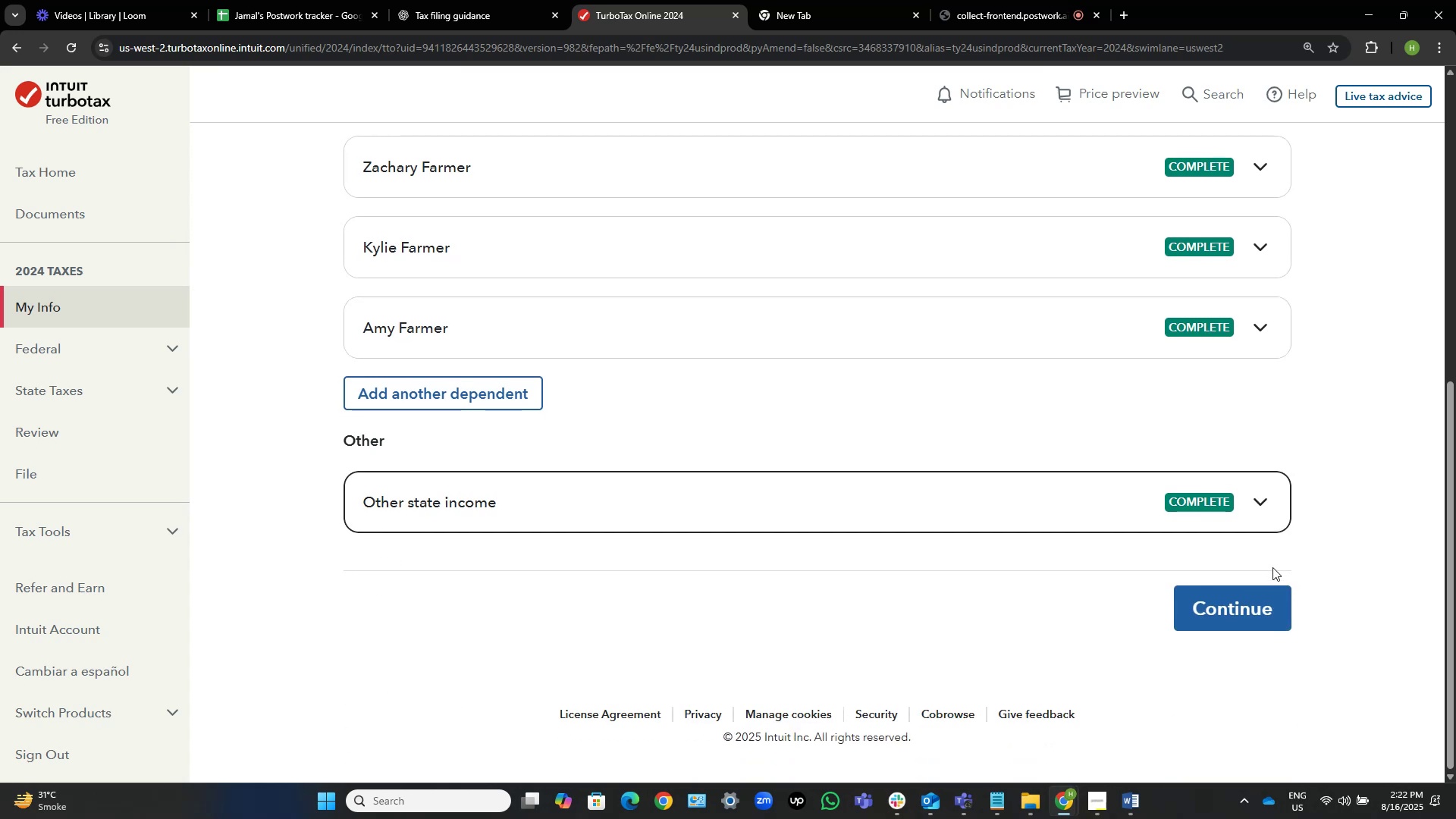 
left_click([1238, 594])
 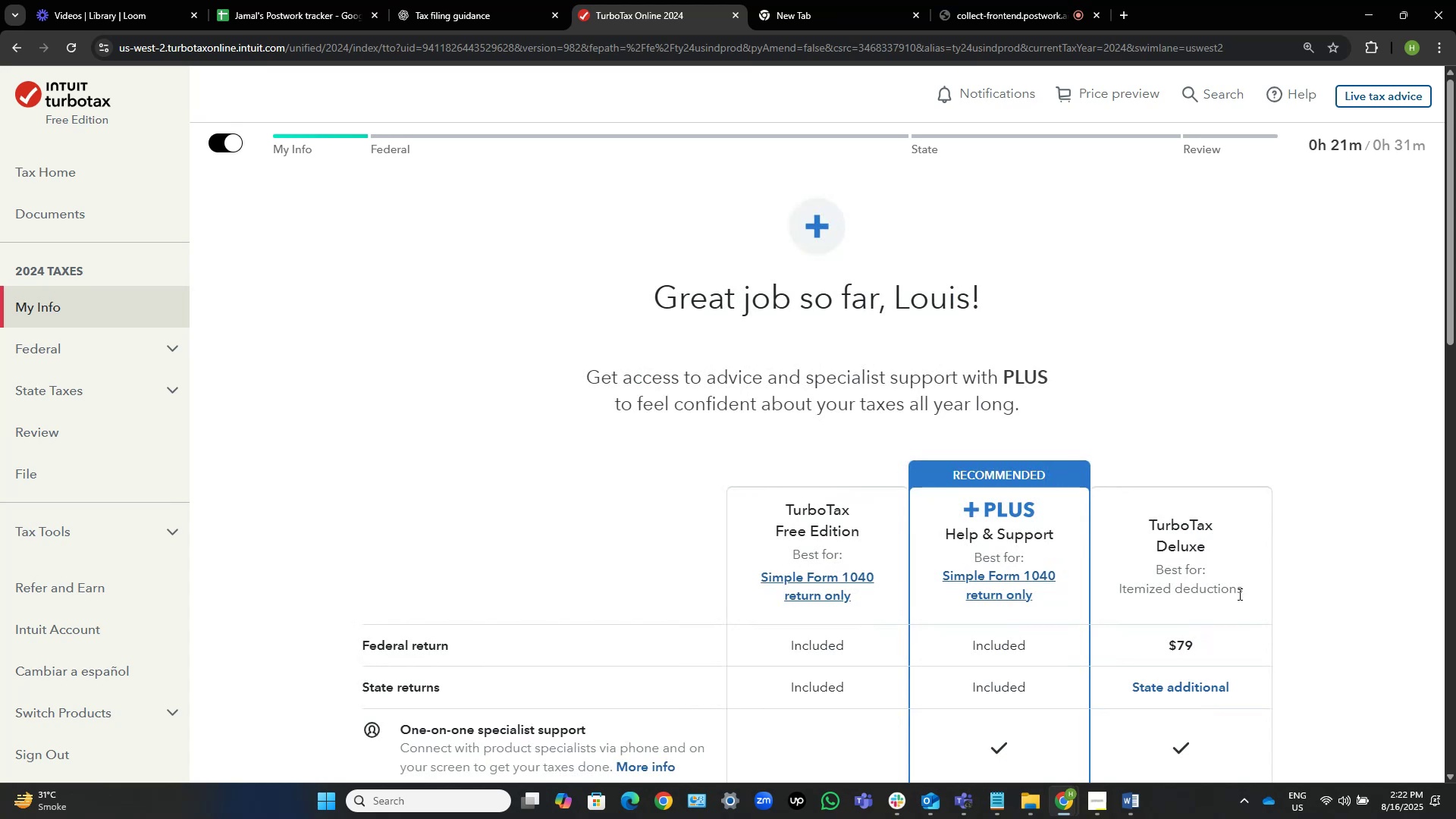 
wait(22.74)
 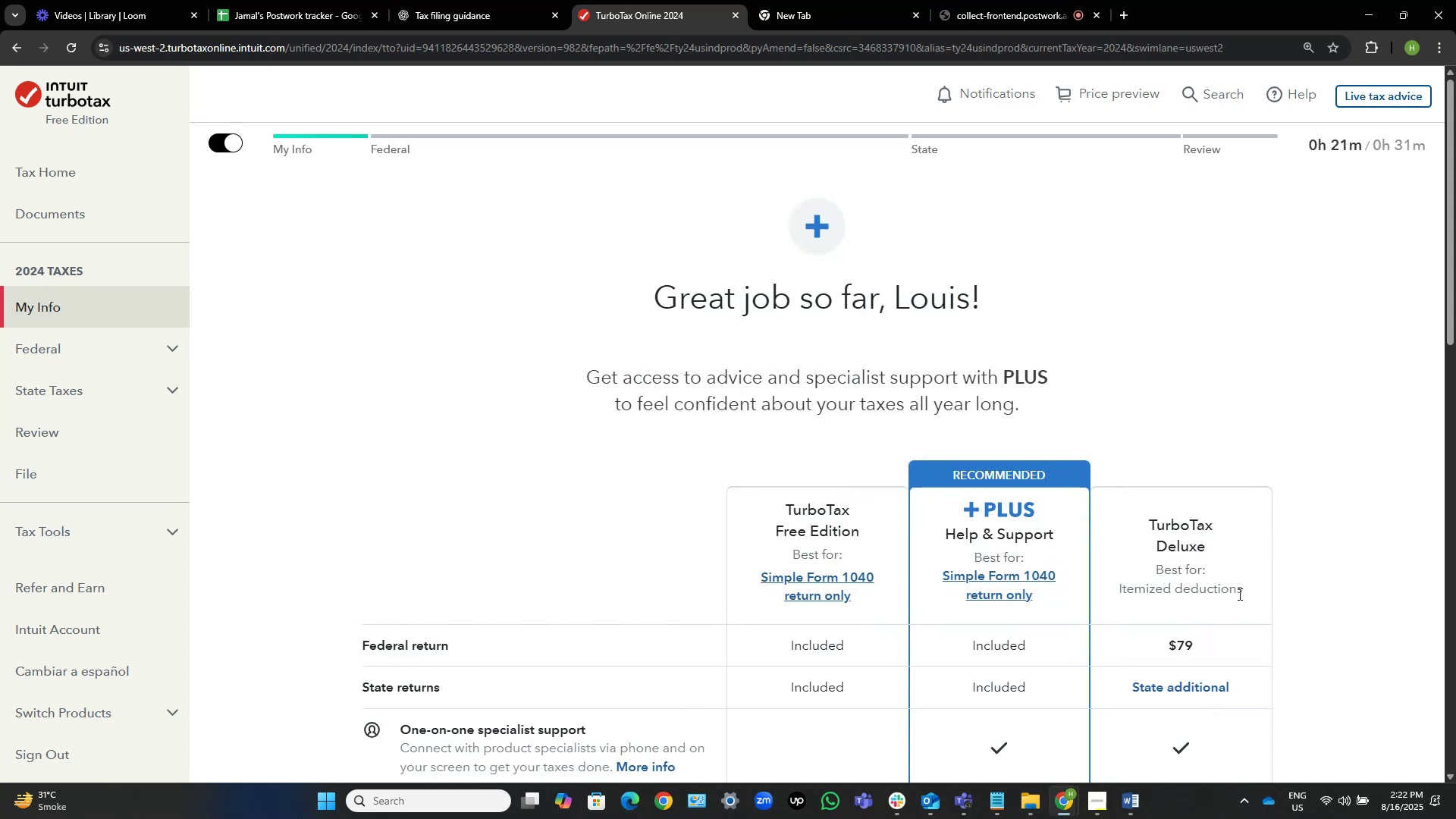 
scroll: coordinate [714, 538], scroll_direction: down, amount: 24.0
 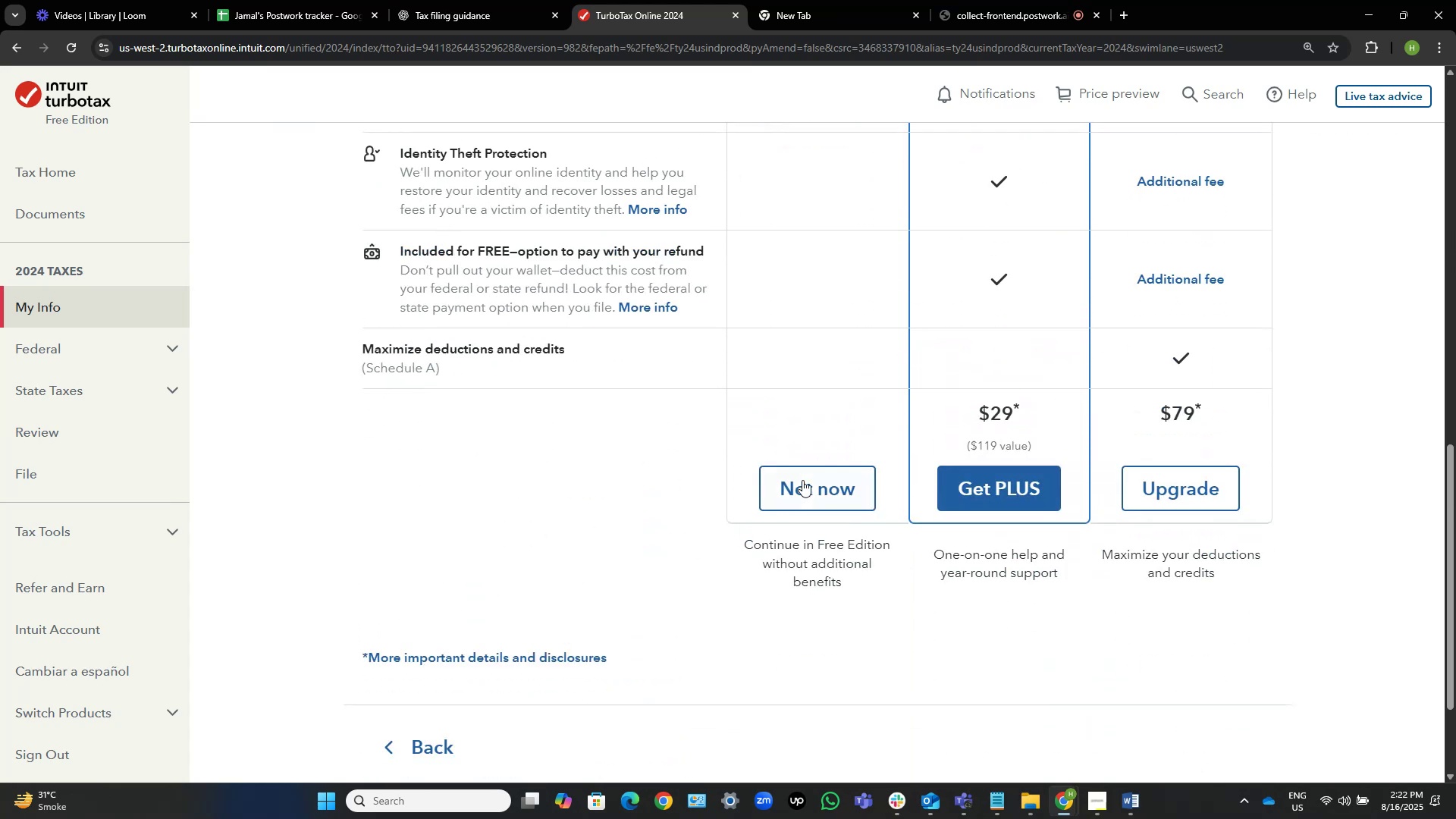 
left_click([808, 475])
 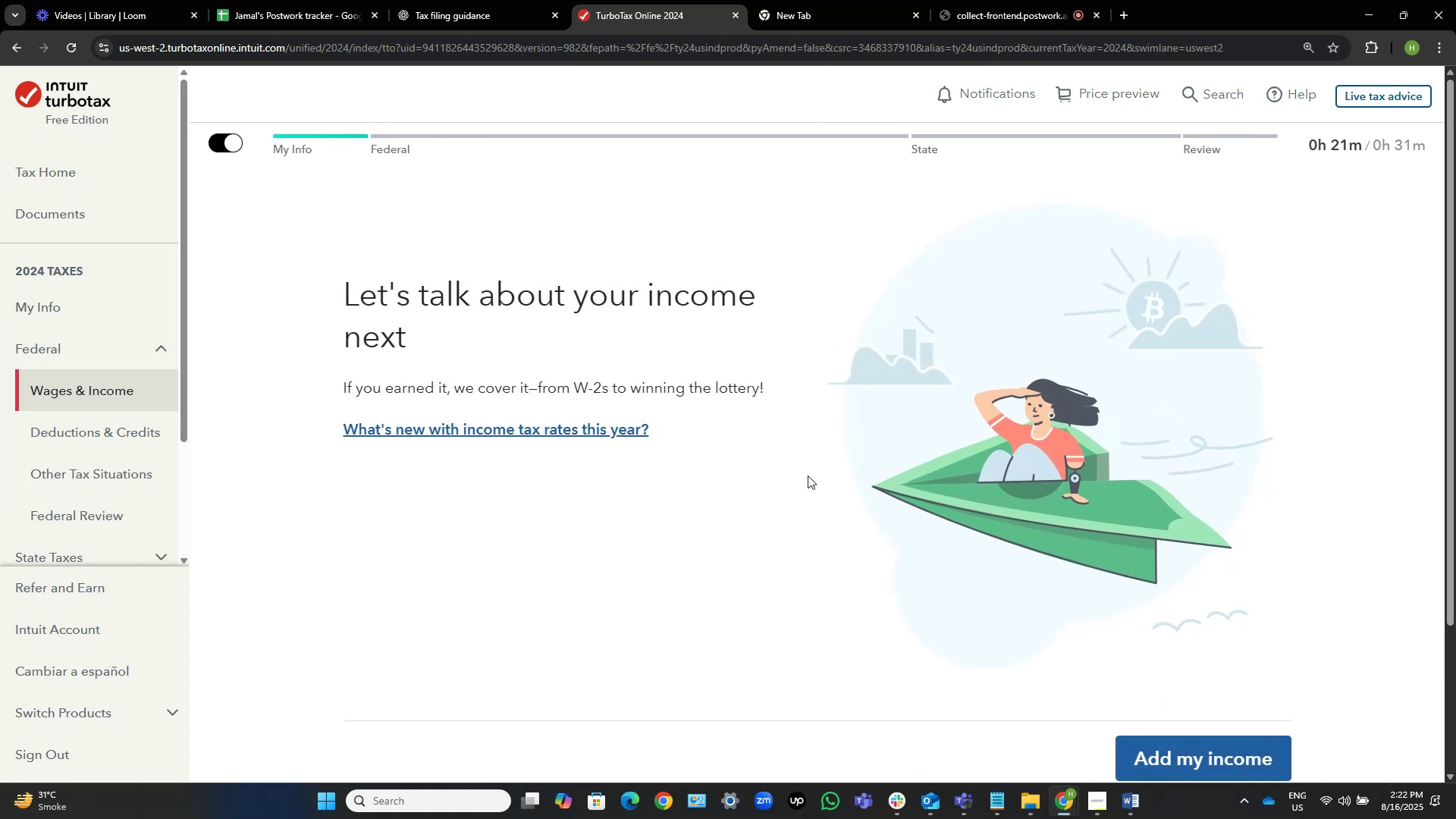 
wait(11.01)
 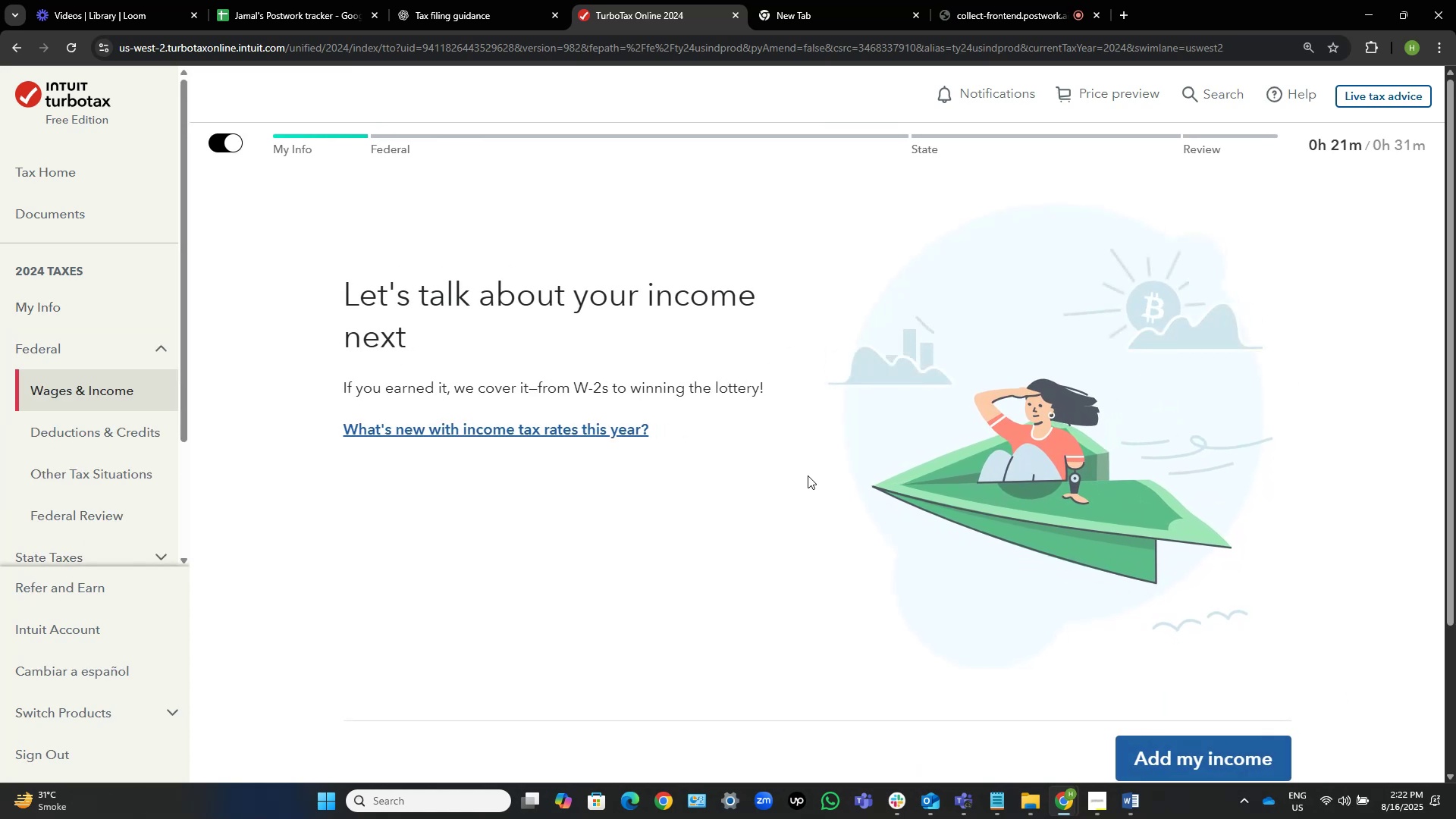 
left_click([1263, 737])
 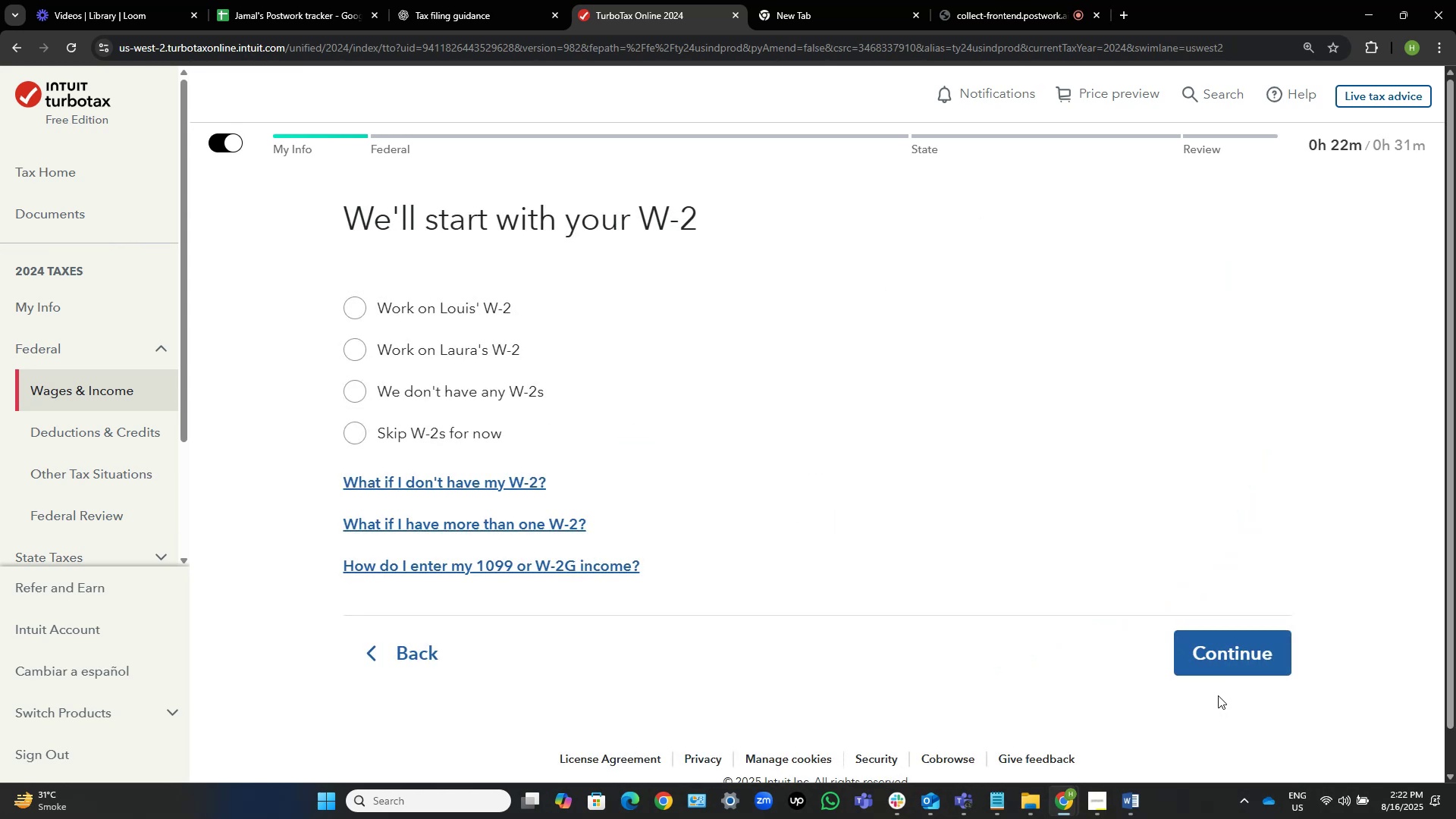 
wait(6.3)
 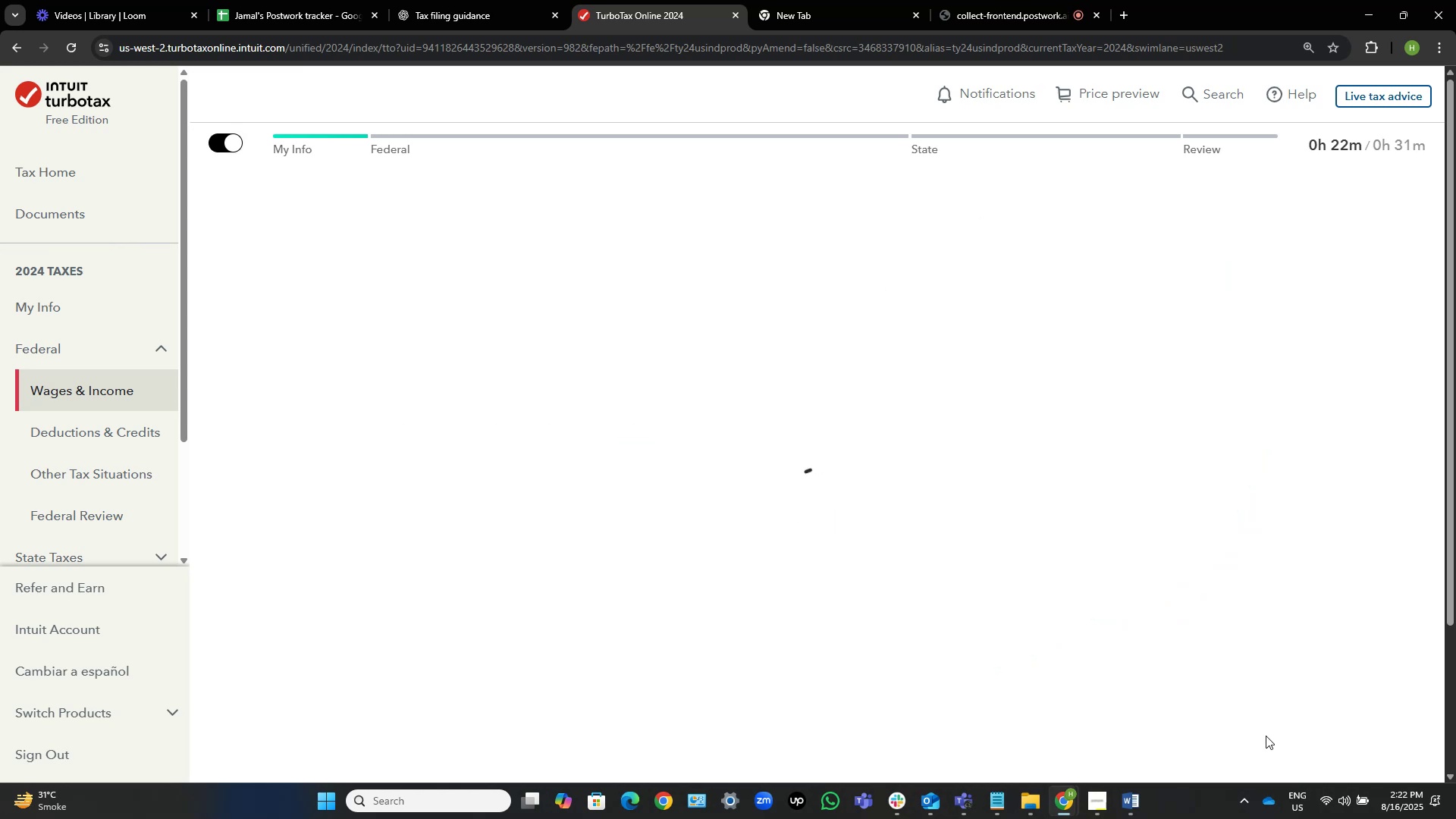 
key(Alt+AltLeft)
 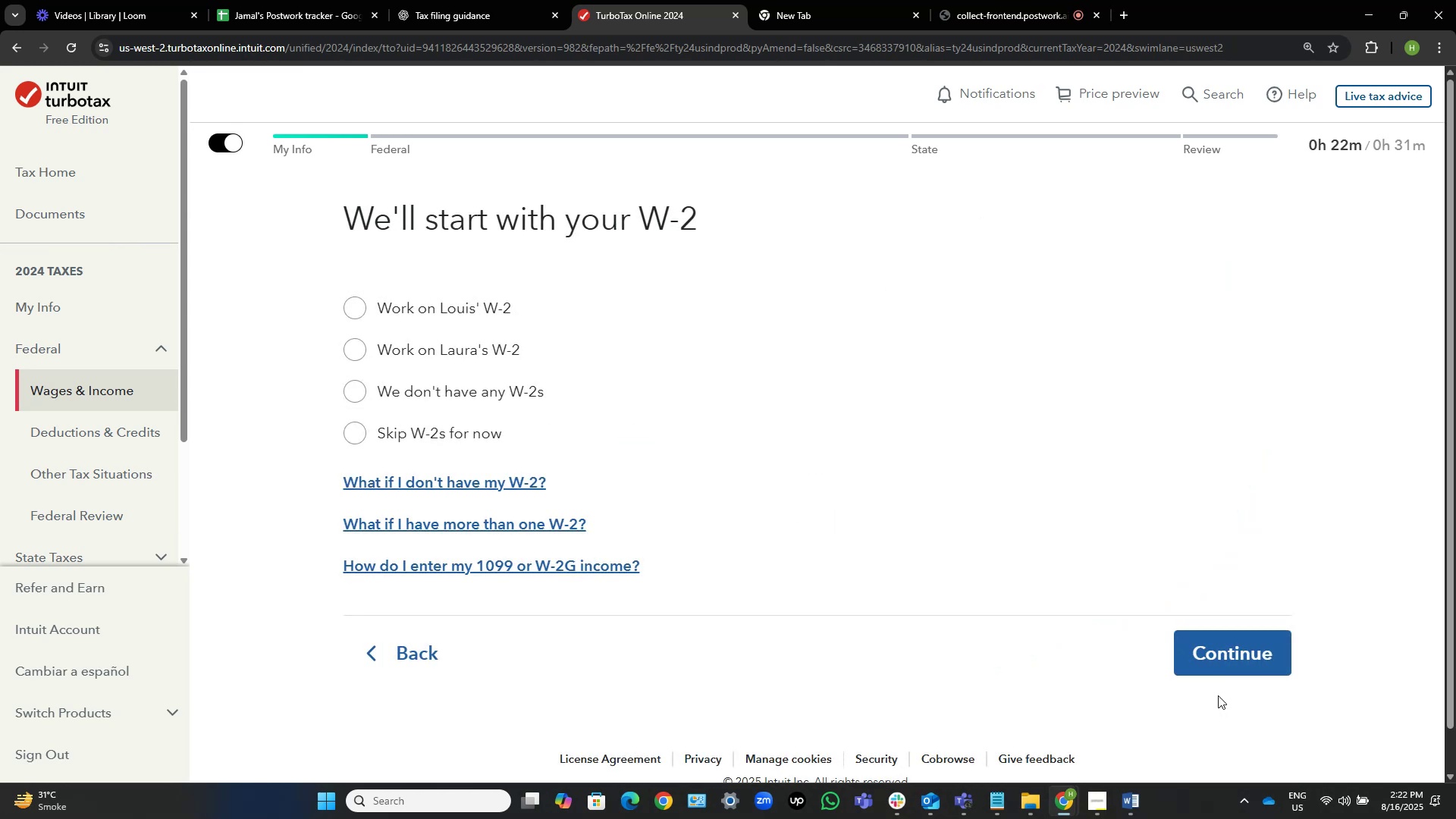 
key(Alt+Tab)
 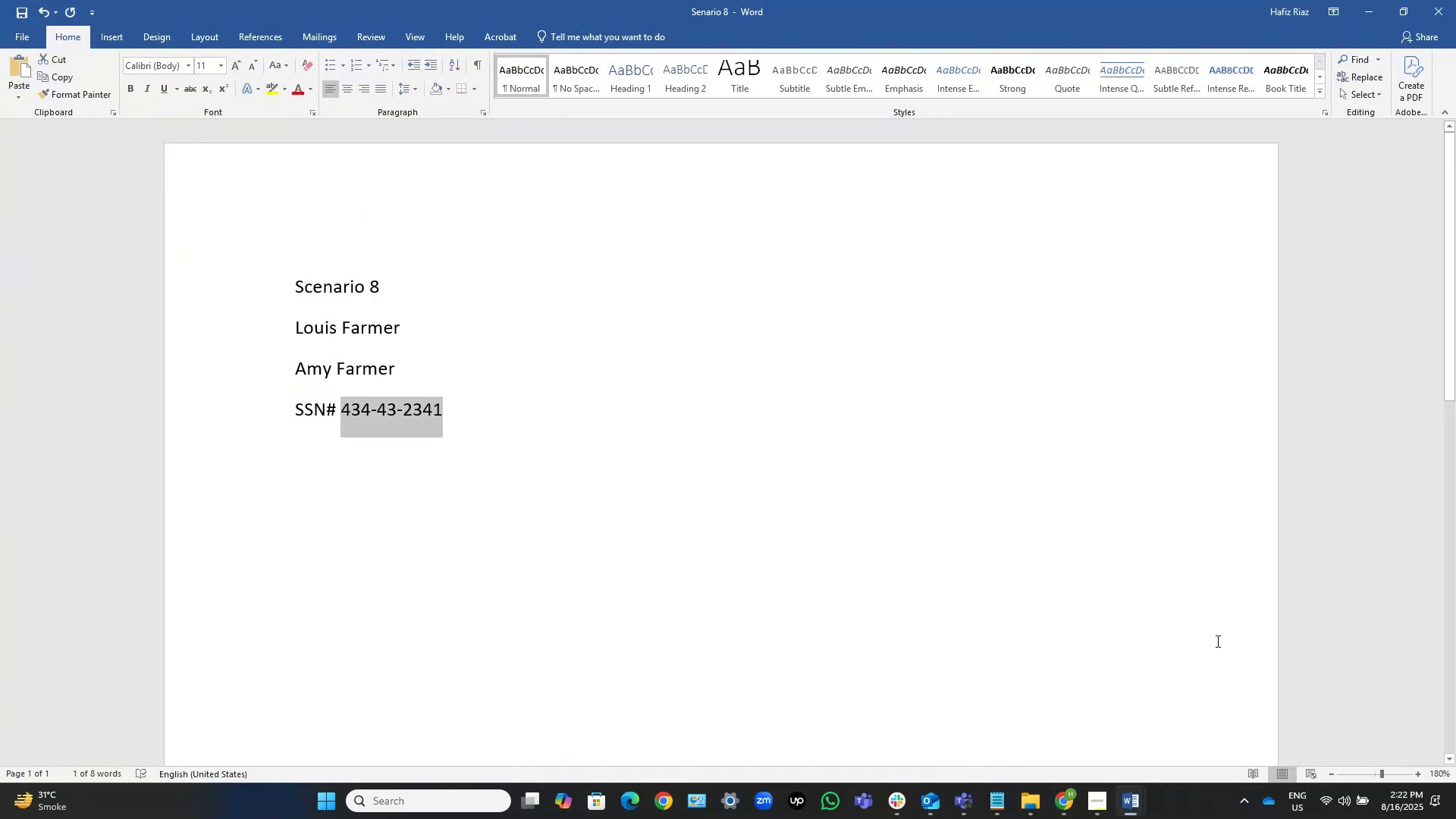 
key(Alt+Tab)
 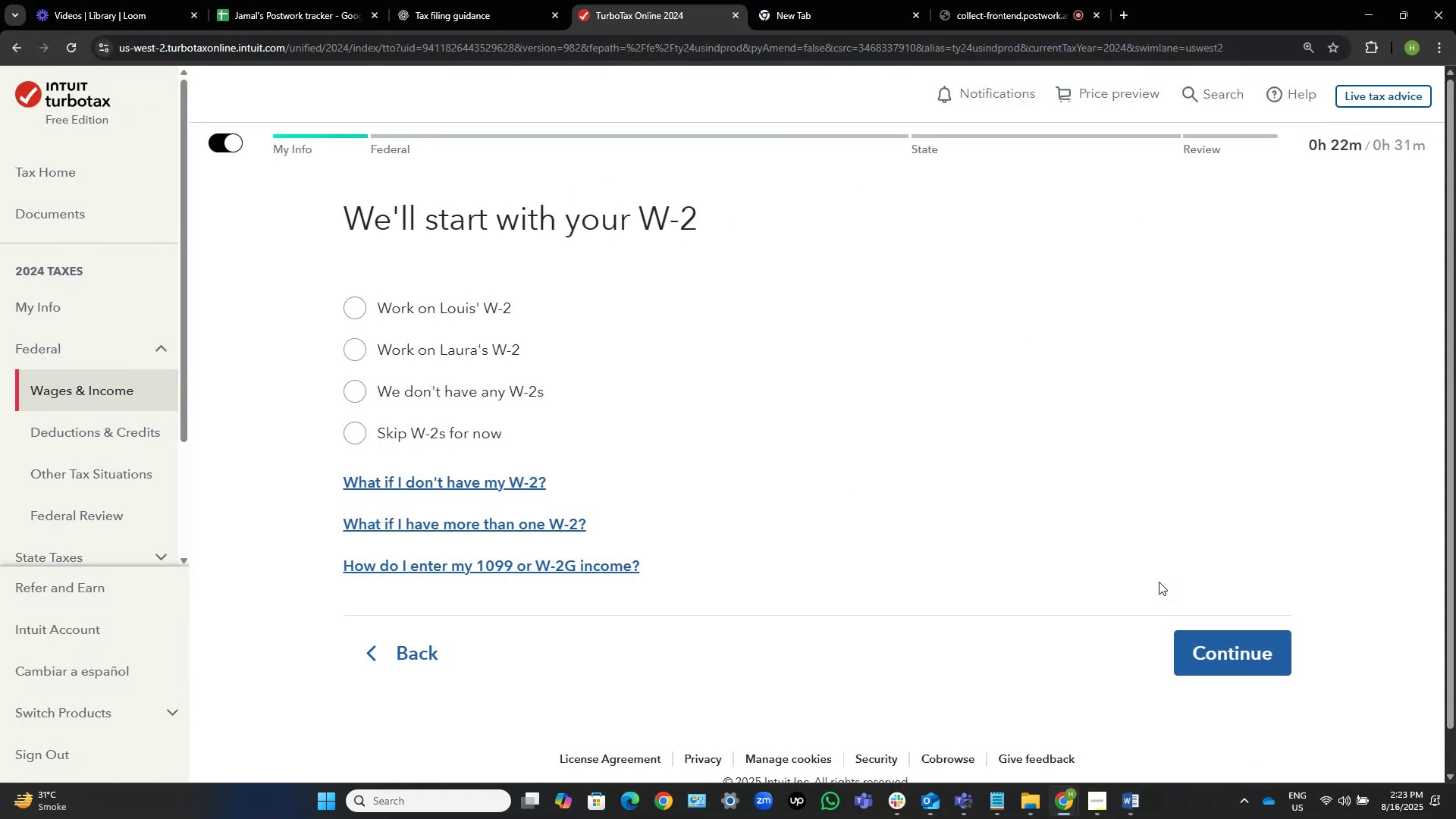 
key(Alt+Tab)
 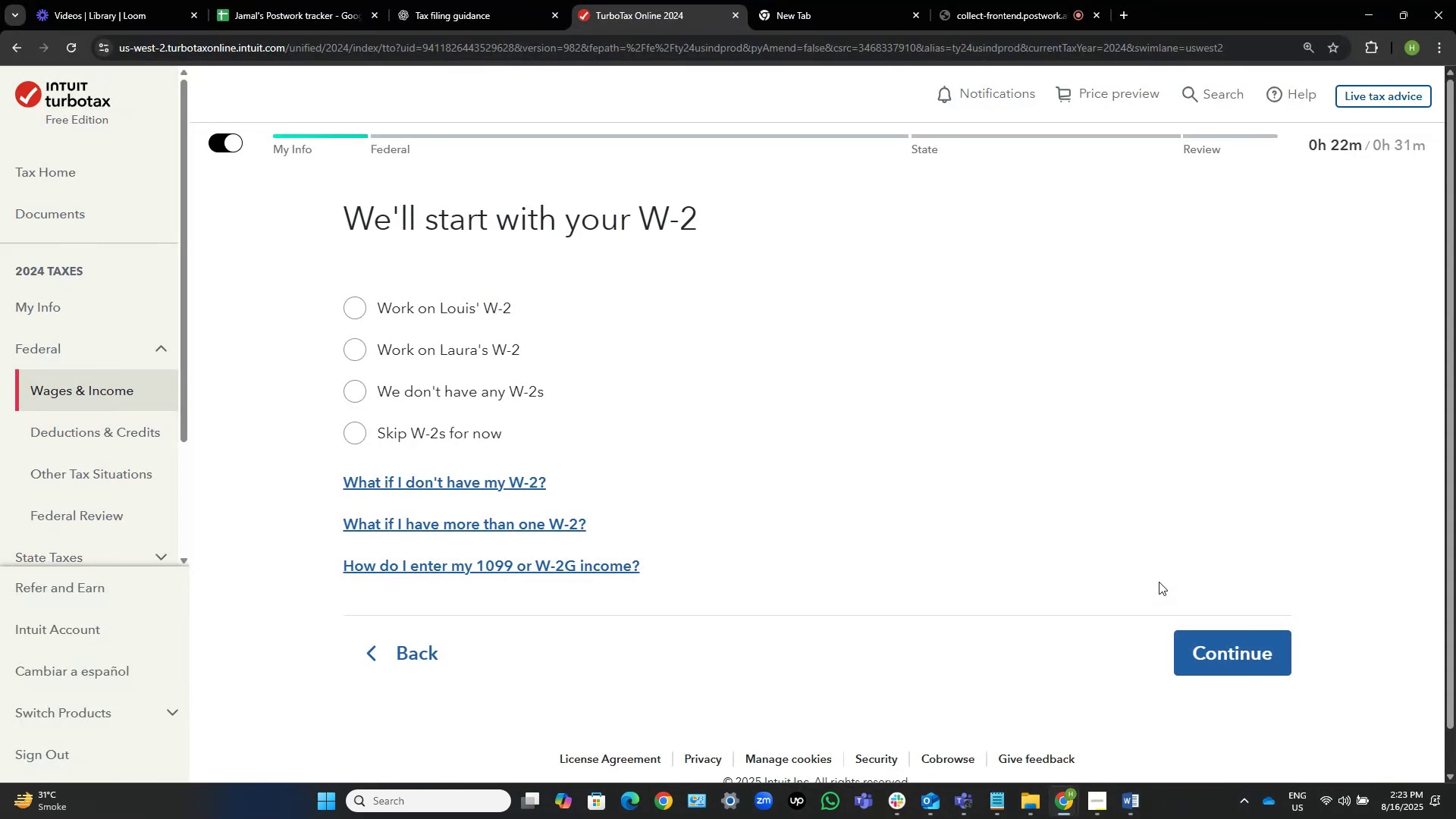 
key(Alt+Tab)
 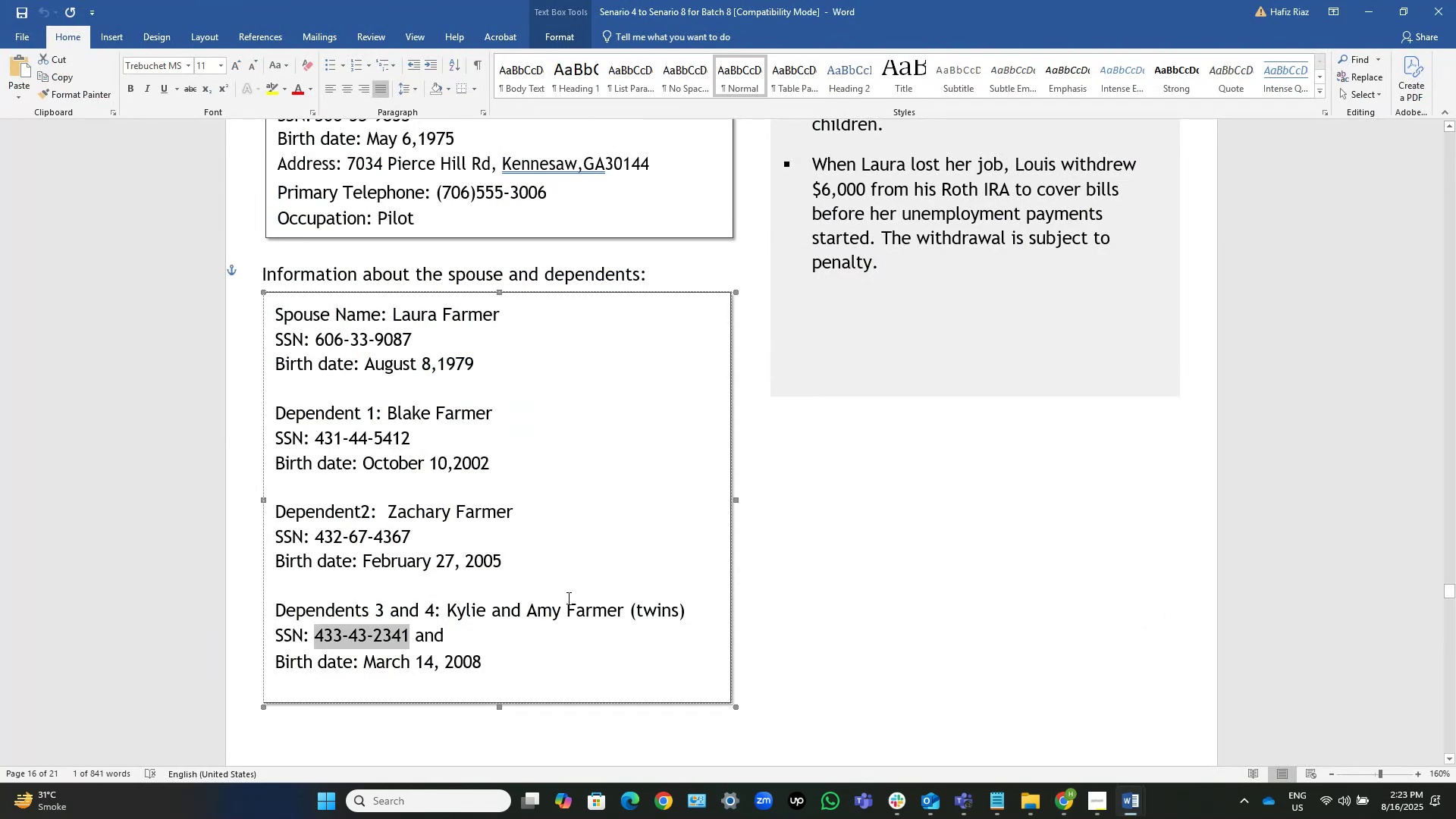 
left_click([545, 676])
 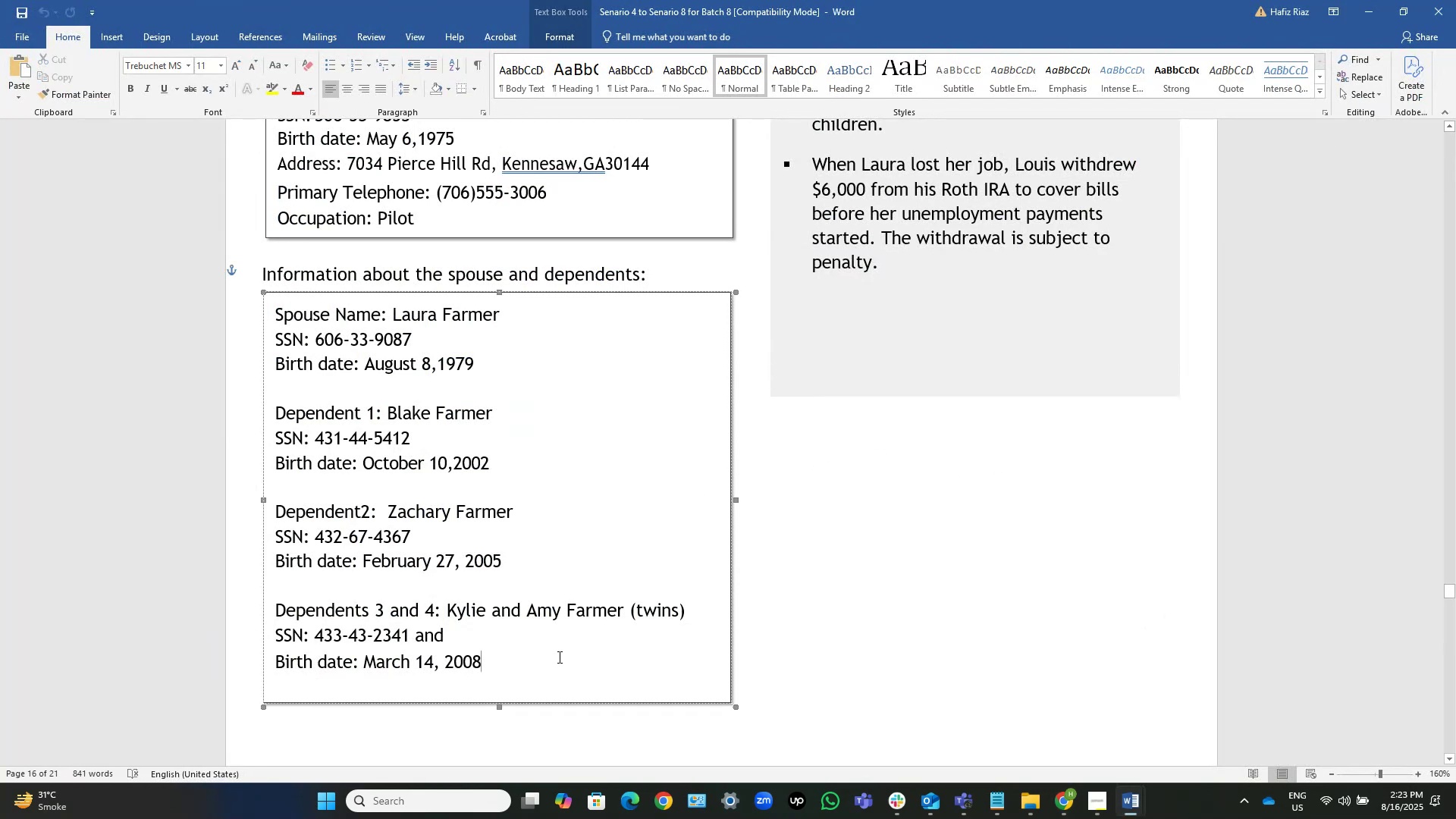 
scroll: coordinate [558, 657], scroll_direction: up, amount: 1.0
 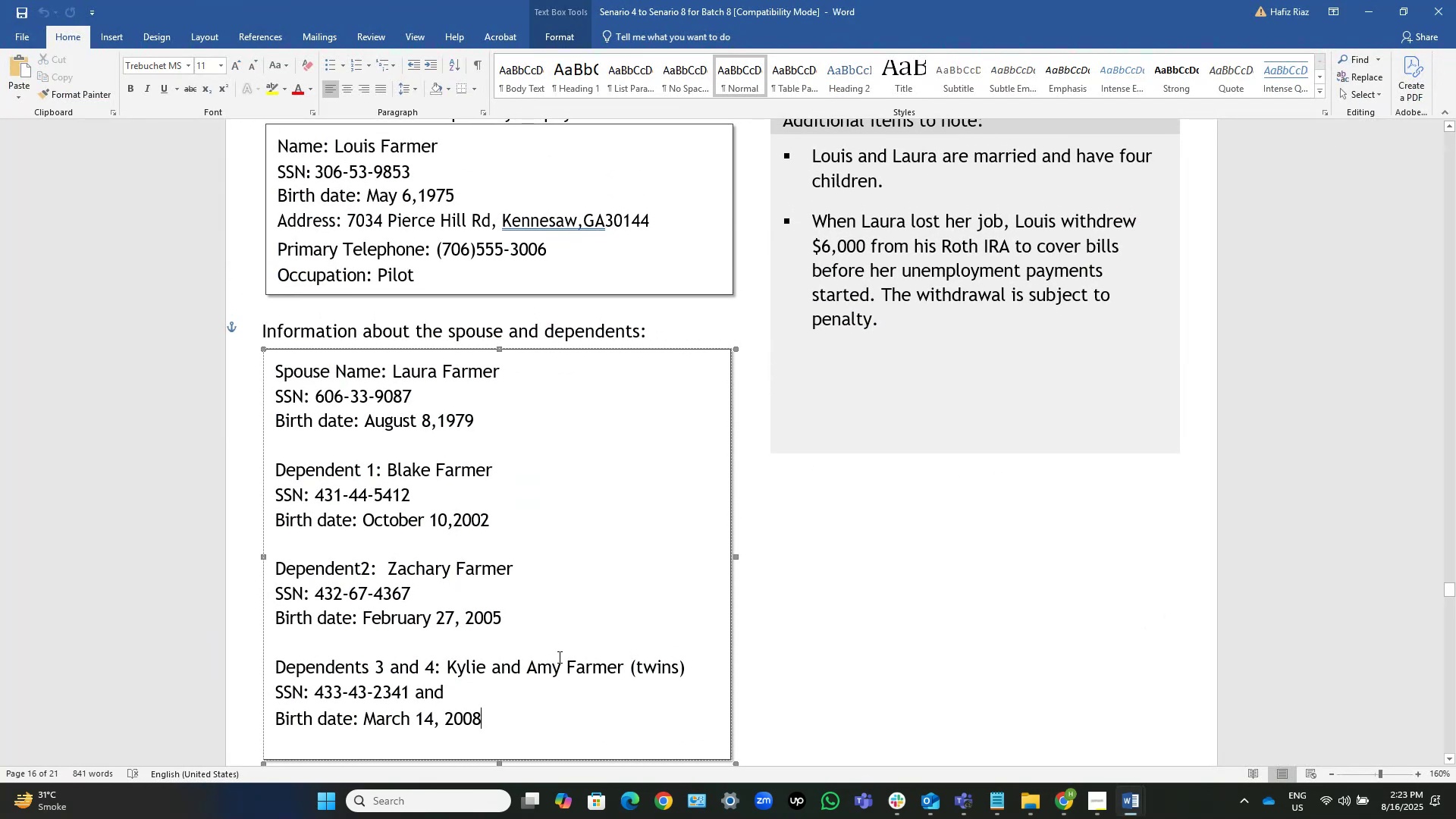 
wait(5.54)
 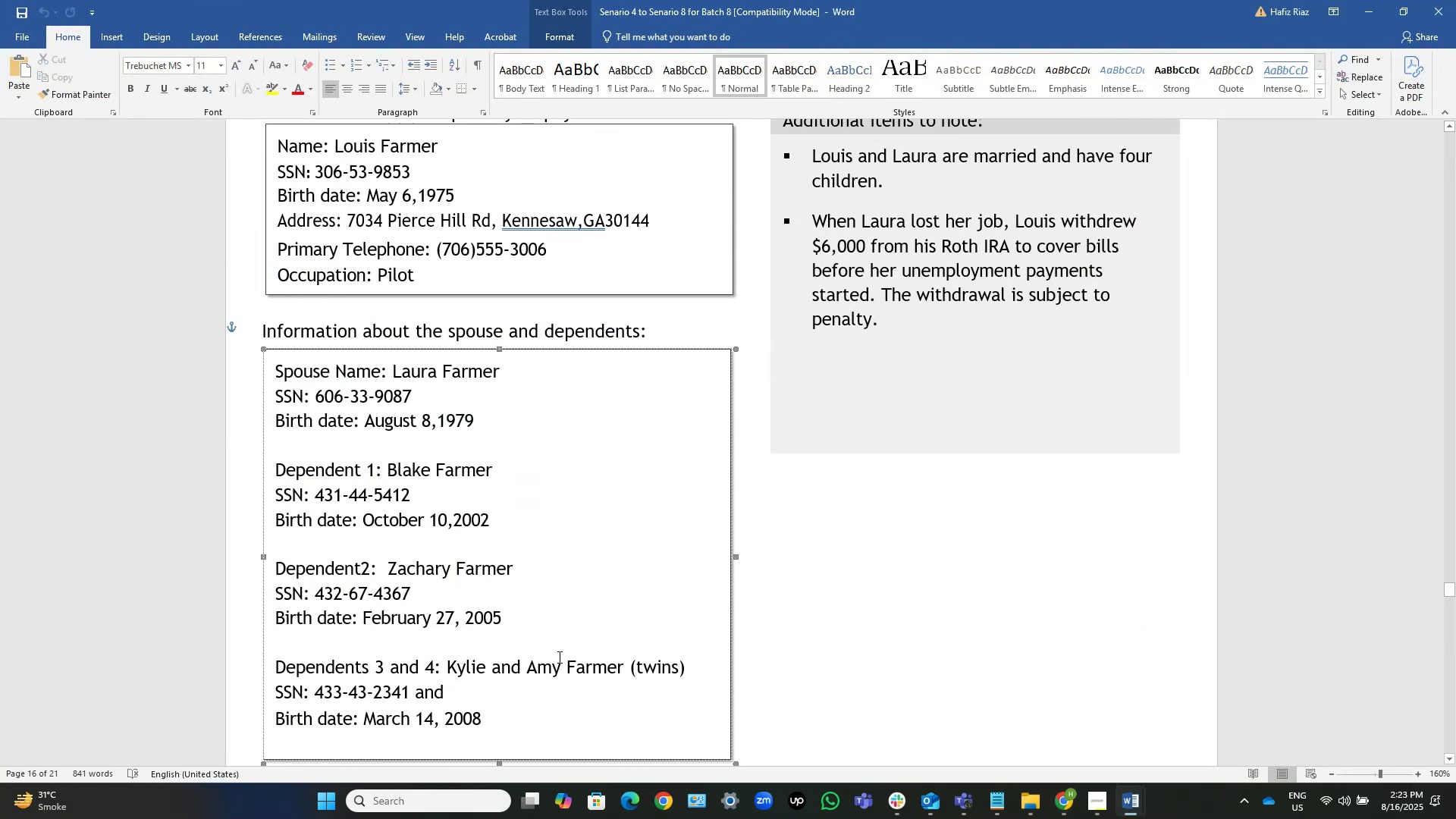 
scroll: coordinate [558, 657], scroll_direction: up, amount: 4.0
 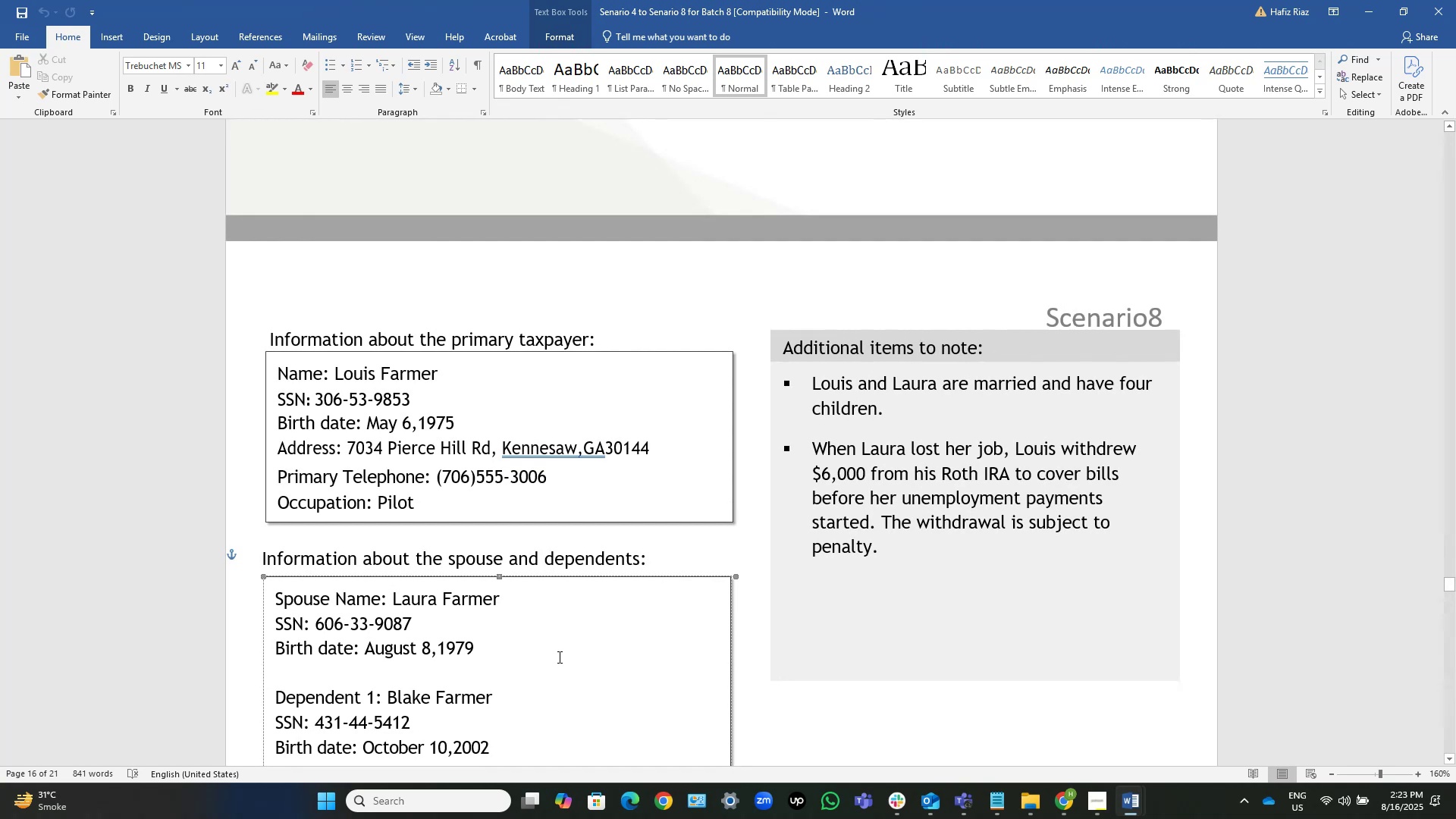 
key(Mute)
 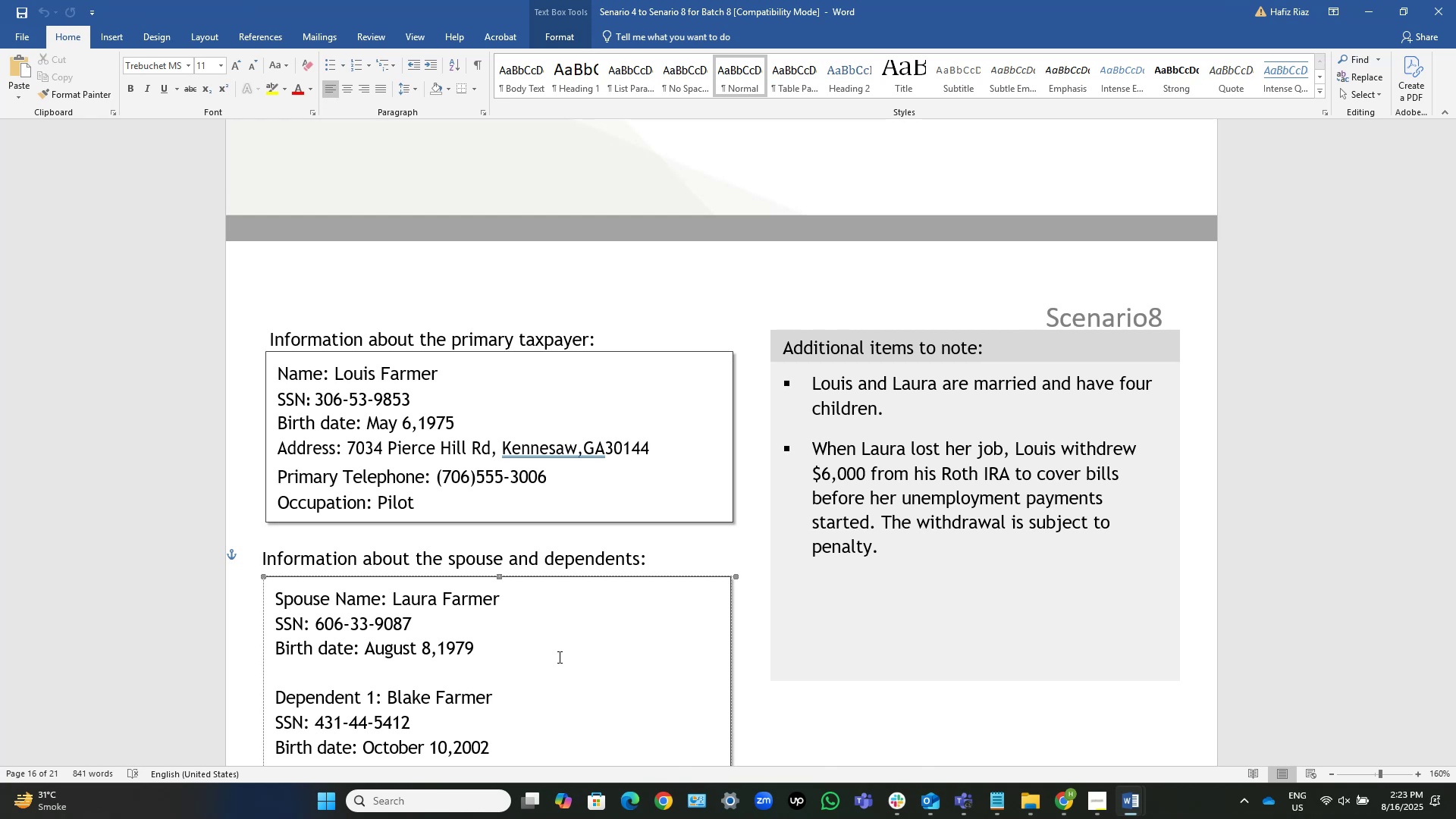 
wait(50.03)
 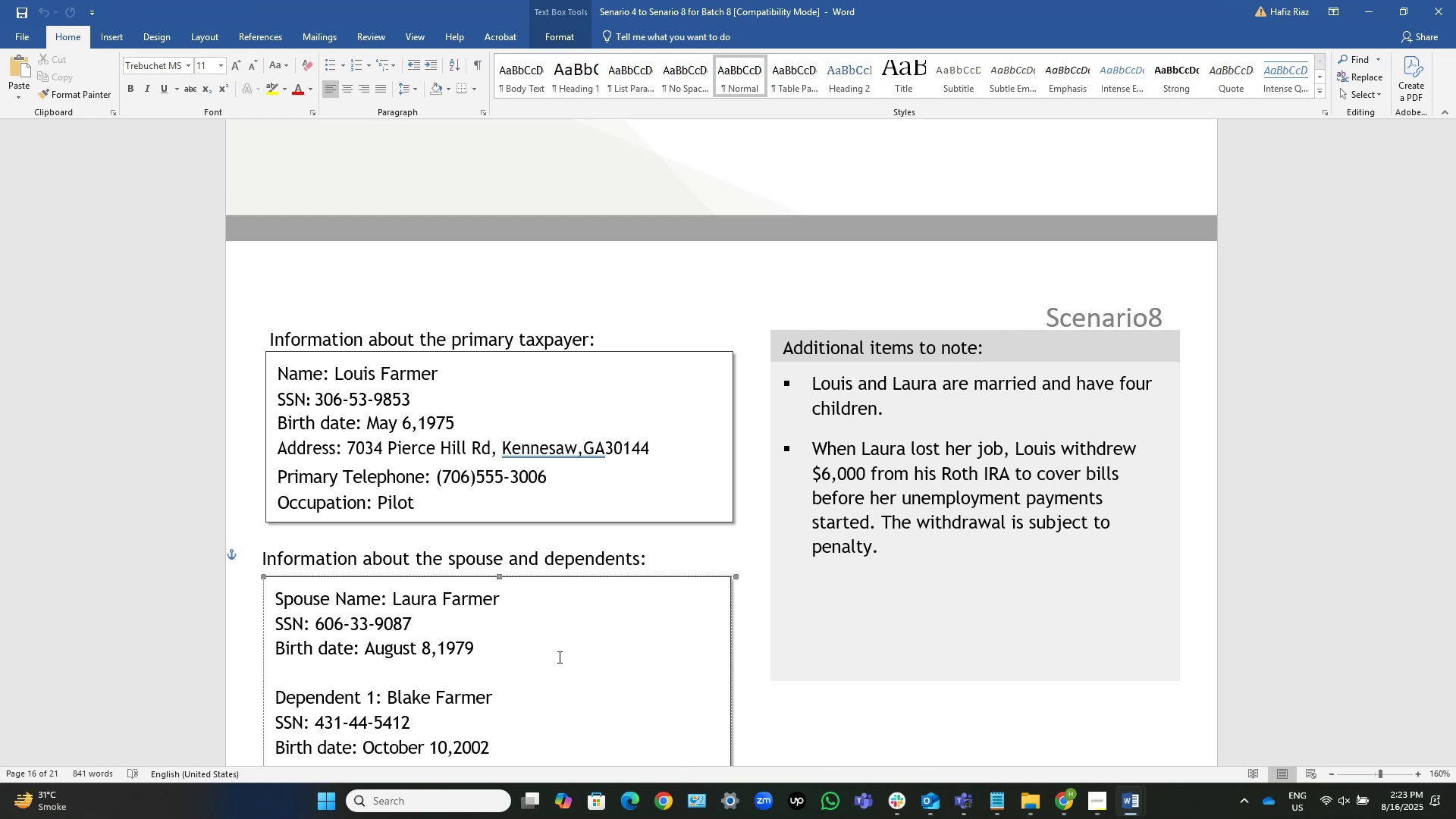 
scroll: coordinate [521, 205], scroll_direction: down, amount: 7.0
 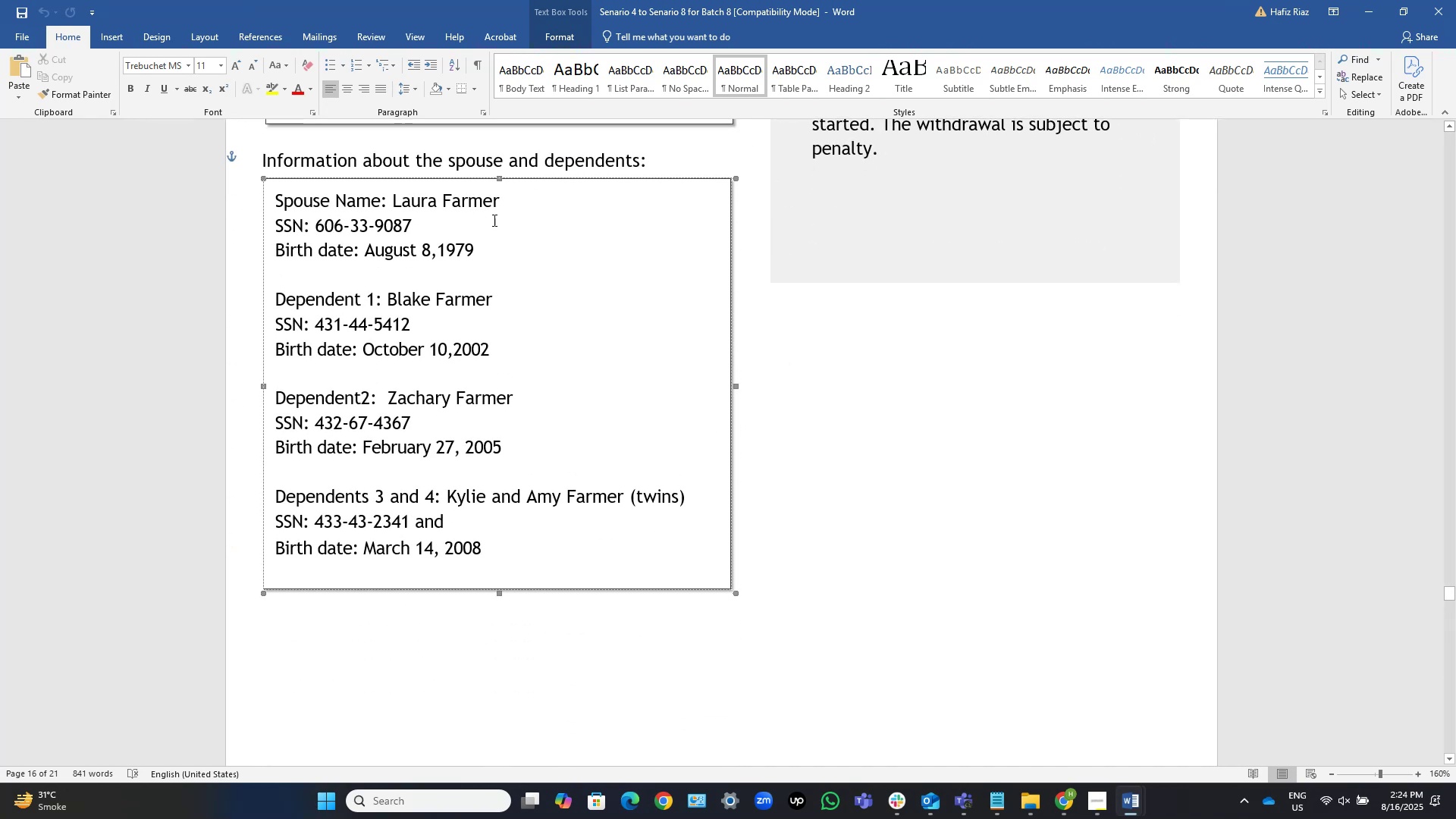 
scroll: coordinate [493, 220], scroll_direction: up, amount: 2.0
 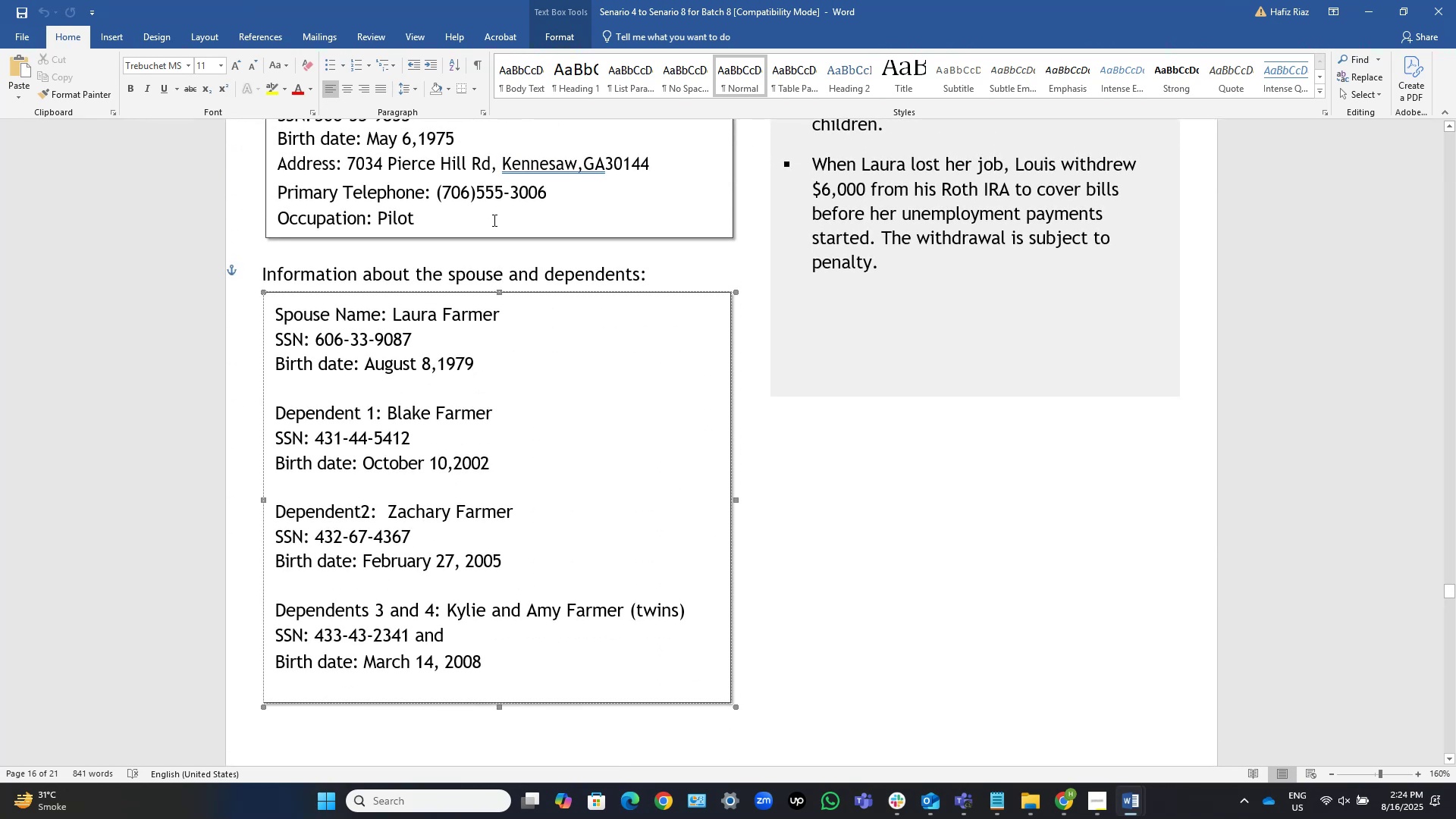 
scroll: coordinate [493, 220], scroll_direction: down, amount: 50.0
 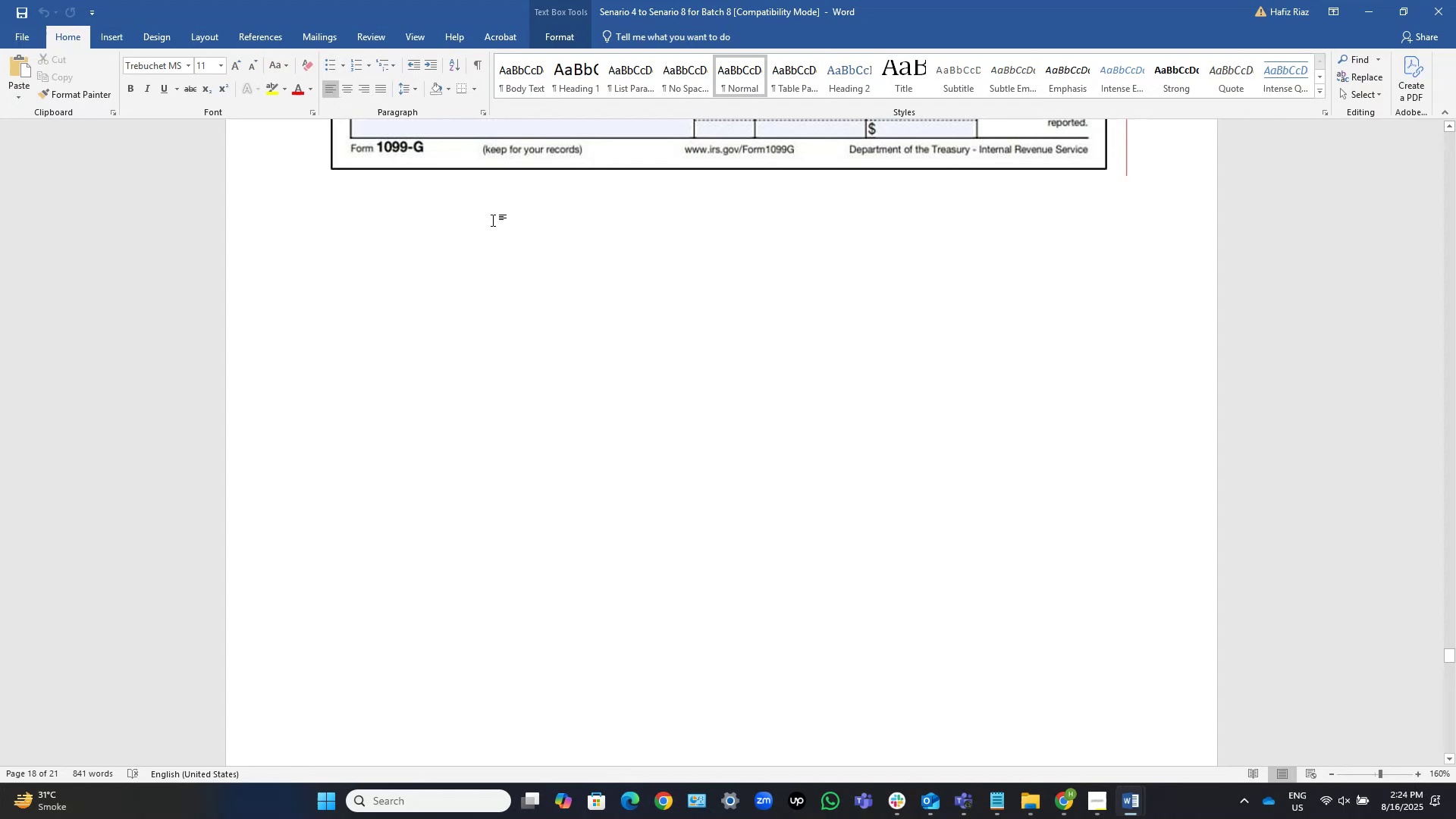 
scroll: coordinate [493, 220], scroll_direction: down, amount: 37.0
 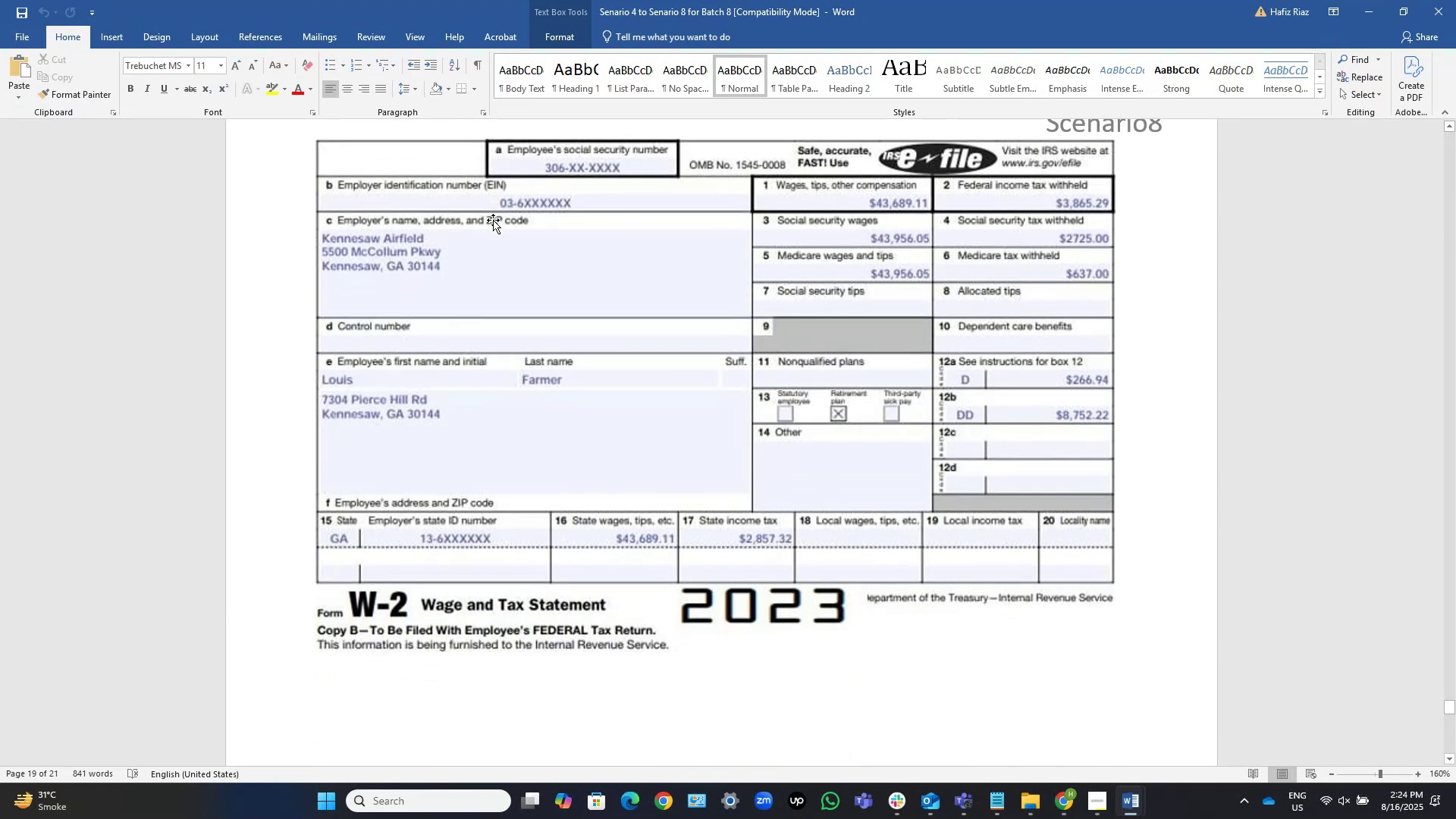 
scroll: coordinate [493, 220], scroll_direction: up, amount: 2.0
 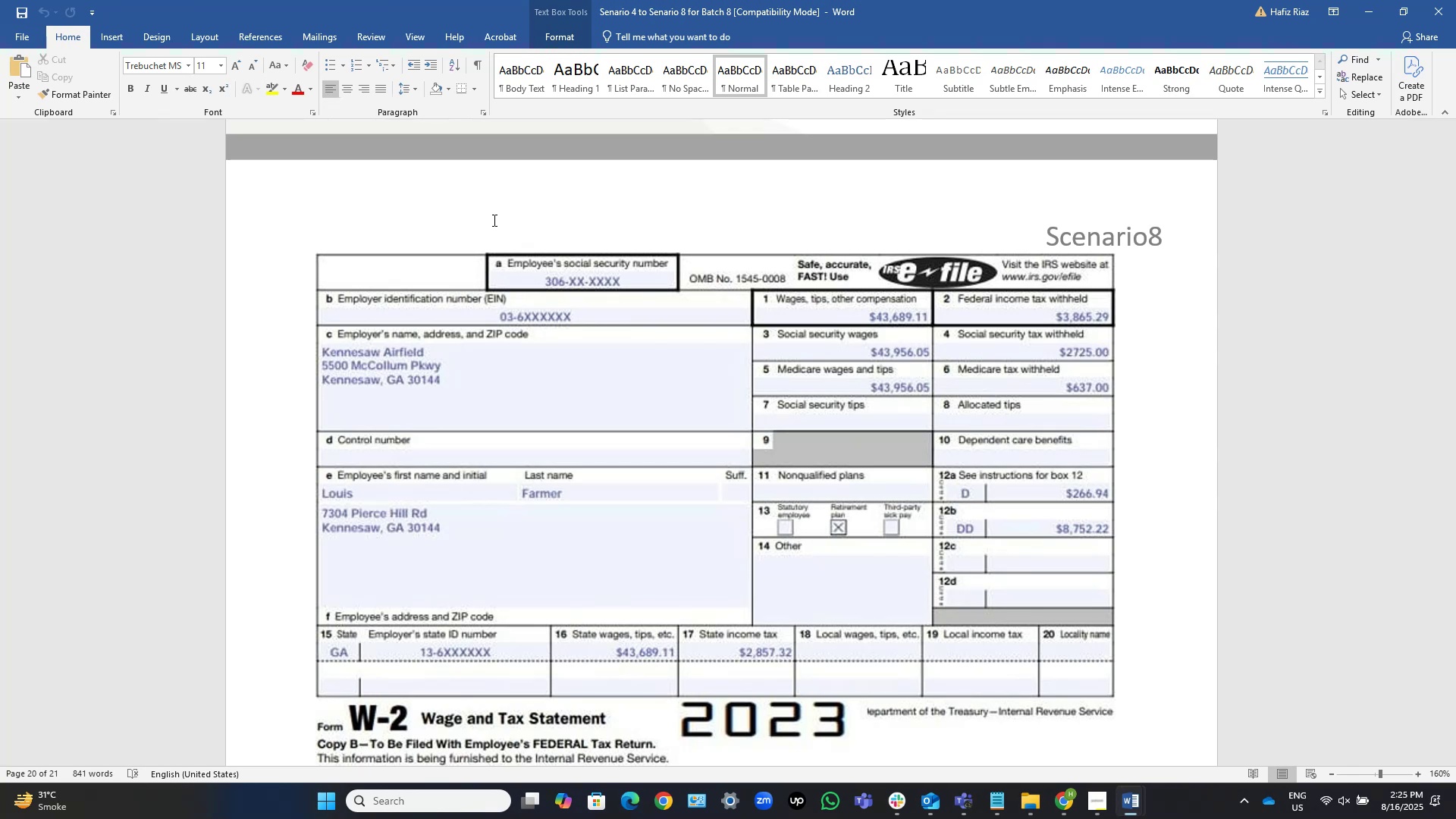 
wait(35.96)
 